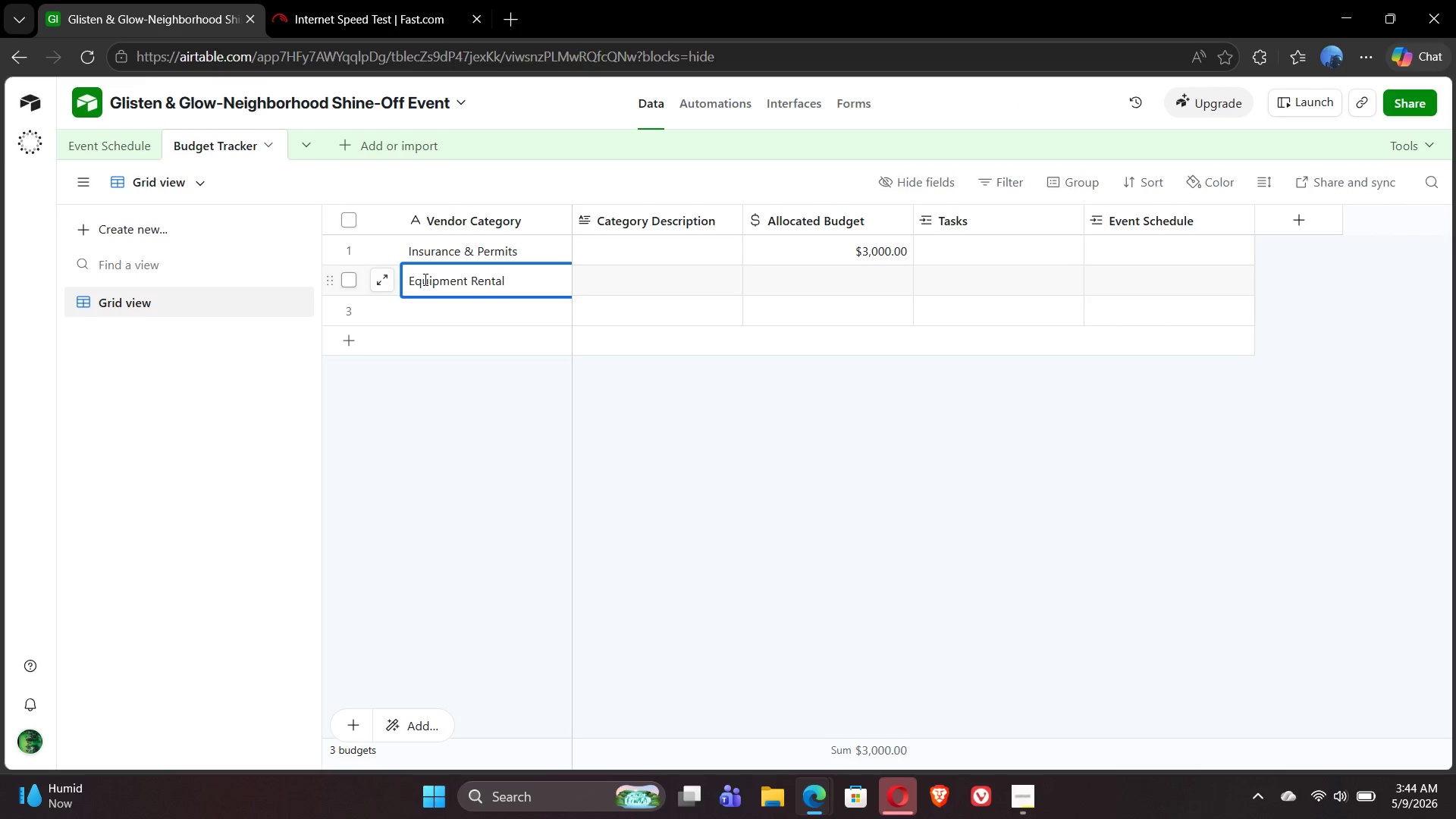 
key(Enter)
 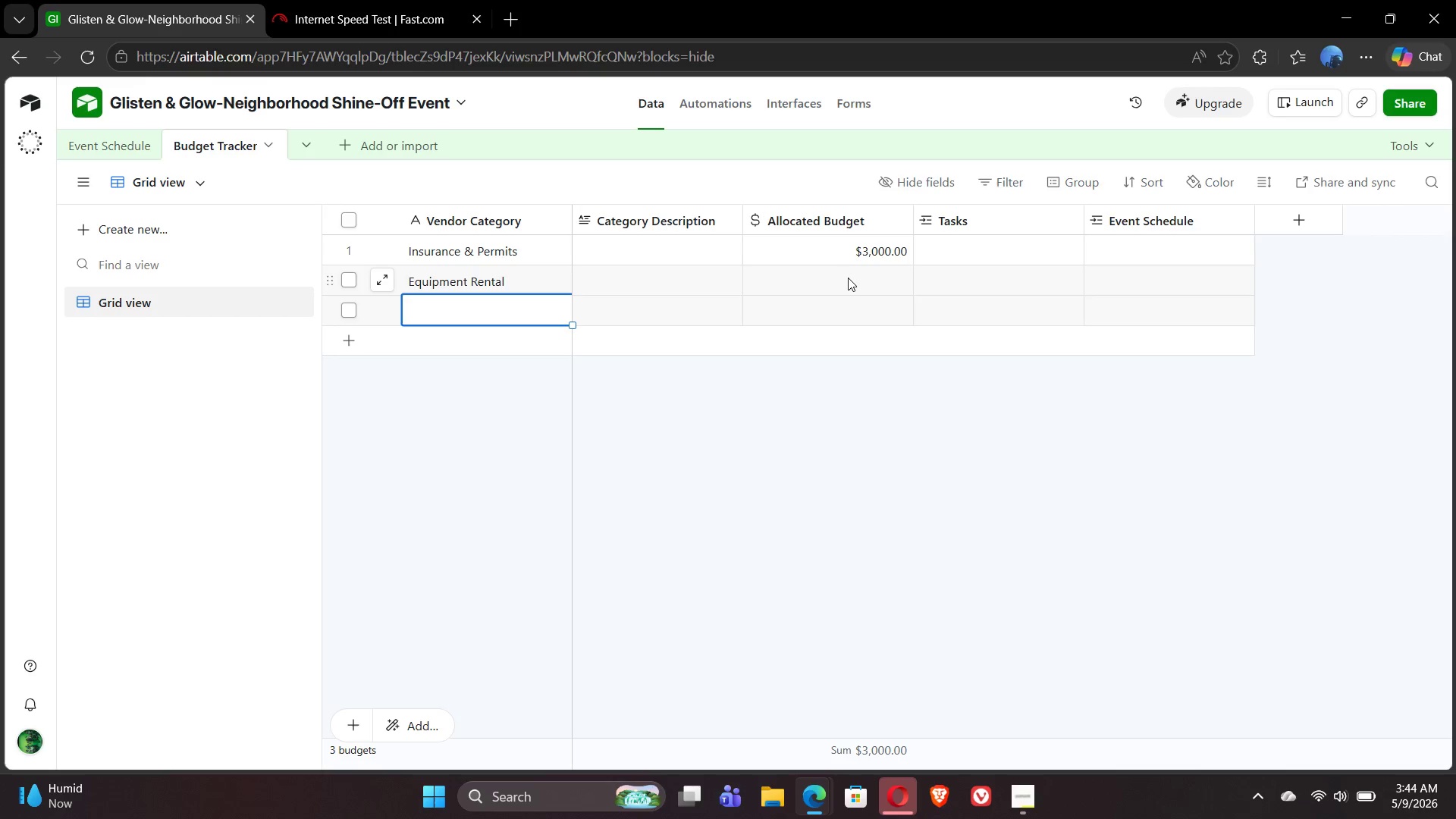 
left_click([849, 278])
 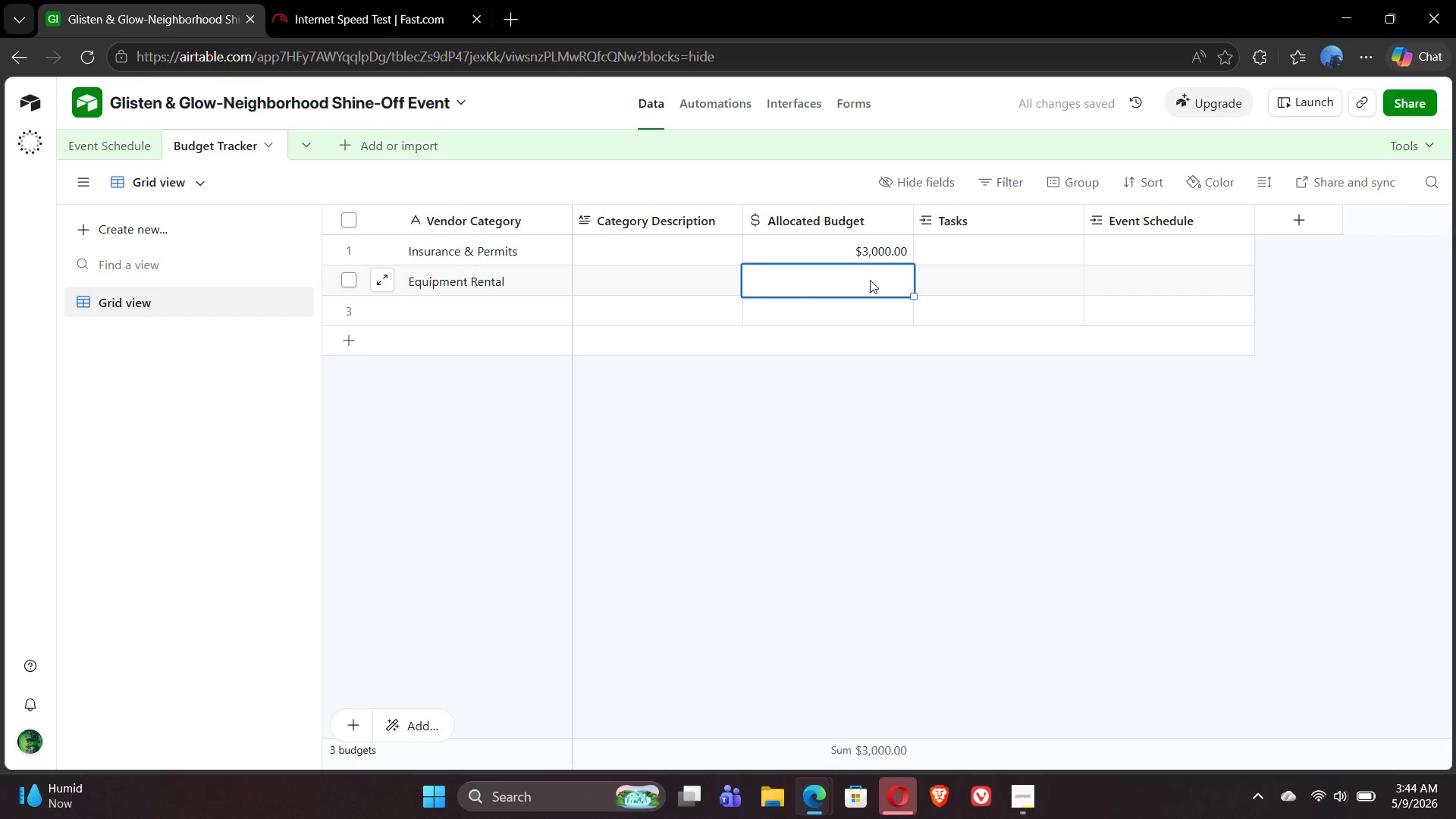 
double_click([870, 280])
 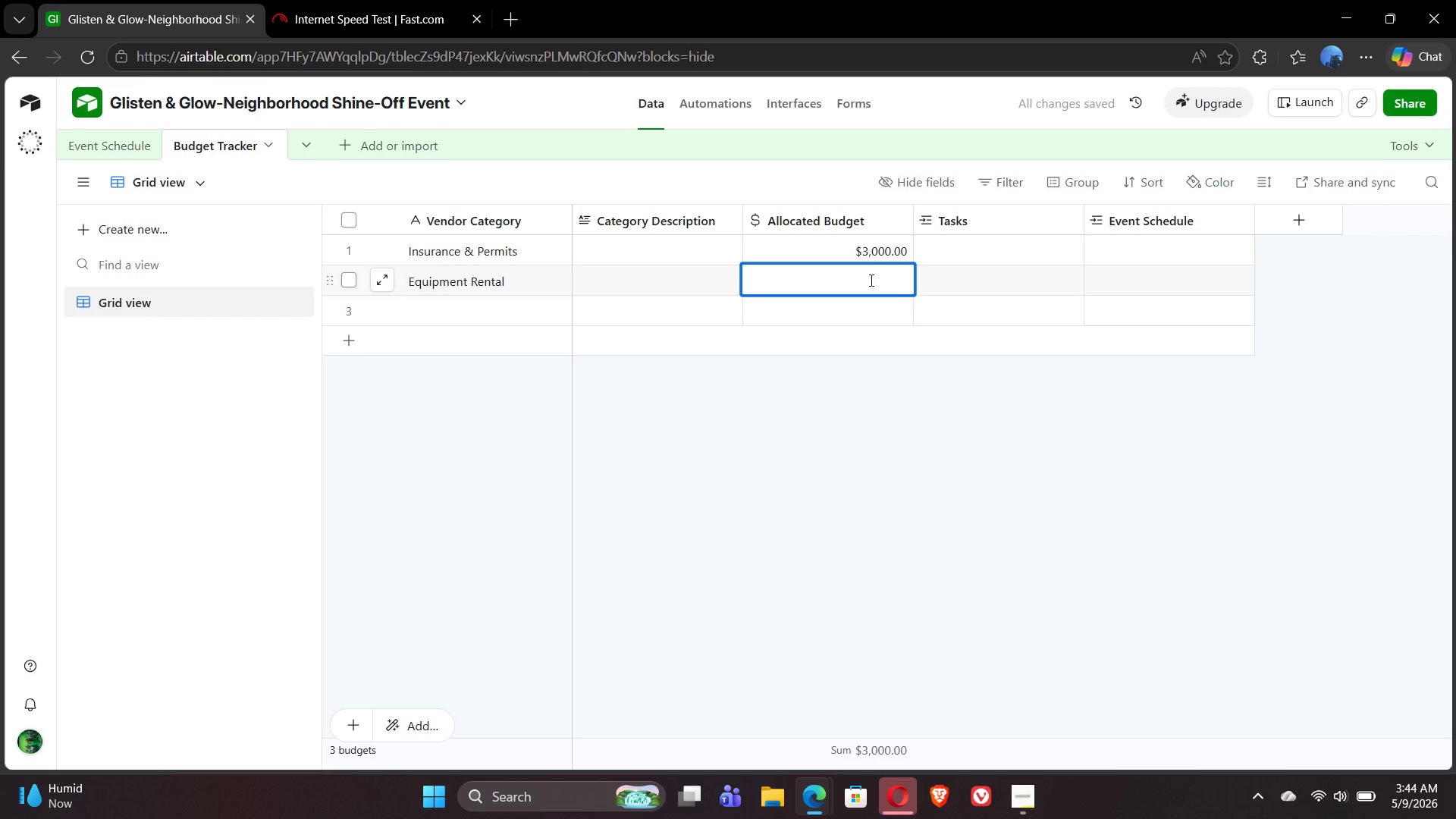 
type(&)
key(Backspace)
type(8000)
 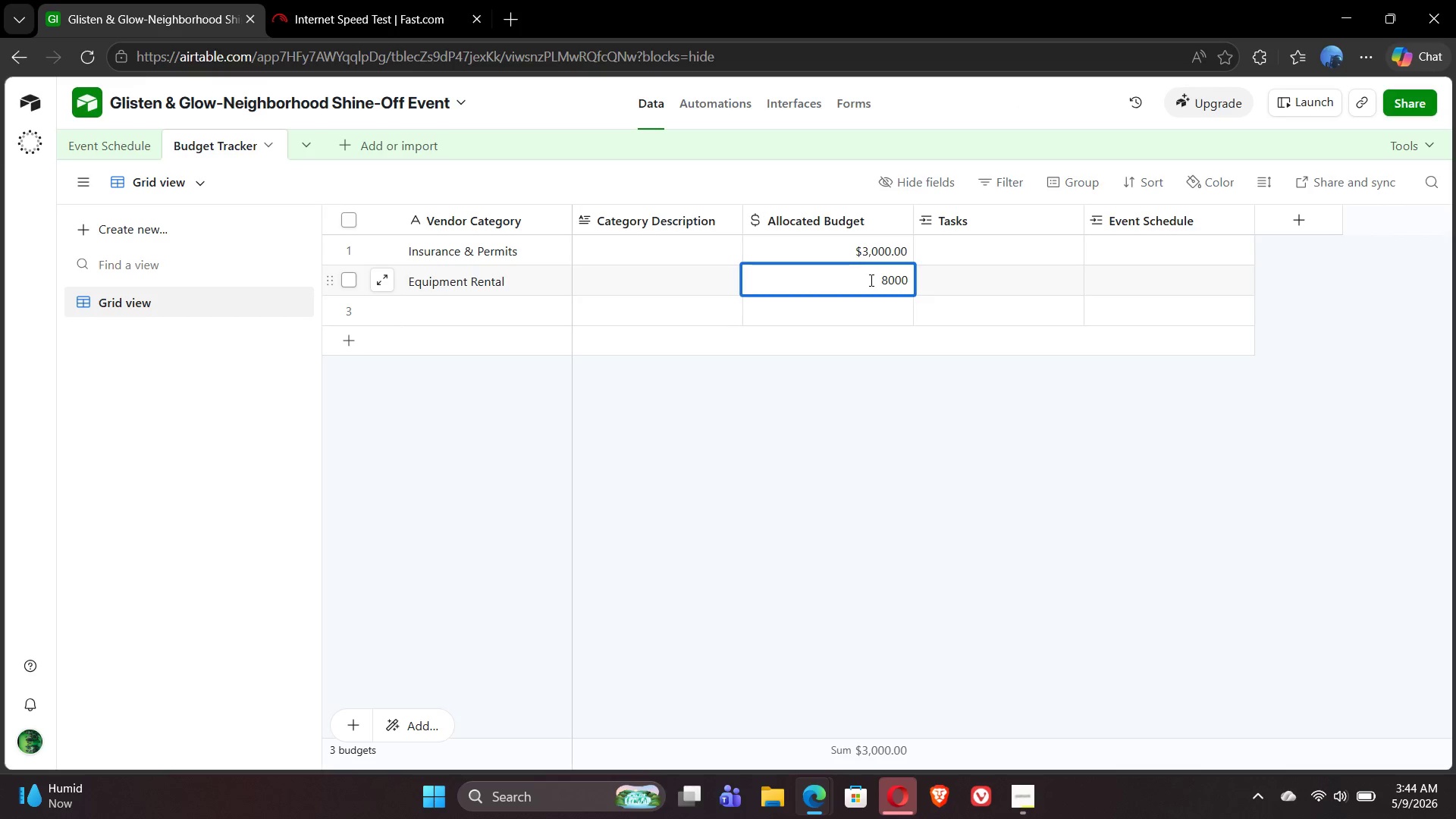 
key(Enter)
 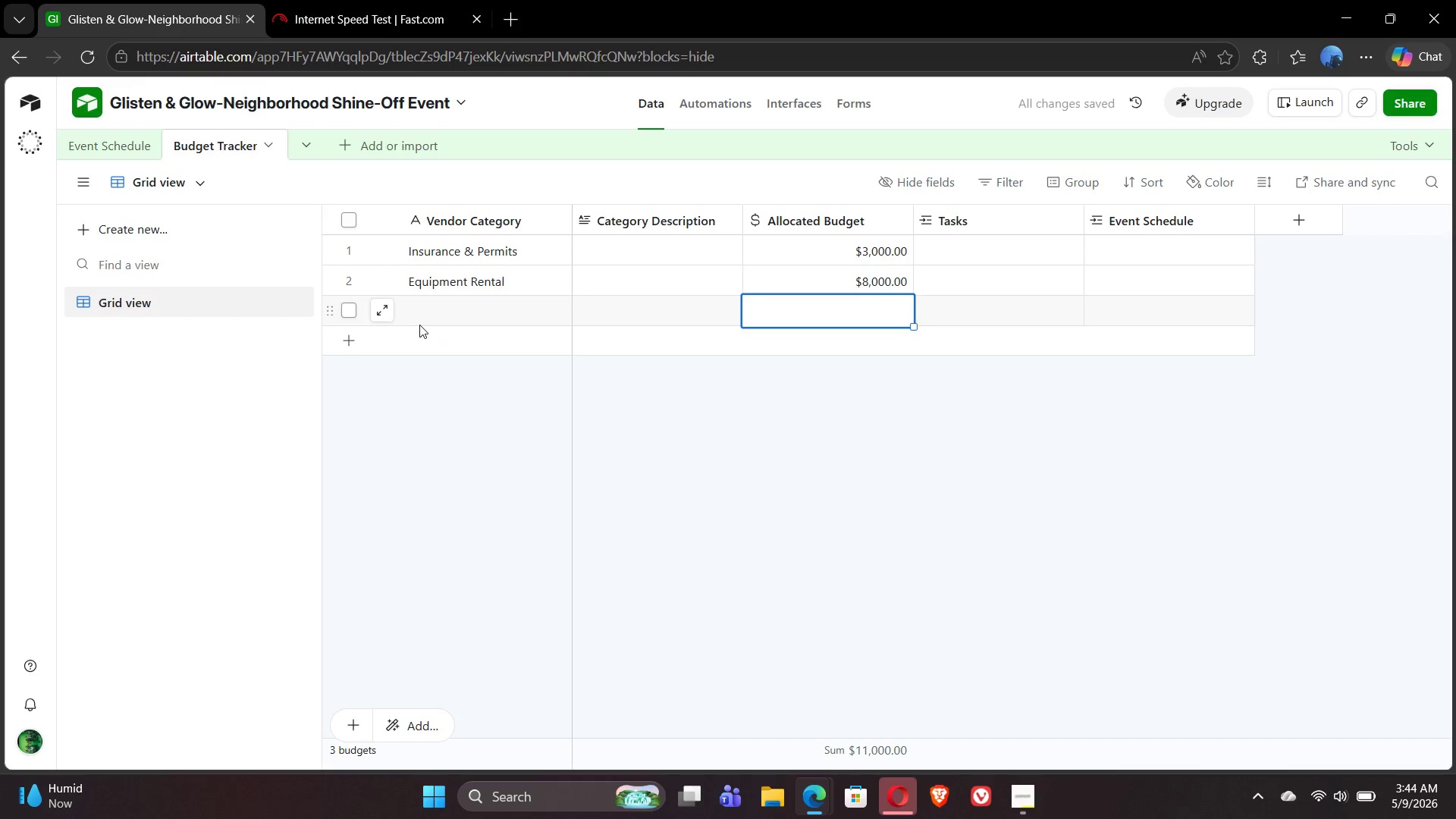 
left_click([432, 314])
 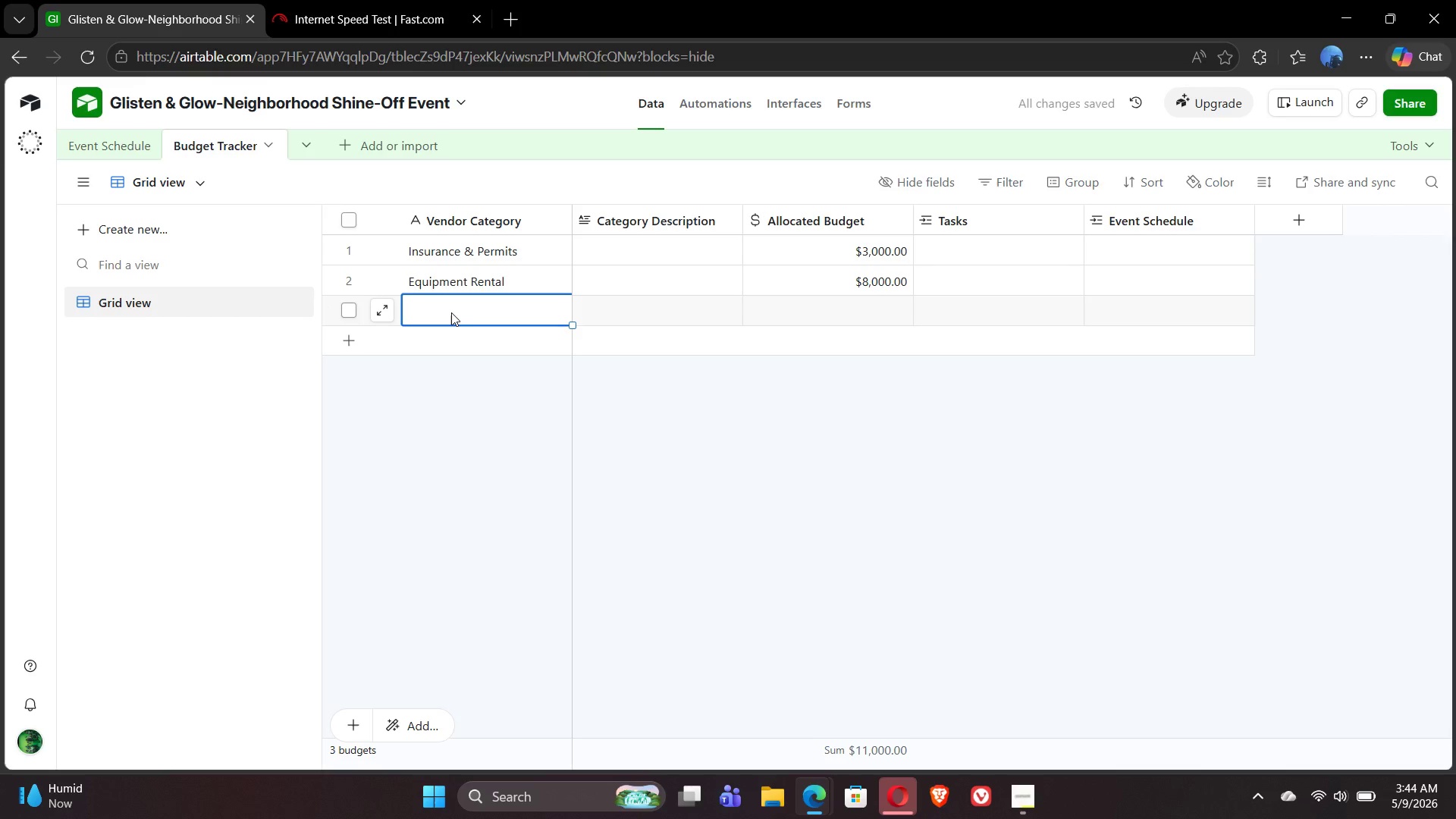 
double_click([451, 312])
 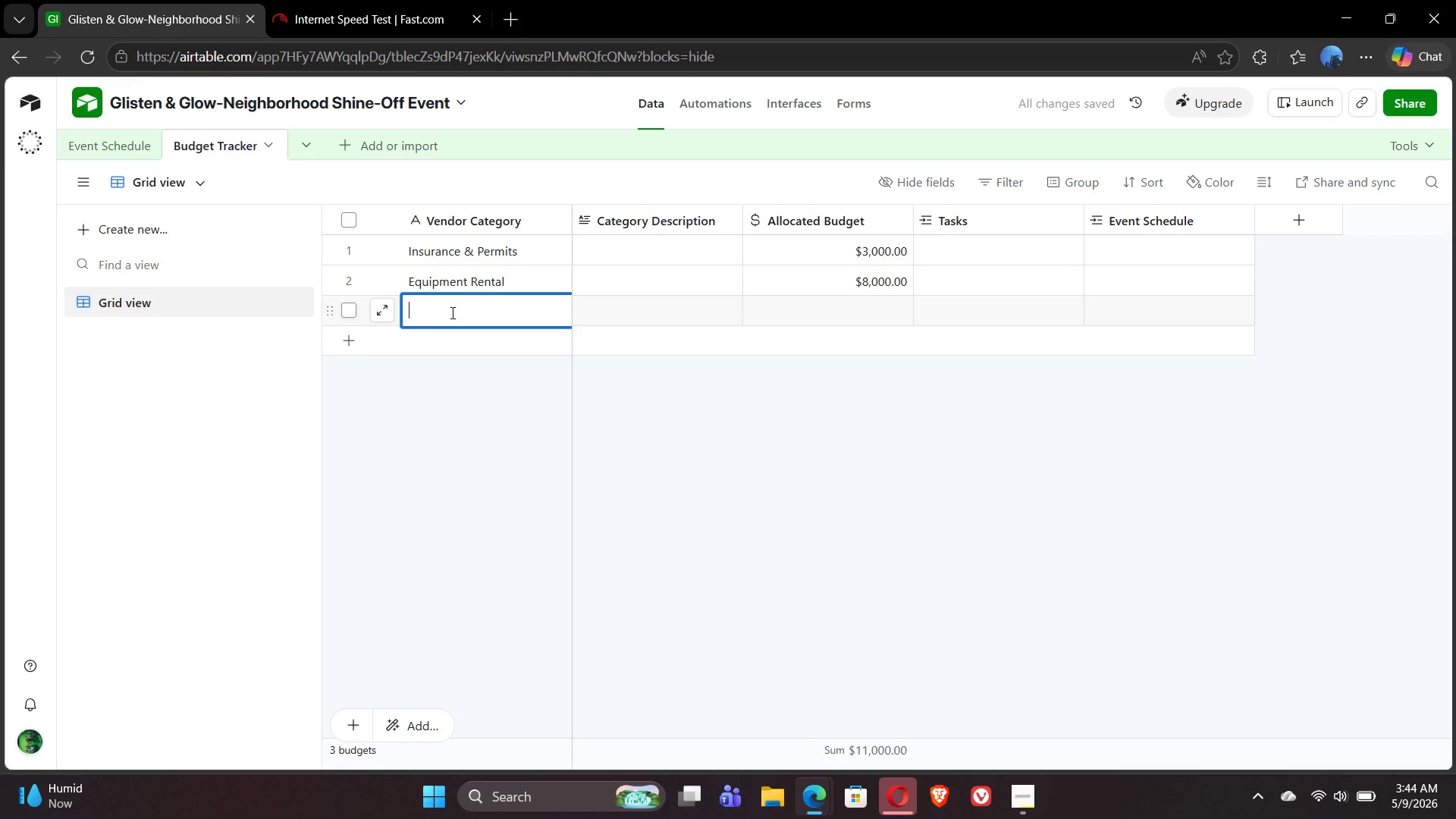 
type(Catering)
 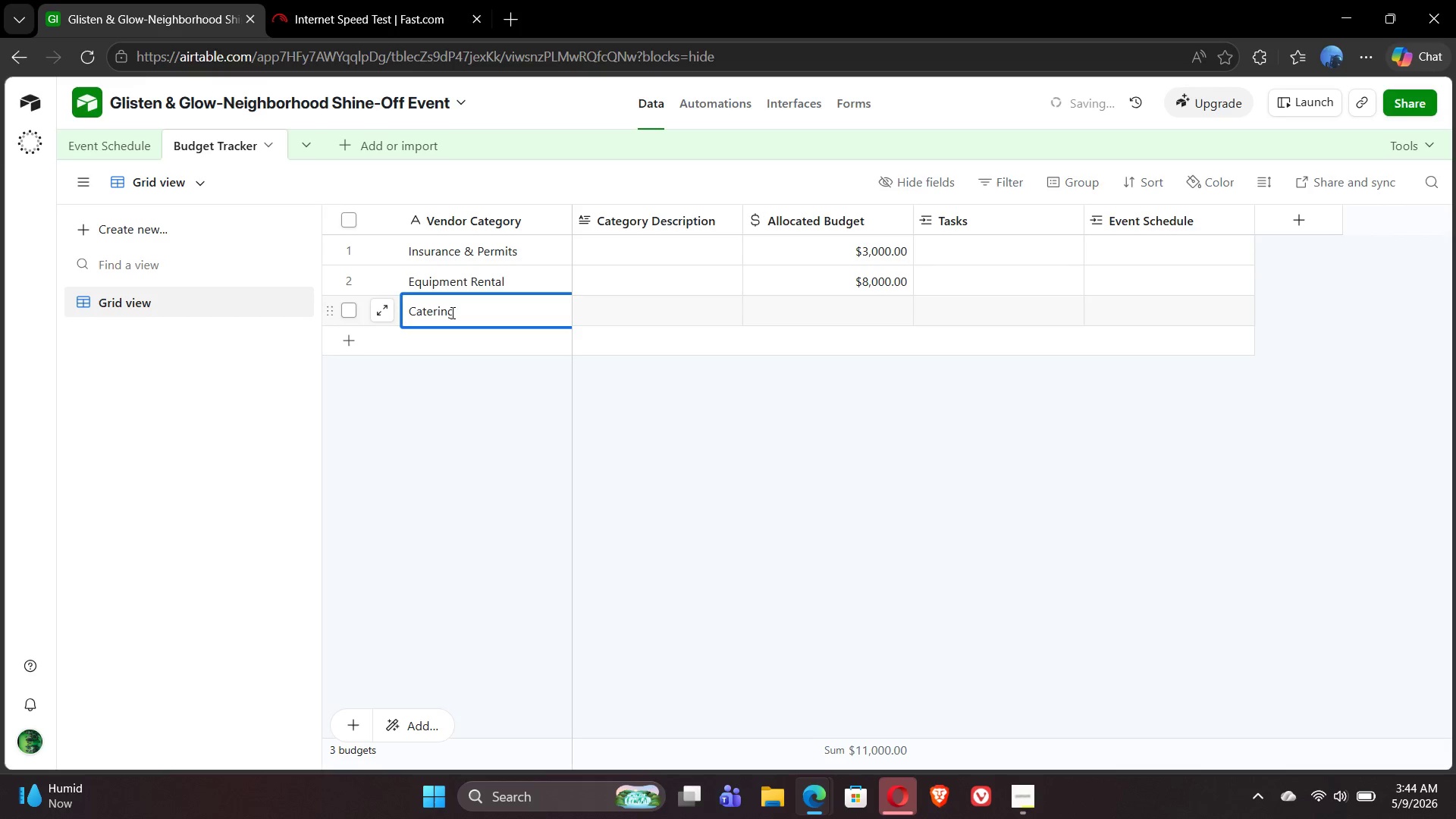 
key(Enter)
 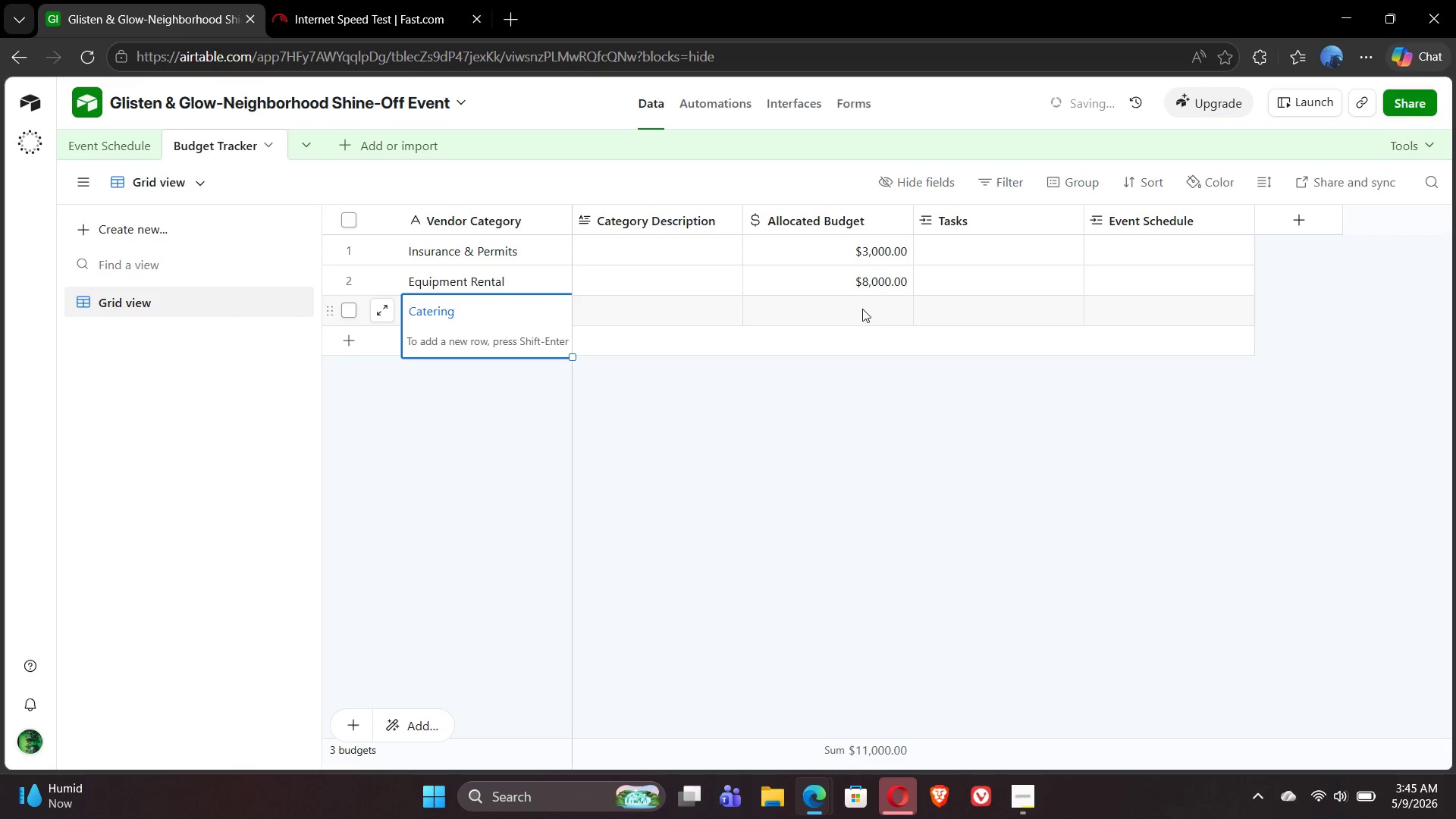 
double_click([862, 309])
 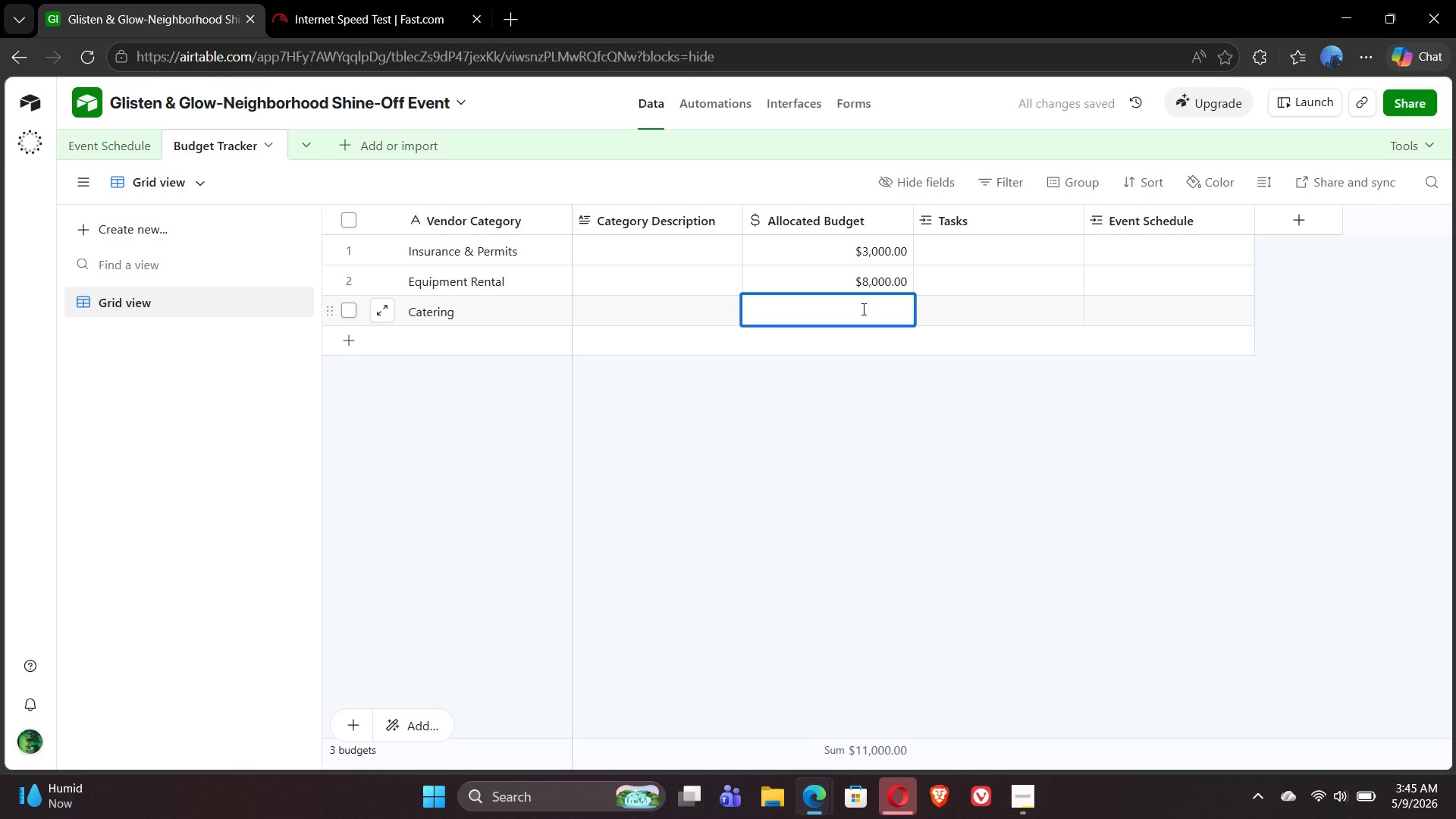 
type(5000)
 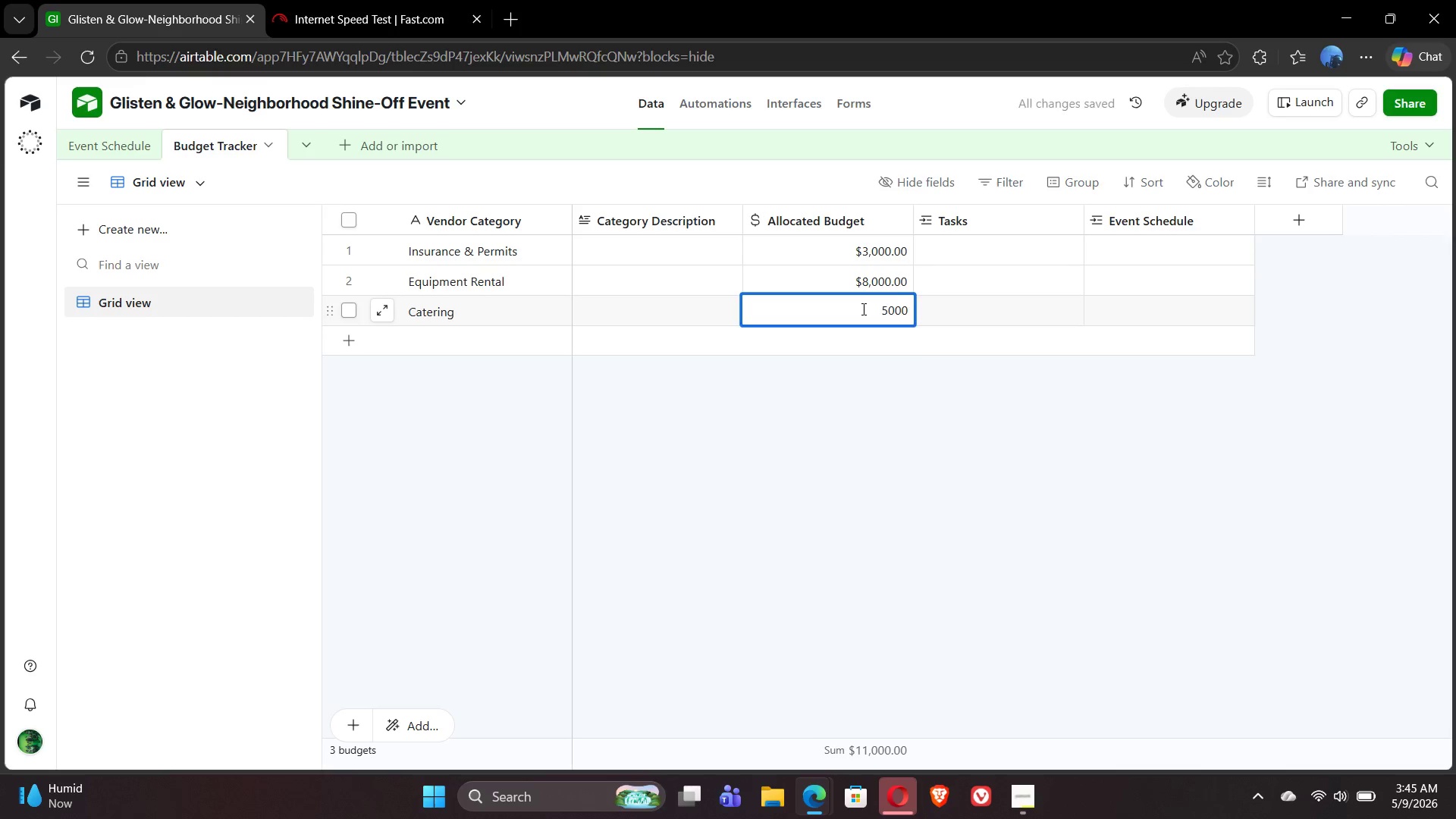 
key(Enter)
 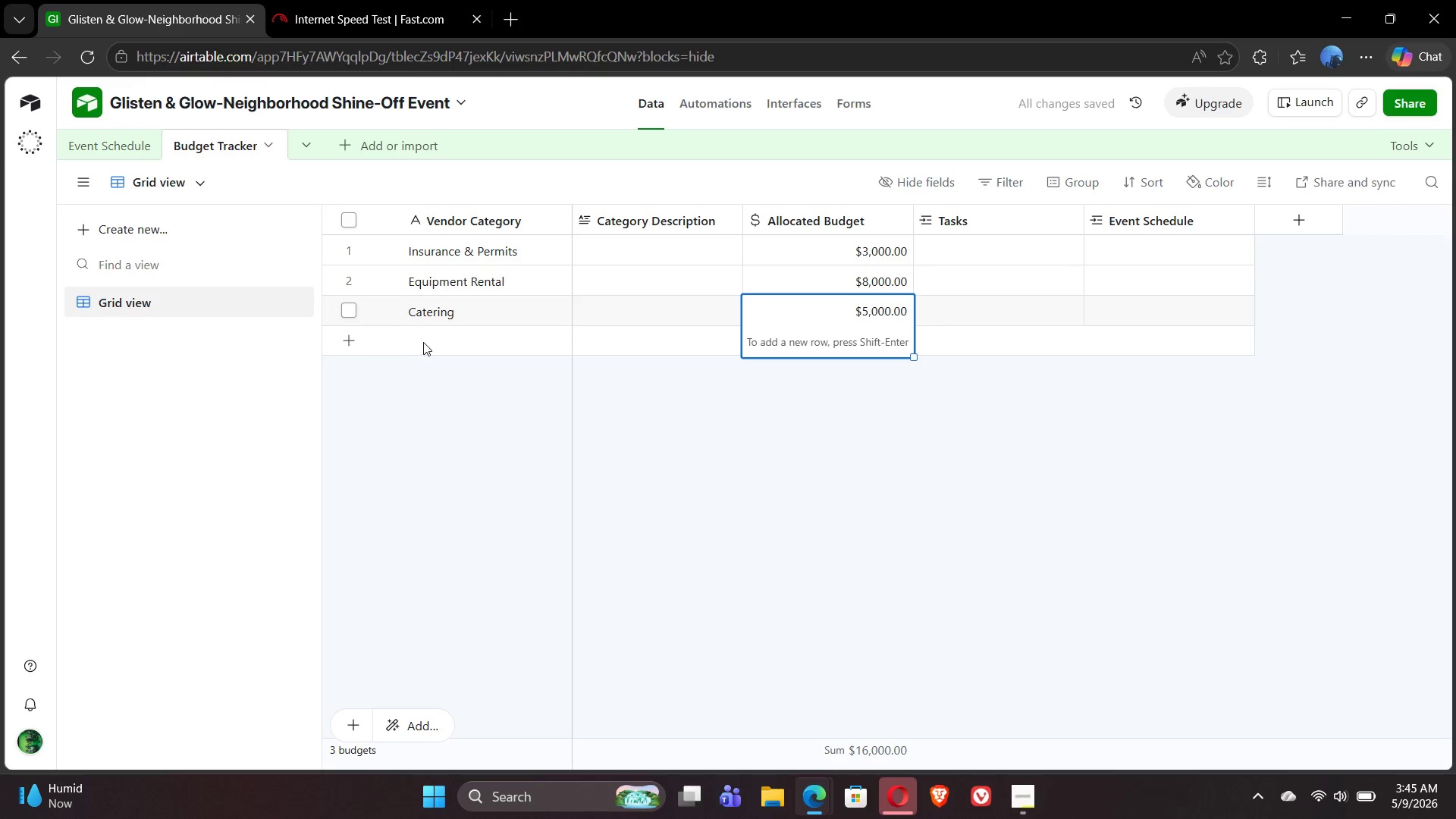 
double_click([421, 341])
 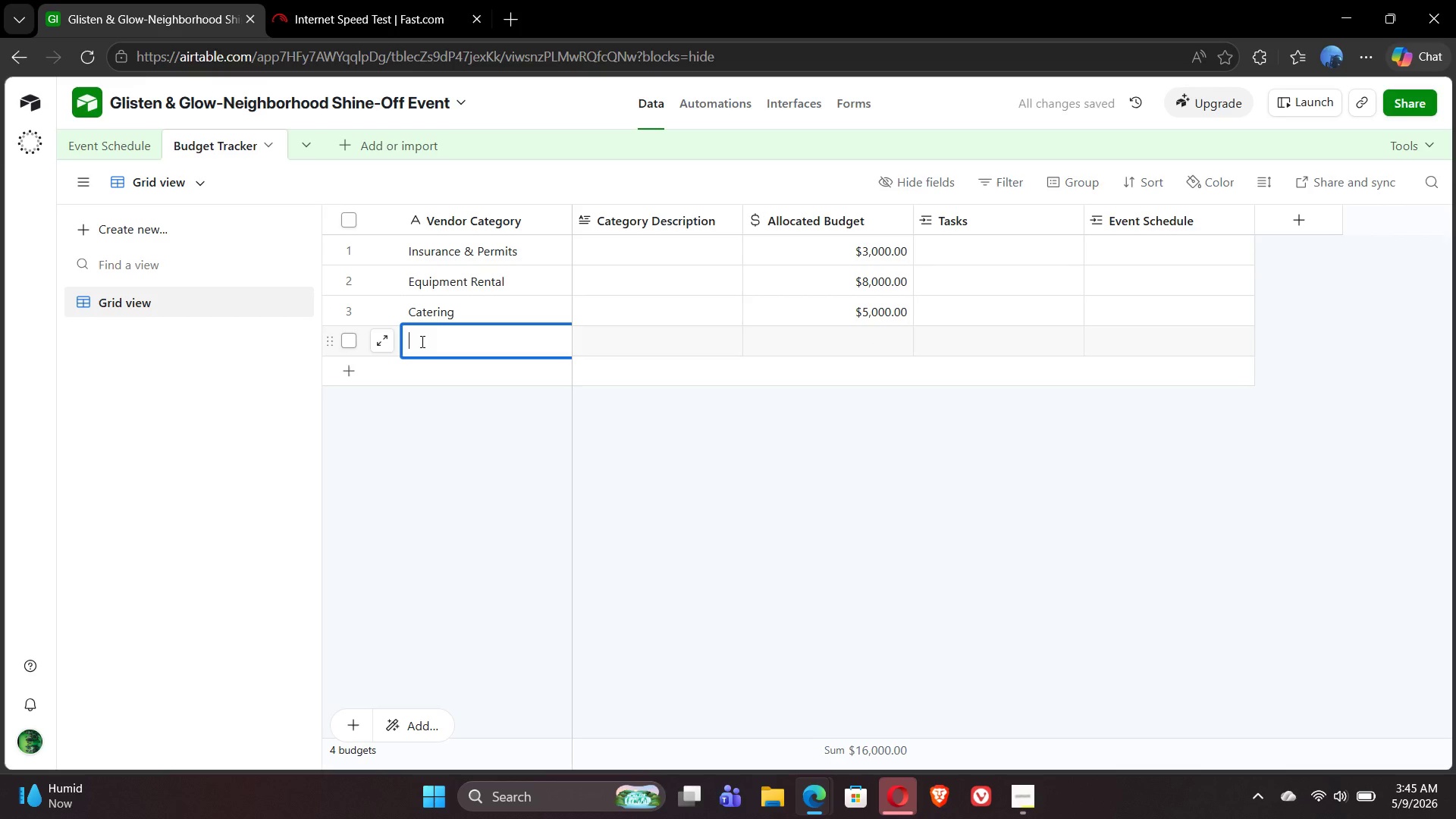 
type(Marketing & Media)
 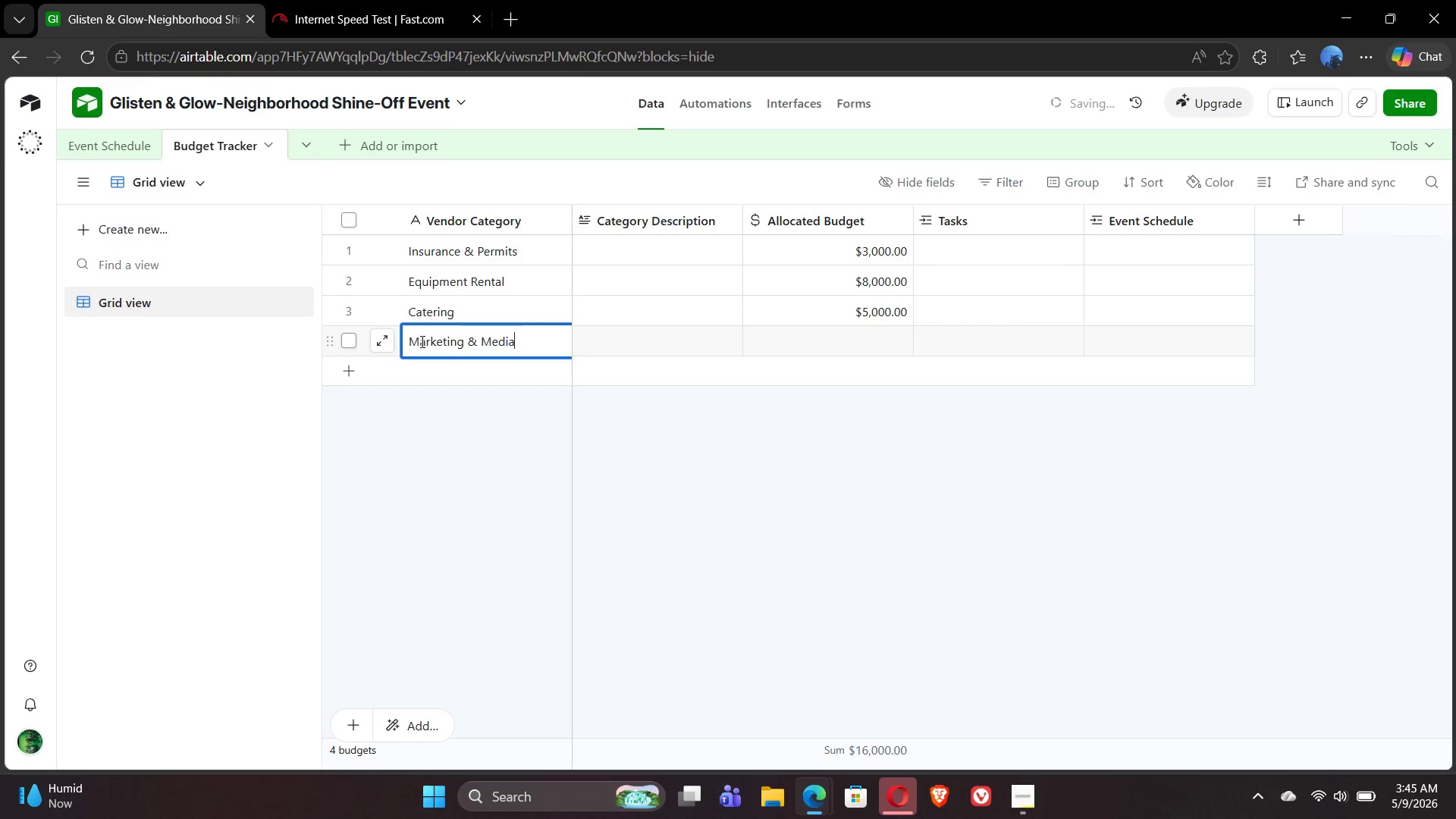 
double_click([878, 344])
 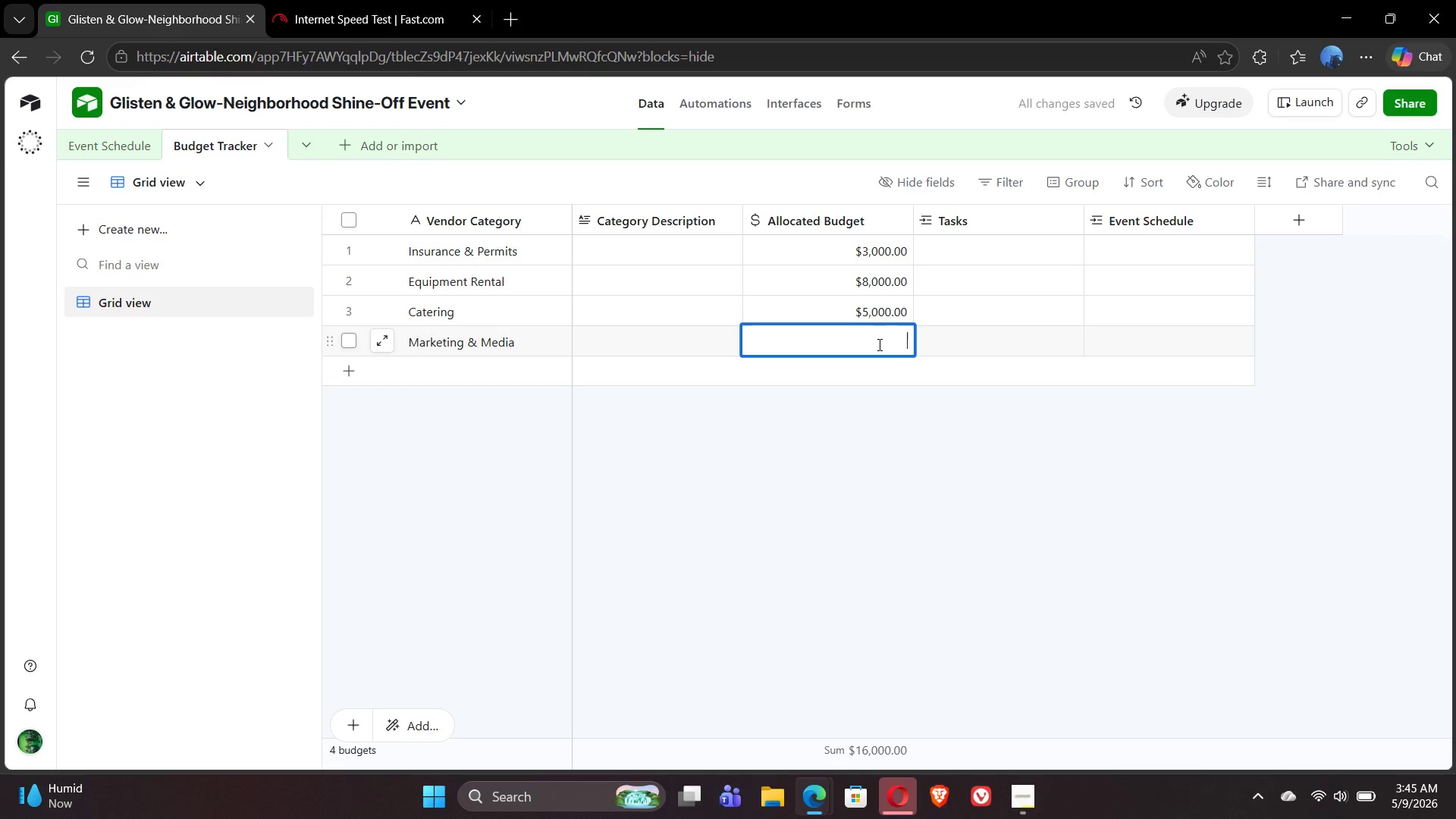 
type(4000)
 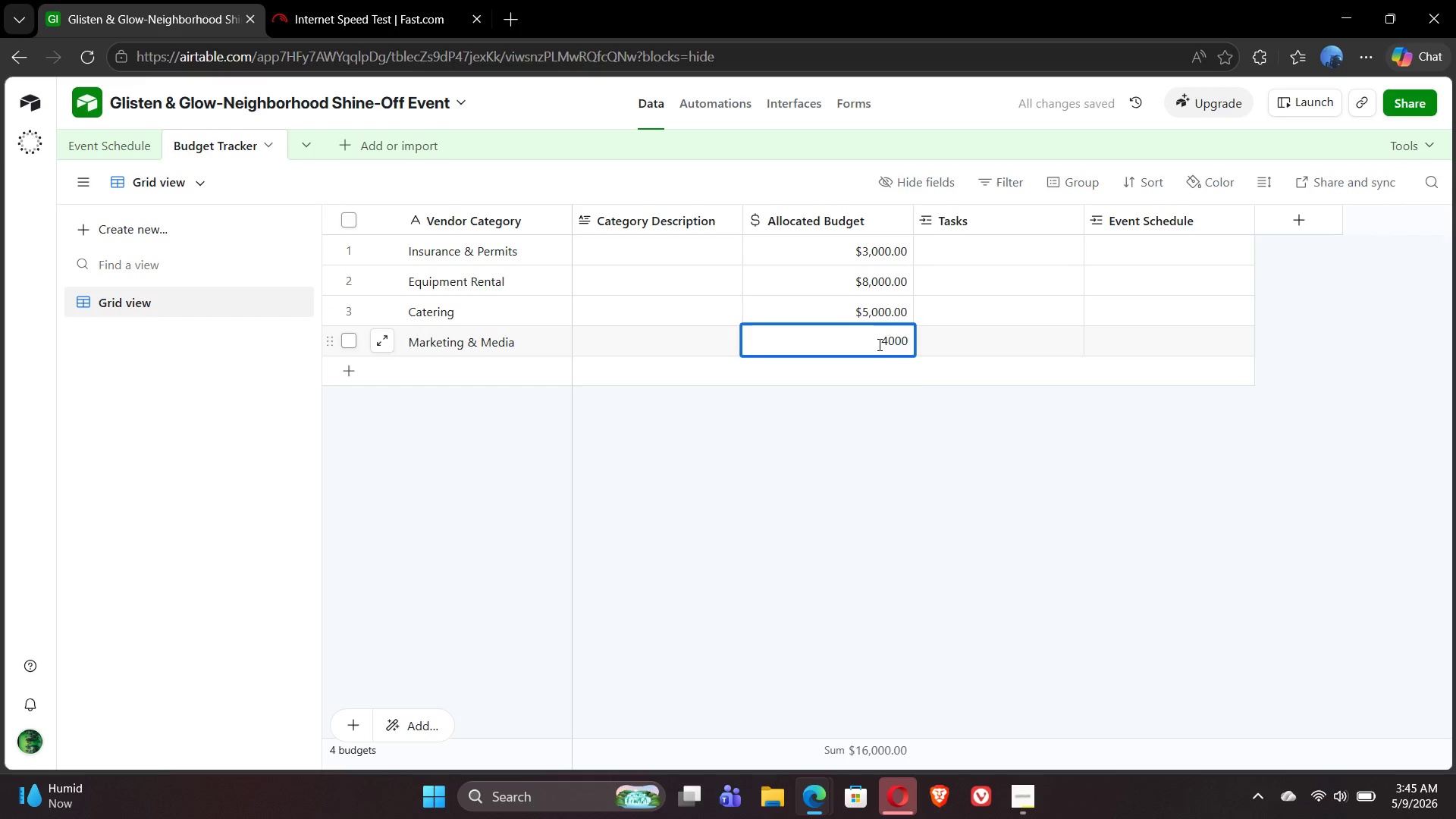 
key(Enter)
 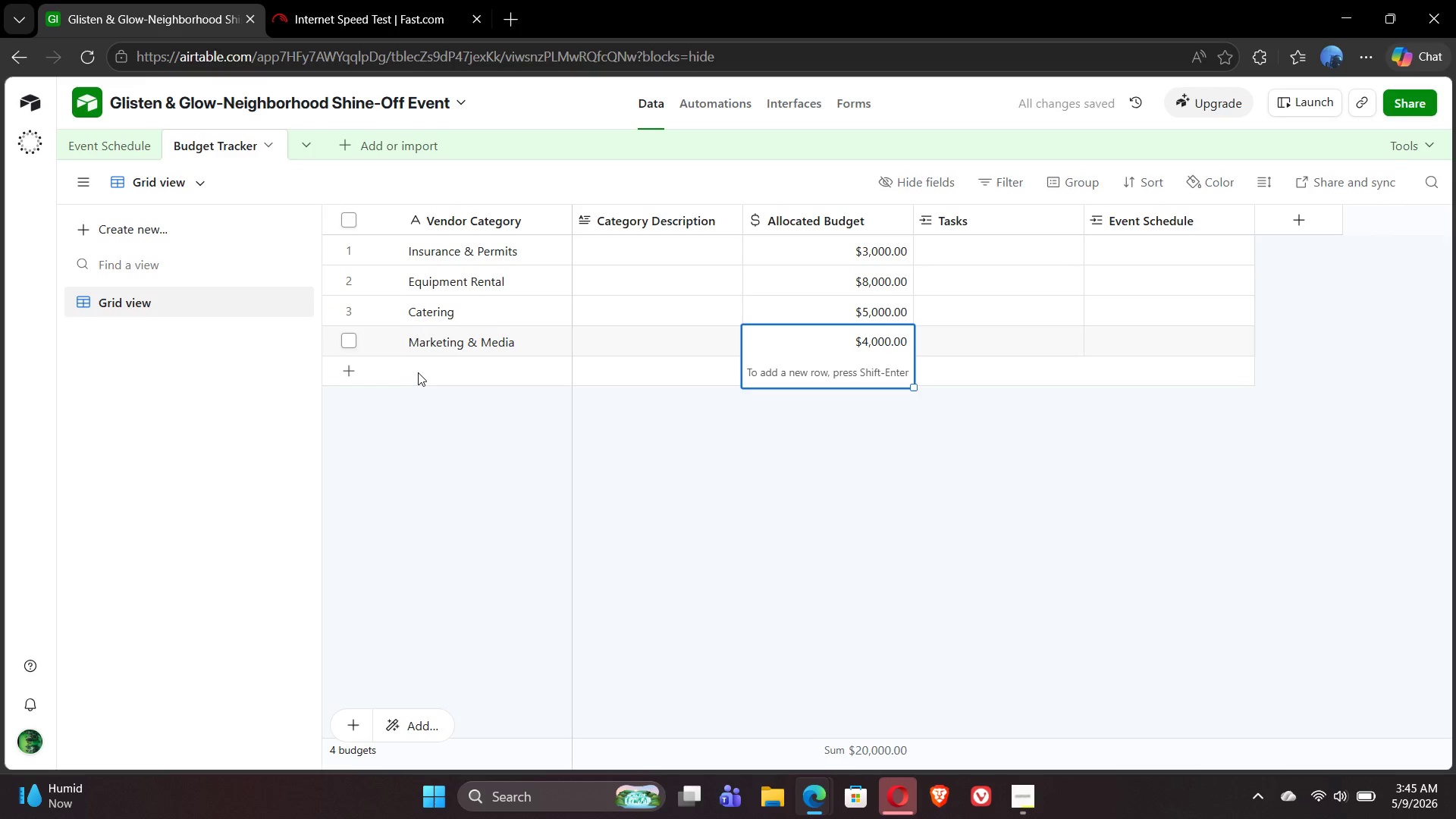 
double_click([418, 372])
 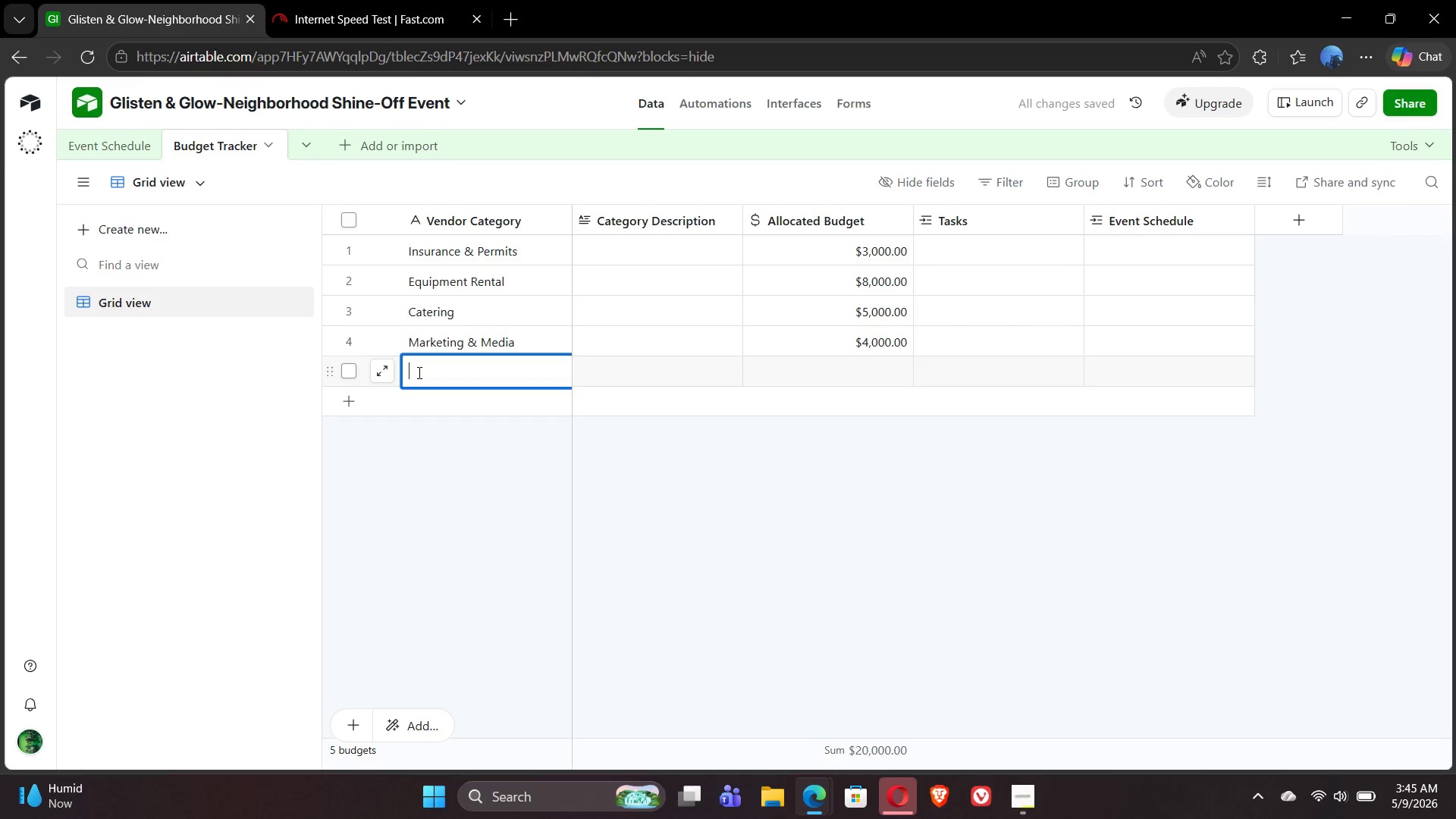 
type(Apparel/Merchandise)
 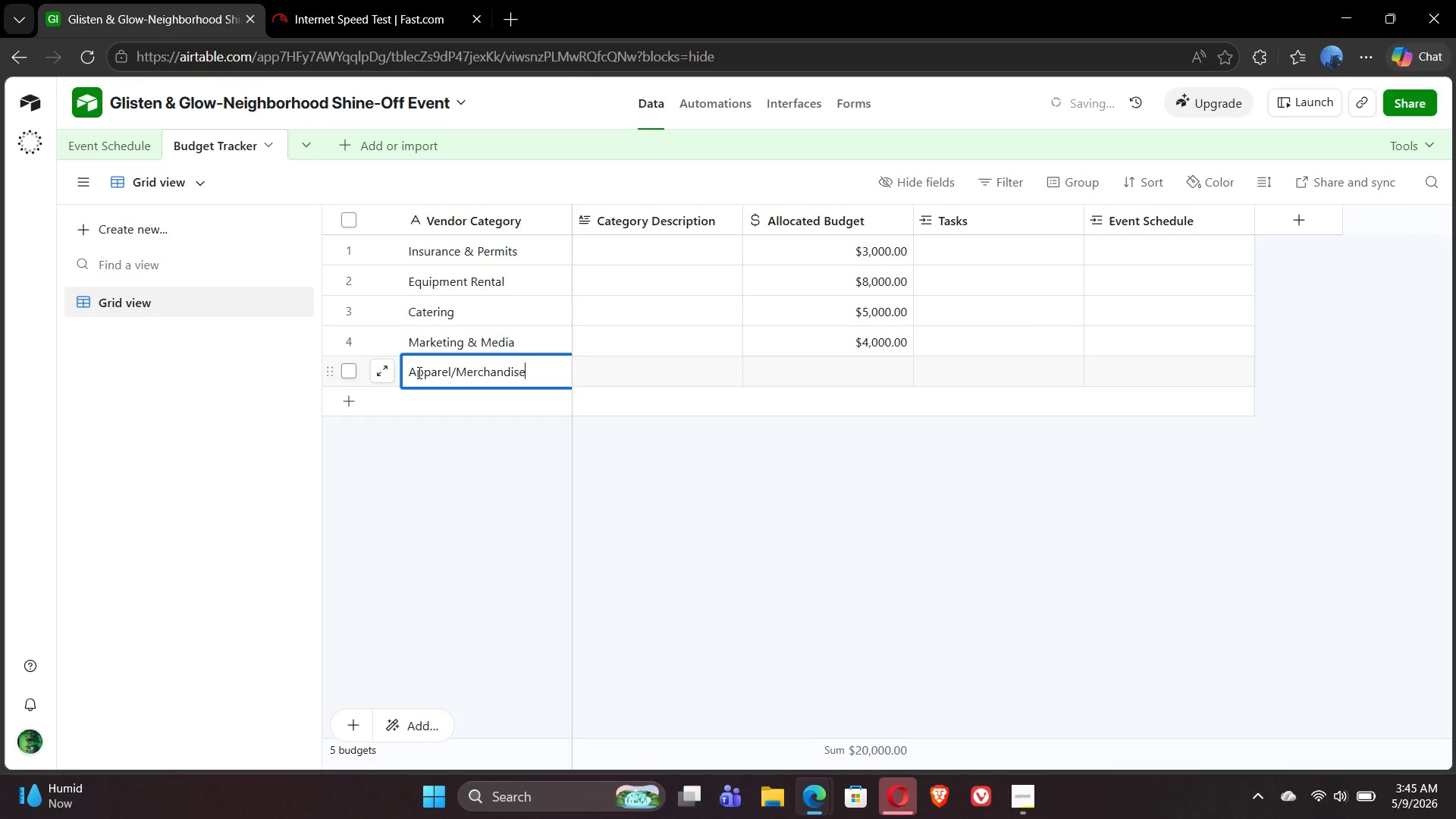 
key(Enter)
 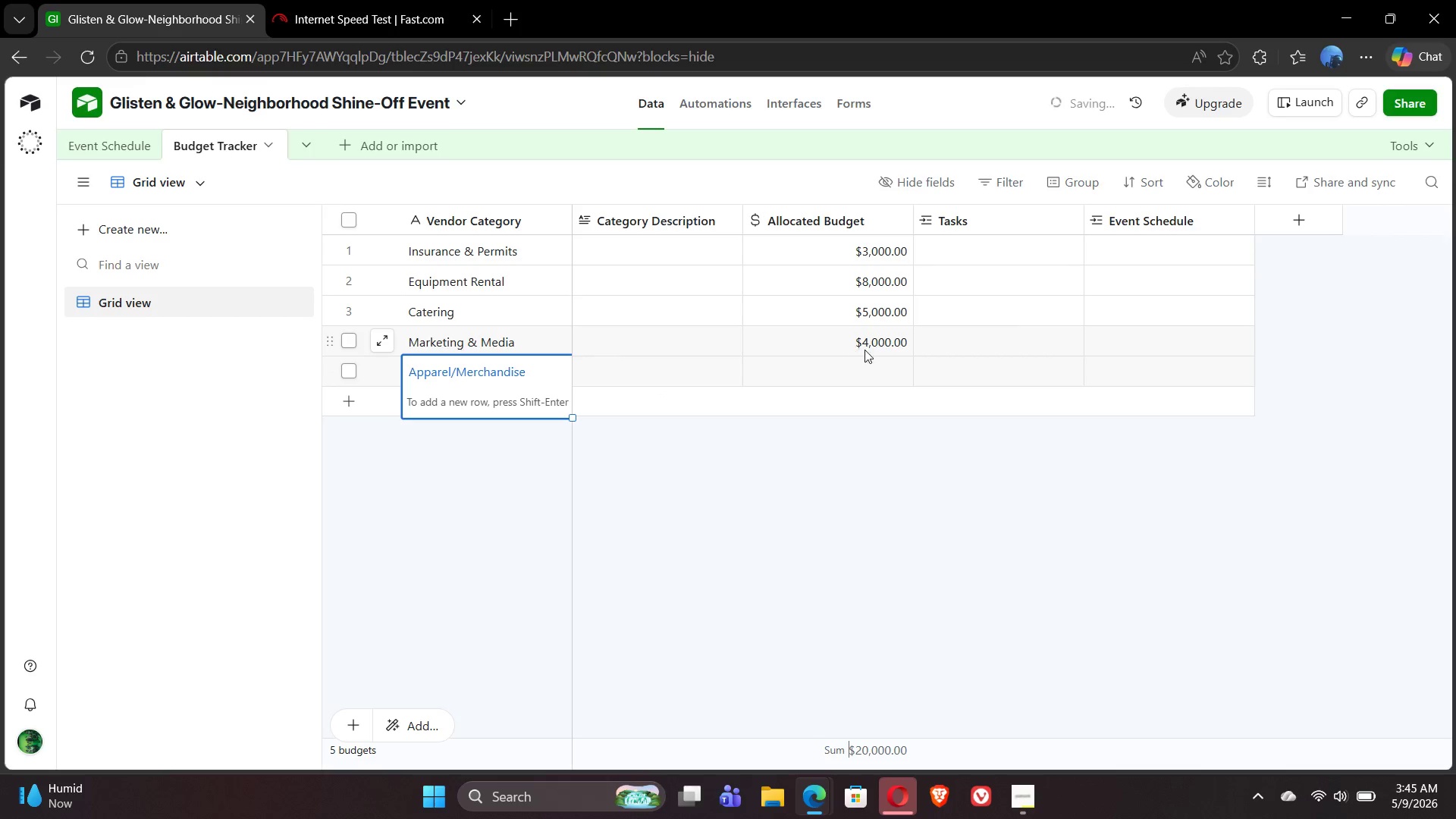 
left_click([871, 369])
 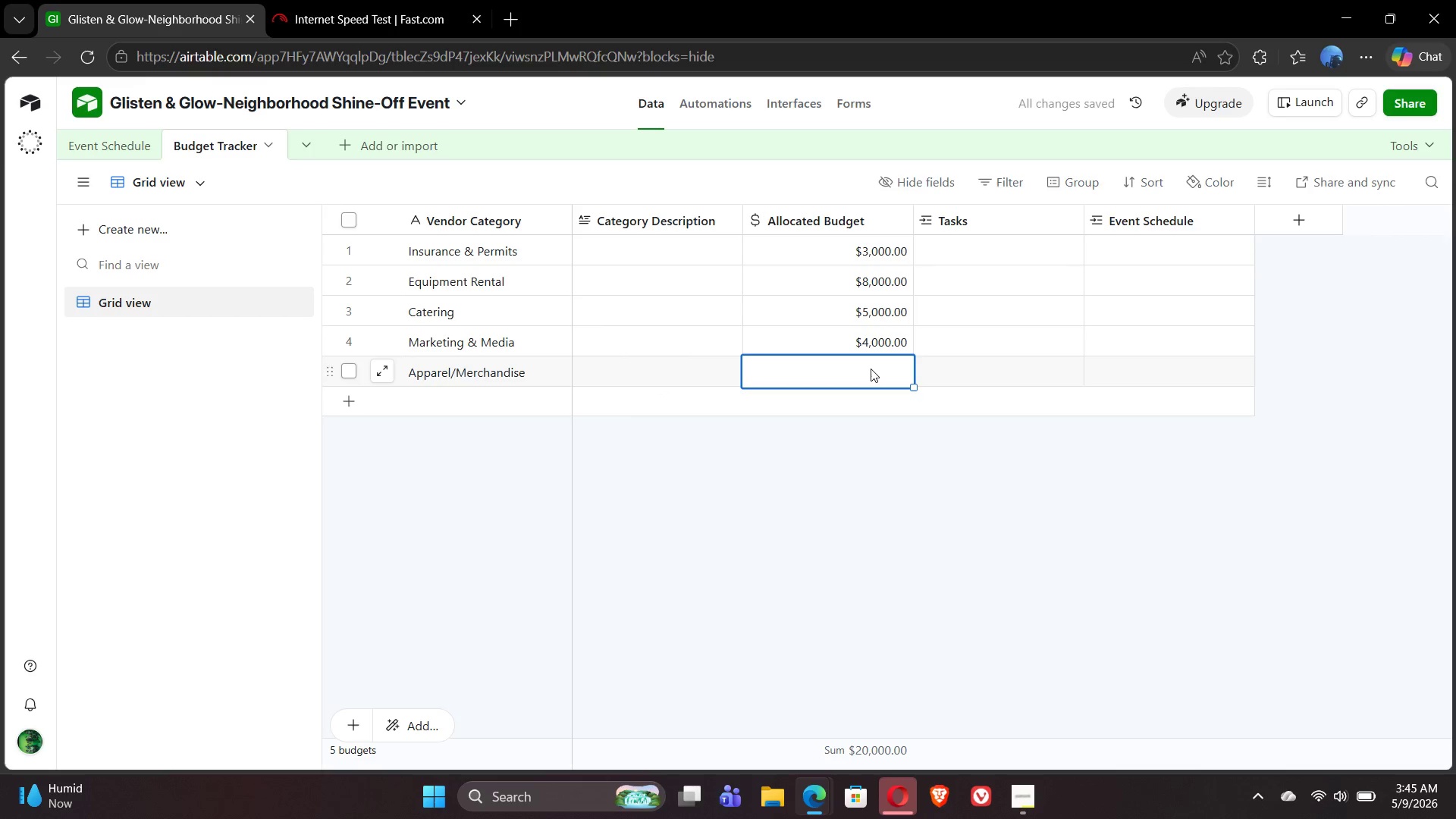 
left_click([871, 369])
 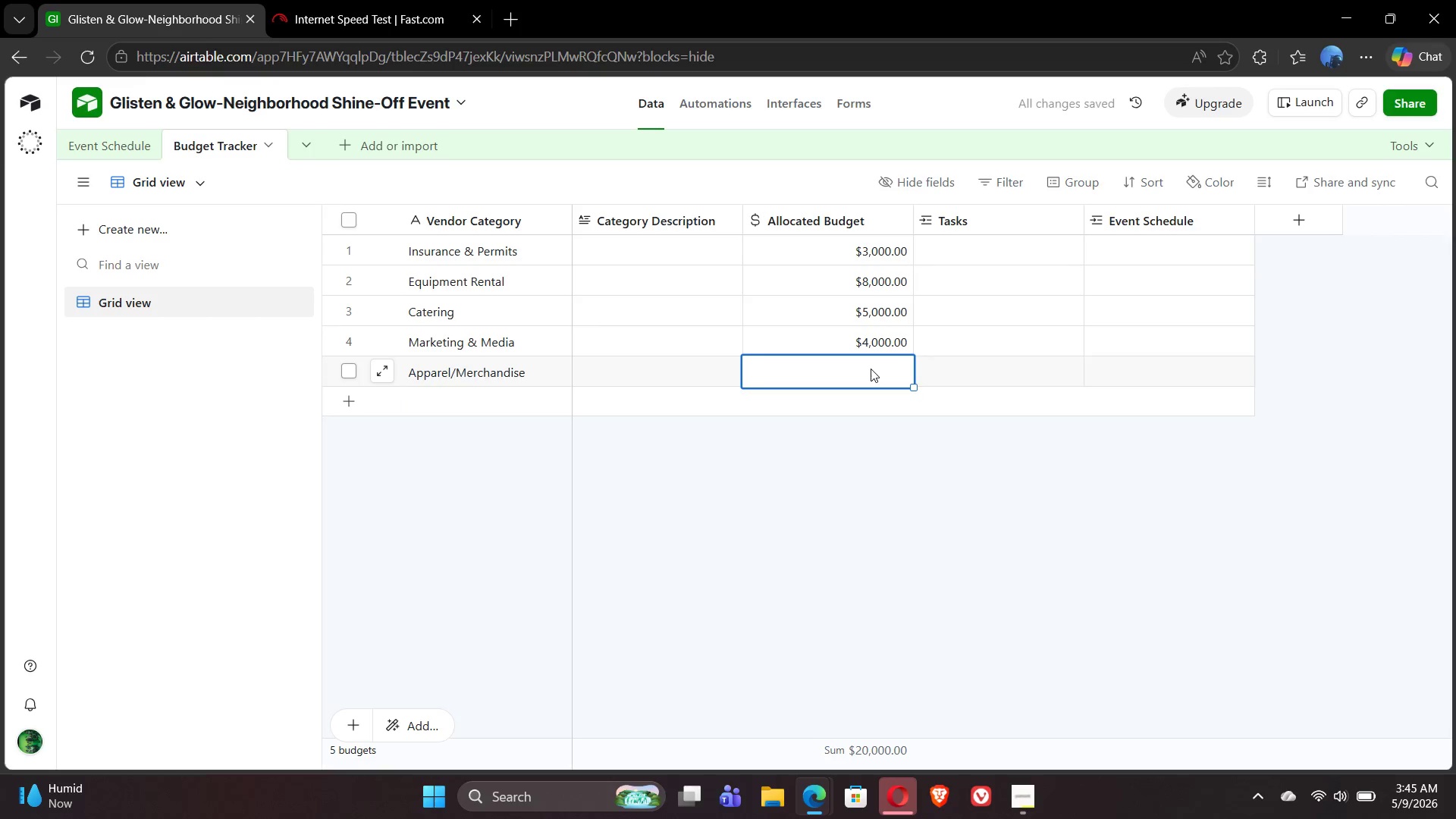 
double_click([871, 369])
 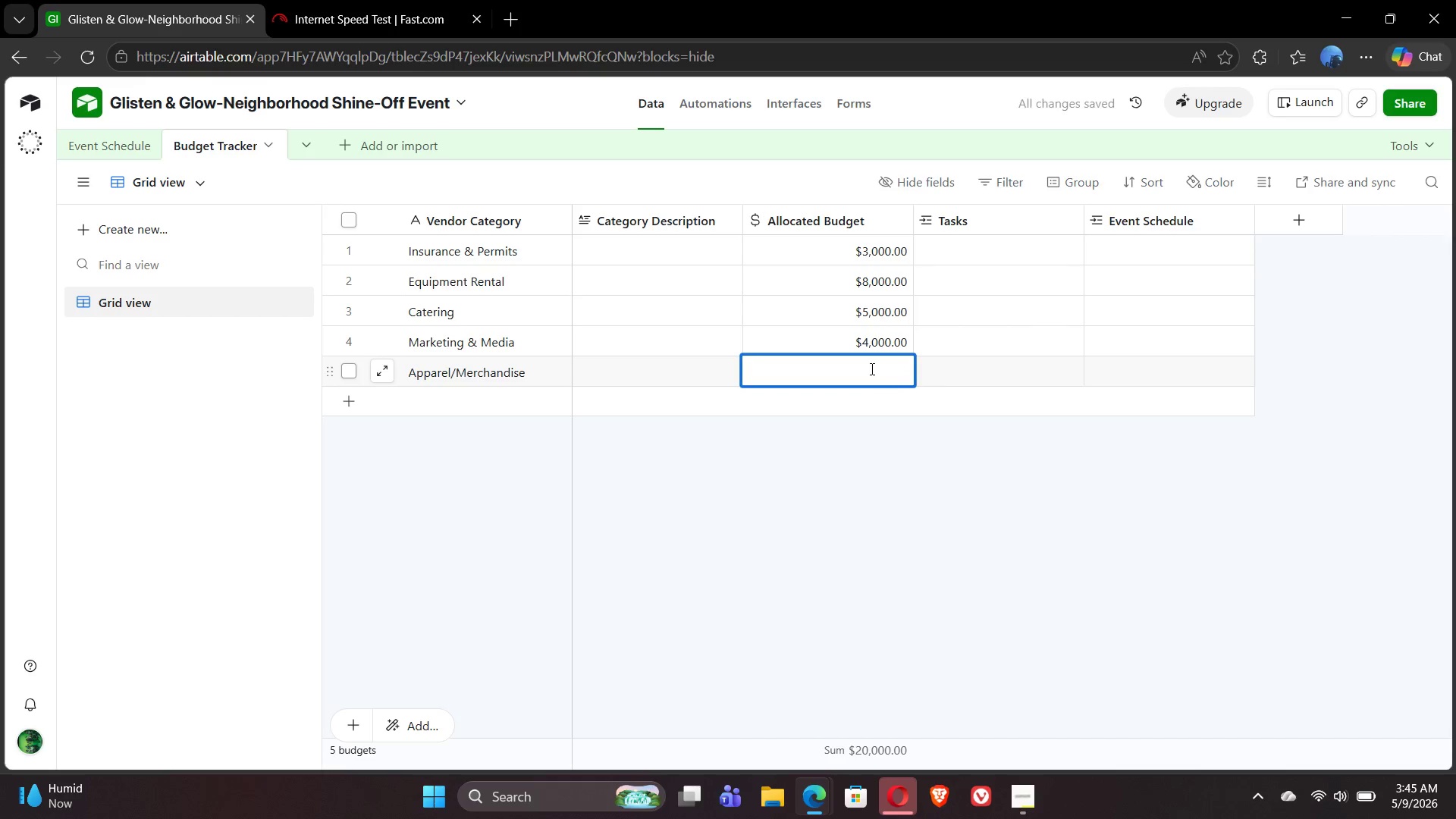 
type(3500)
 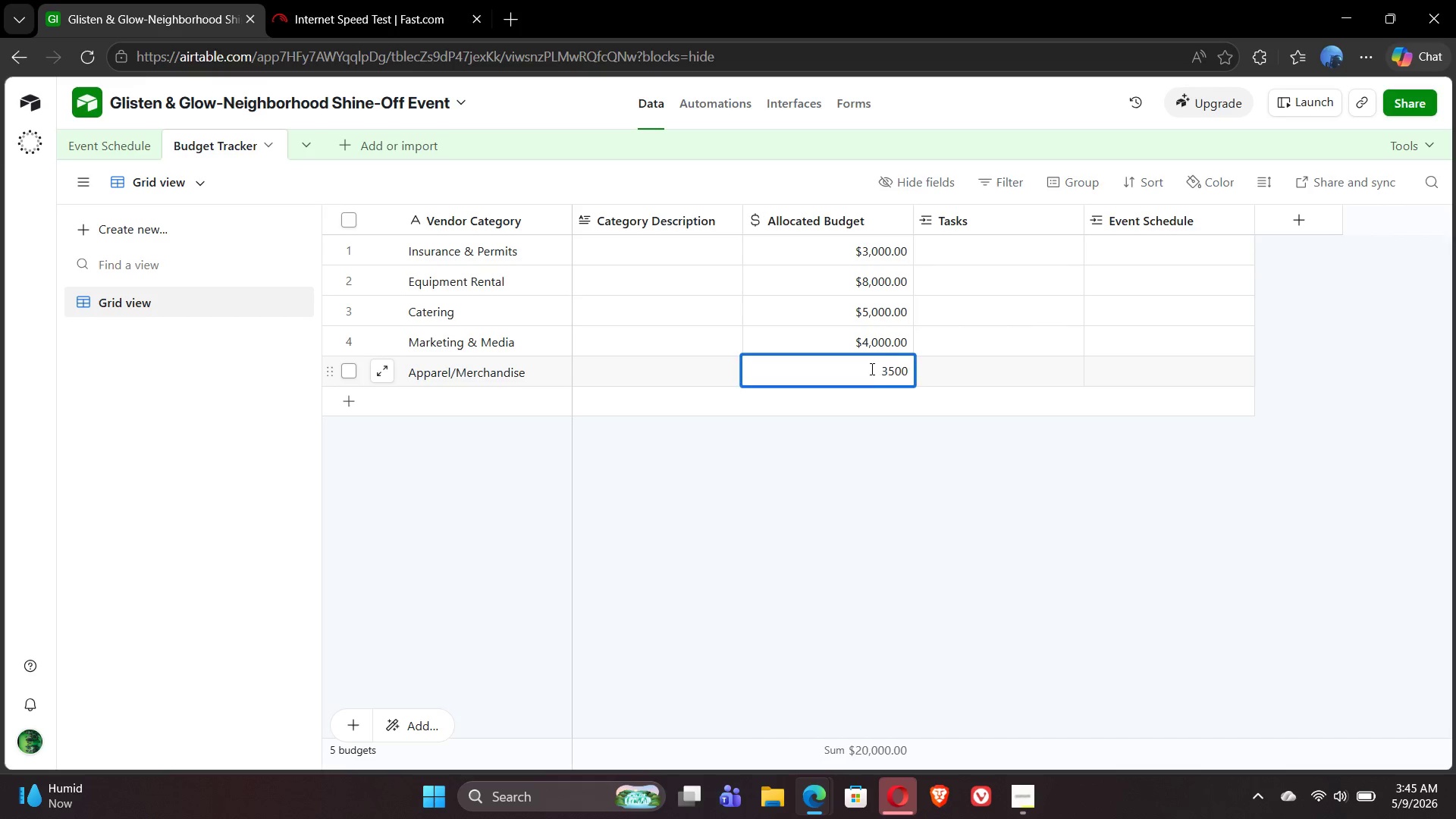 
key(Enter)
 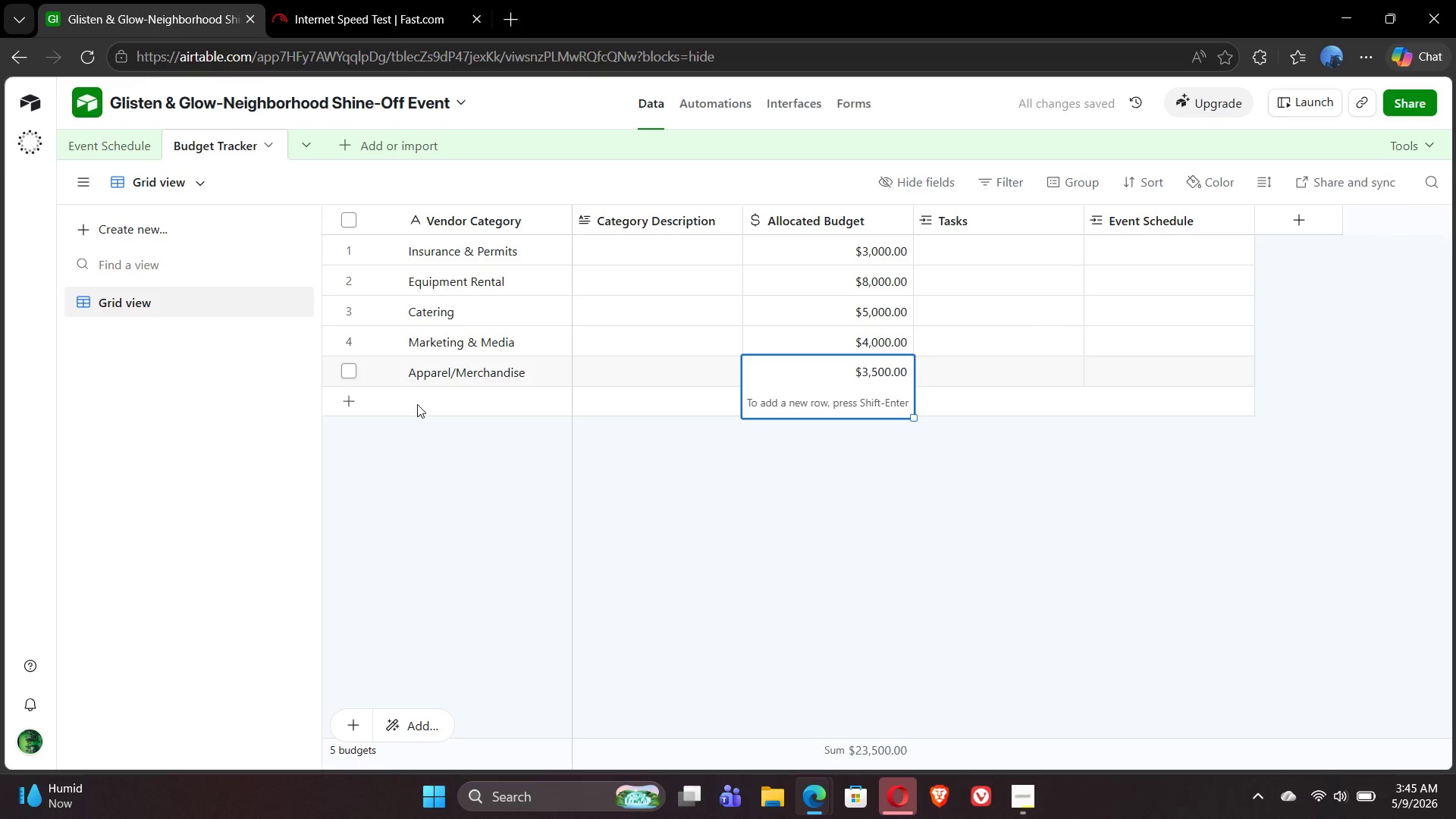 
double_click([417, 405])
 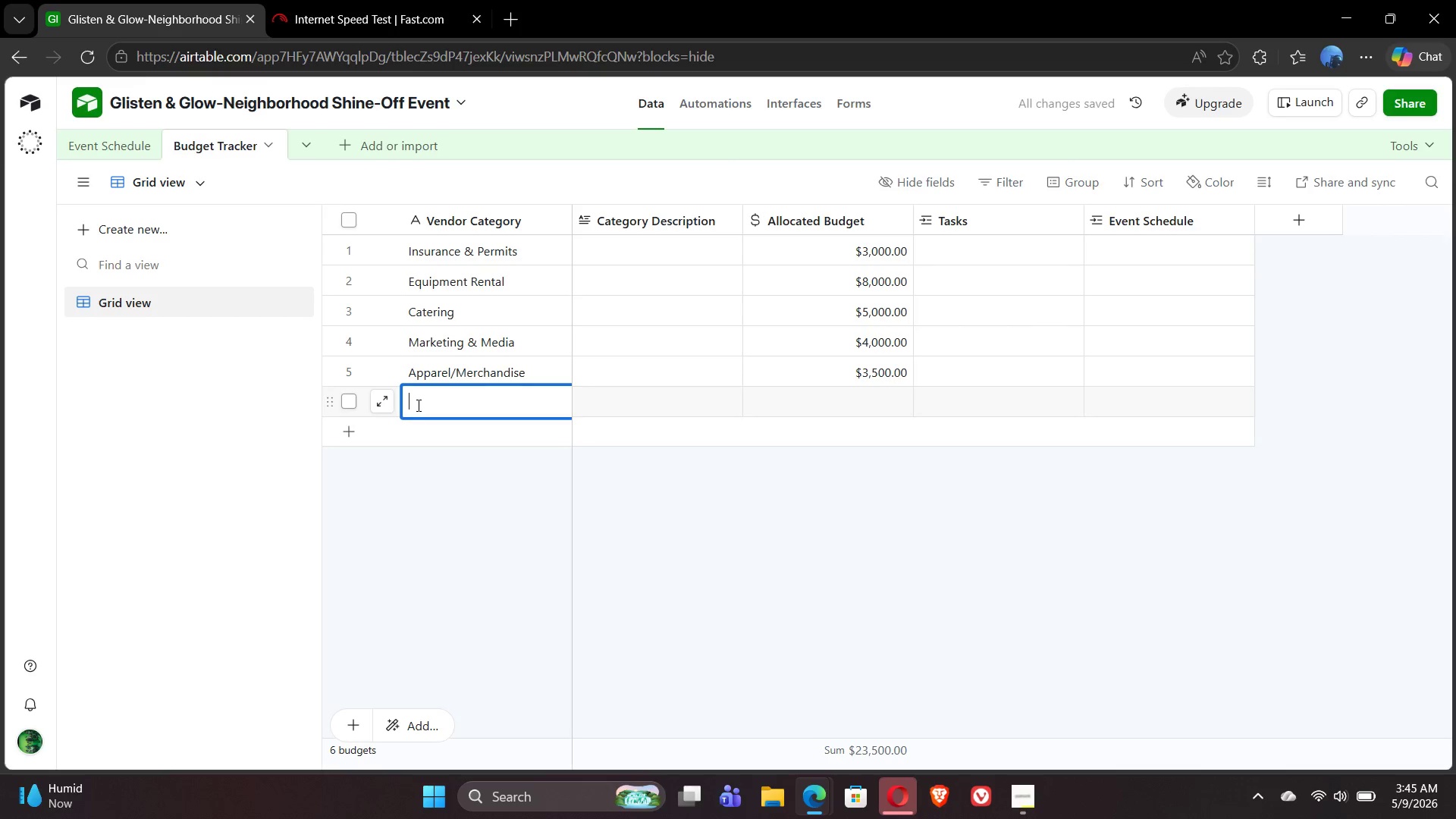 
type(Facilities Management)
 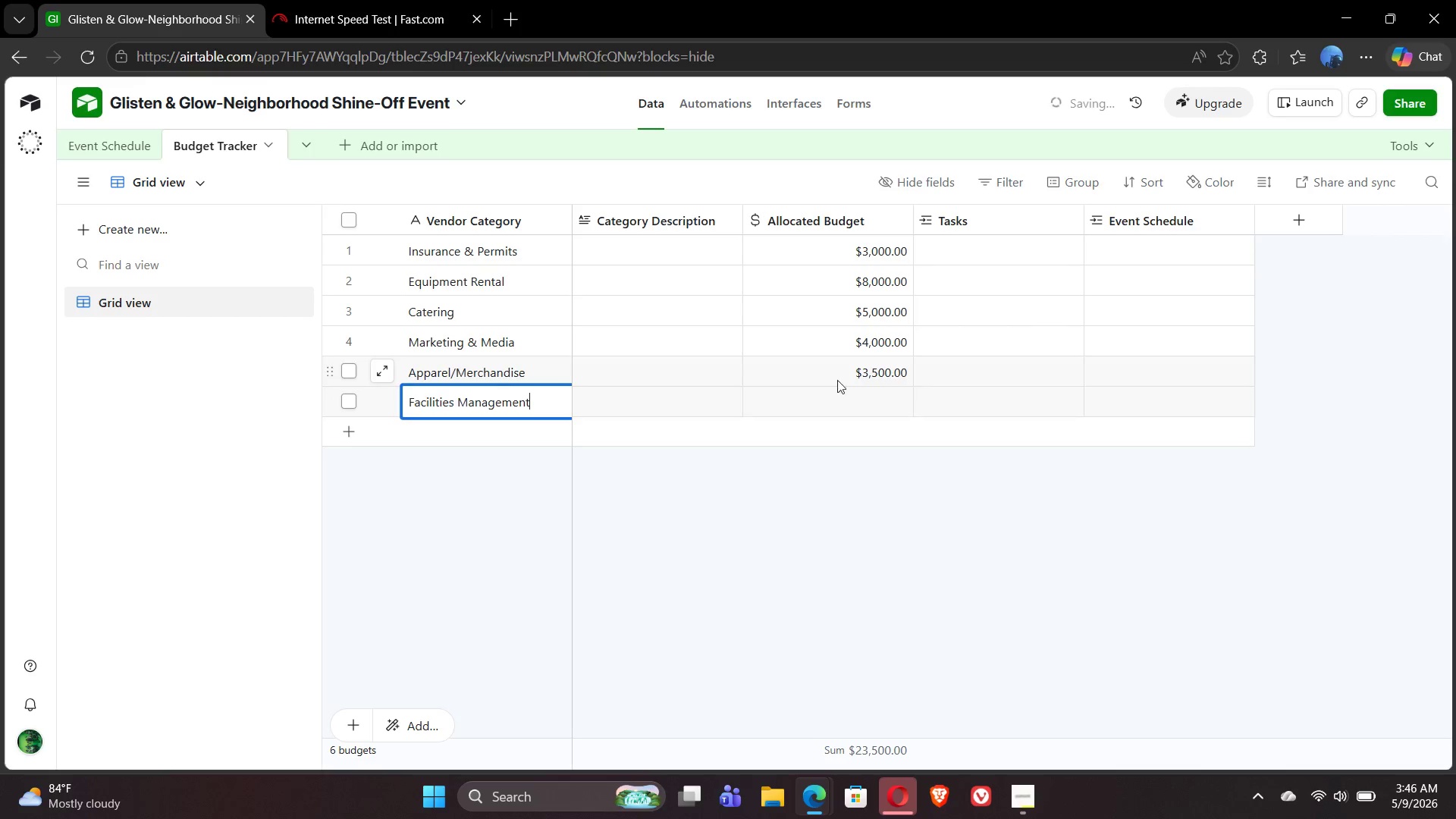 
left_click([877, 396])
 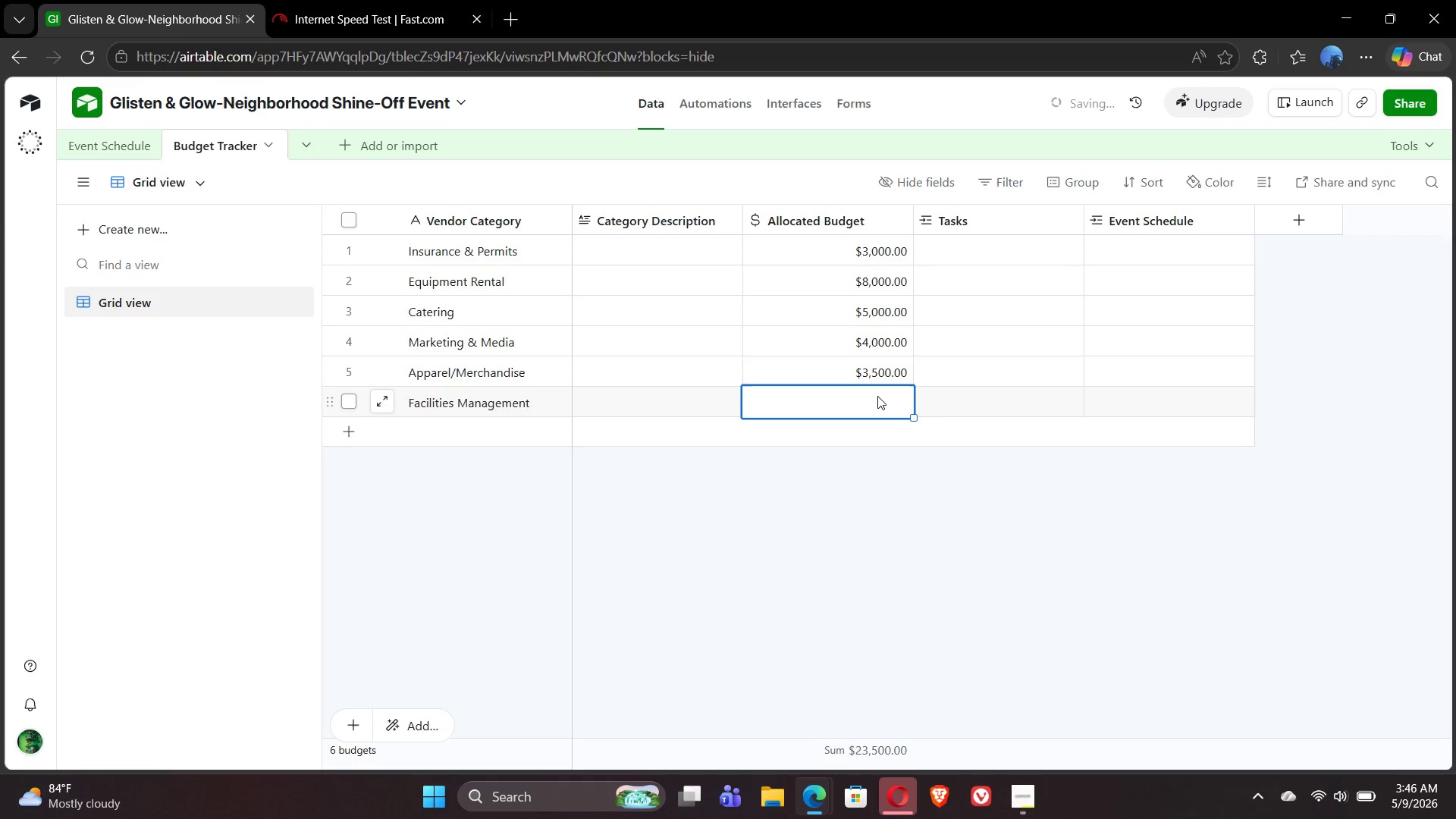 
double_click([877, 396])
 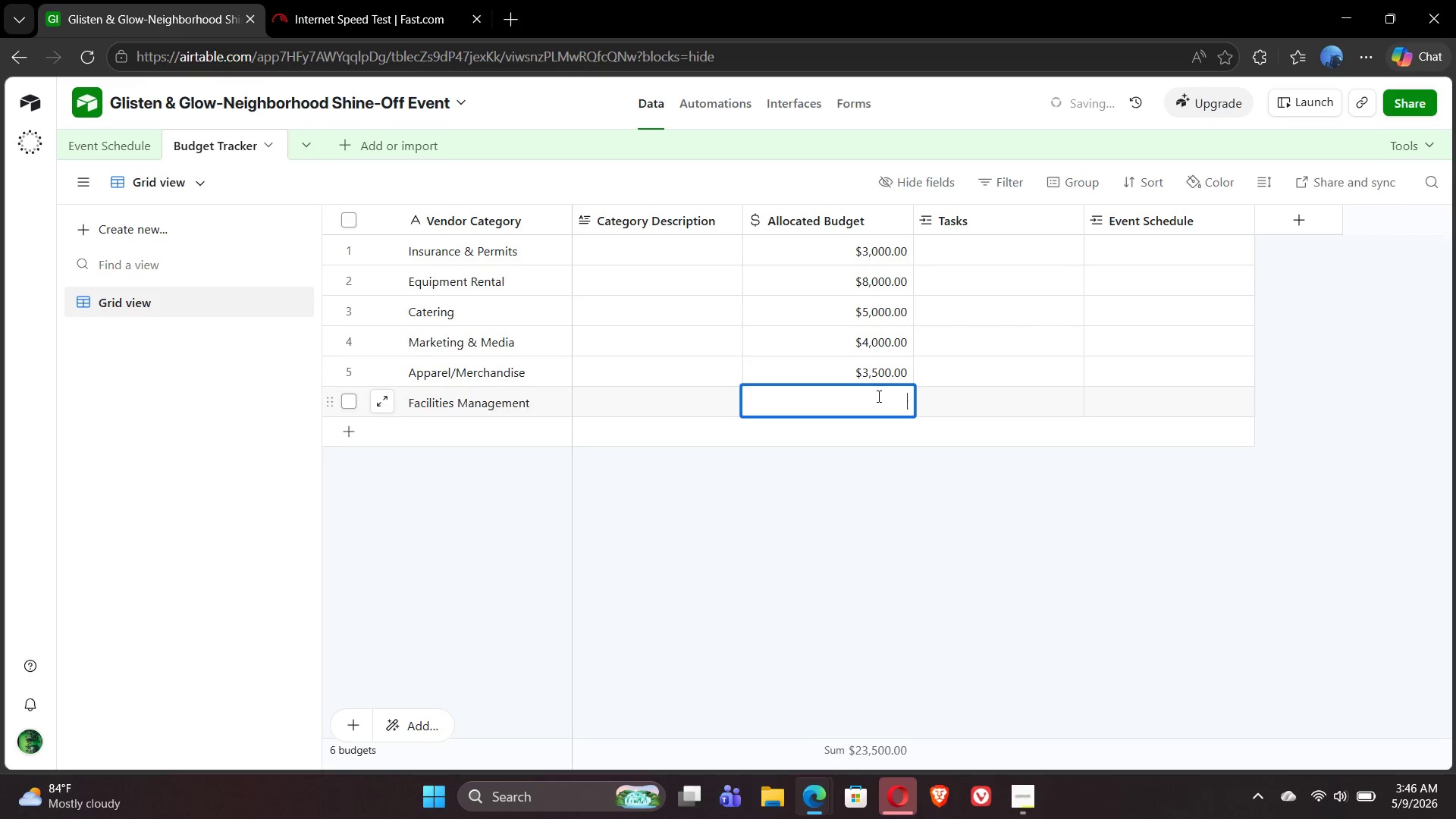 
type(3000)
 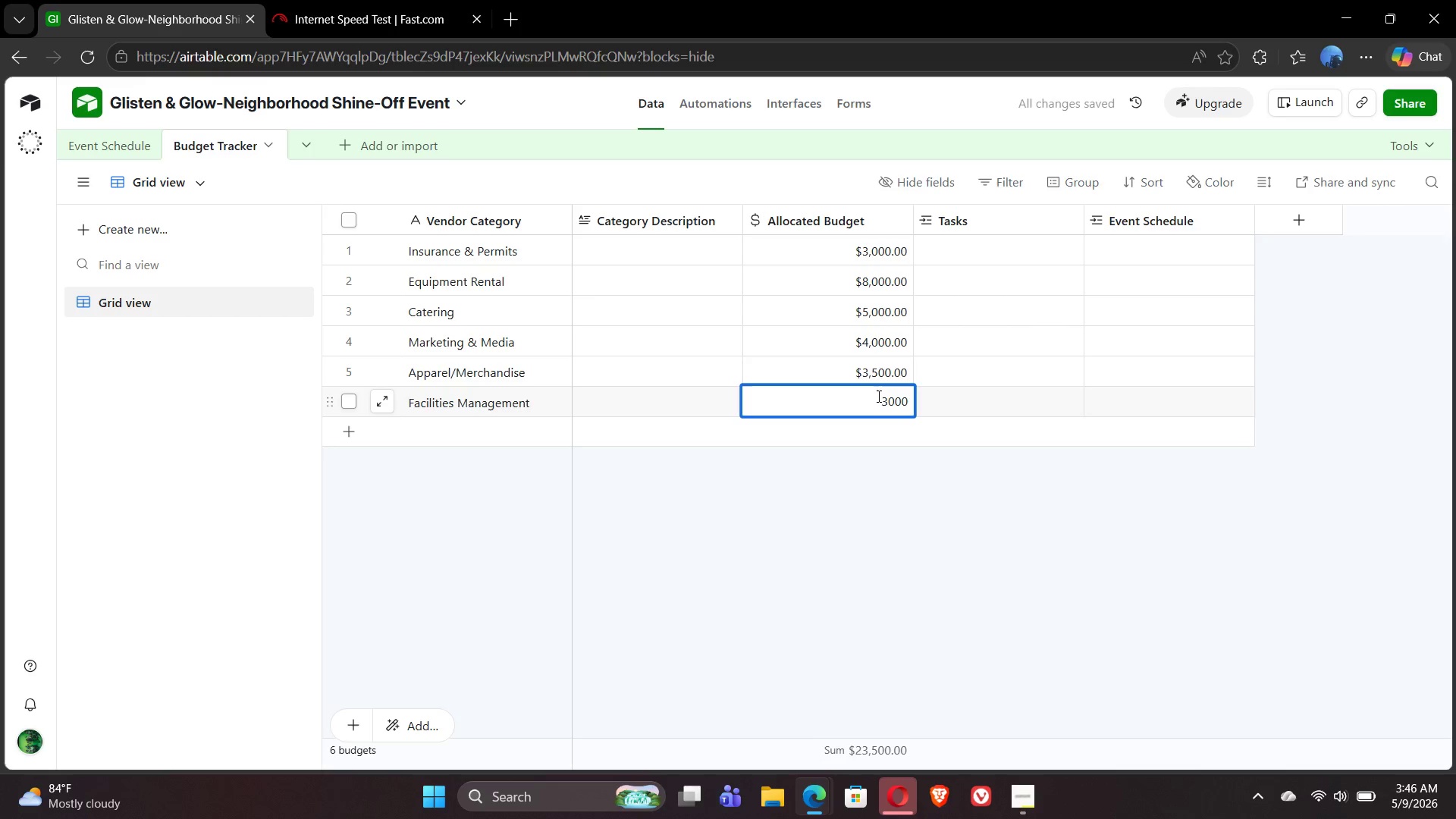 
key(Enter)
 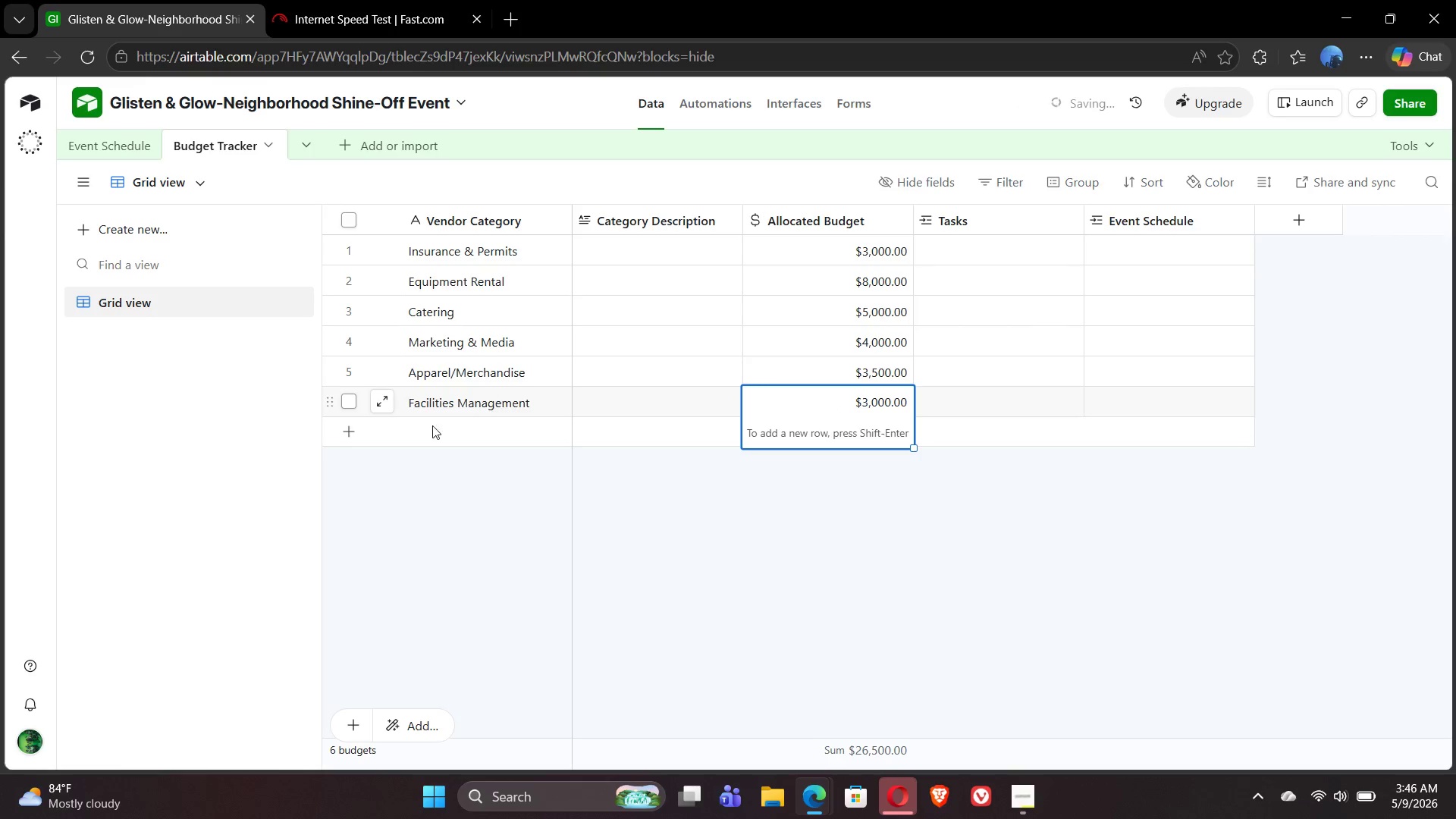 
left_click([407, 433])
 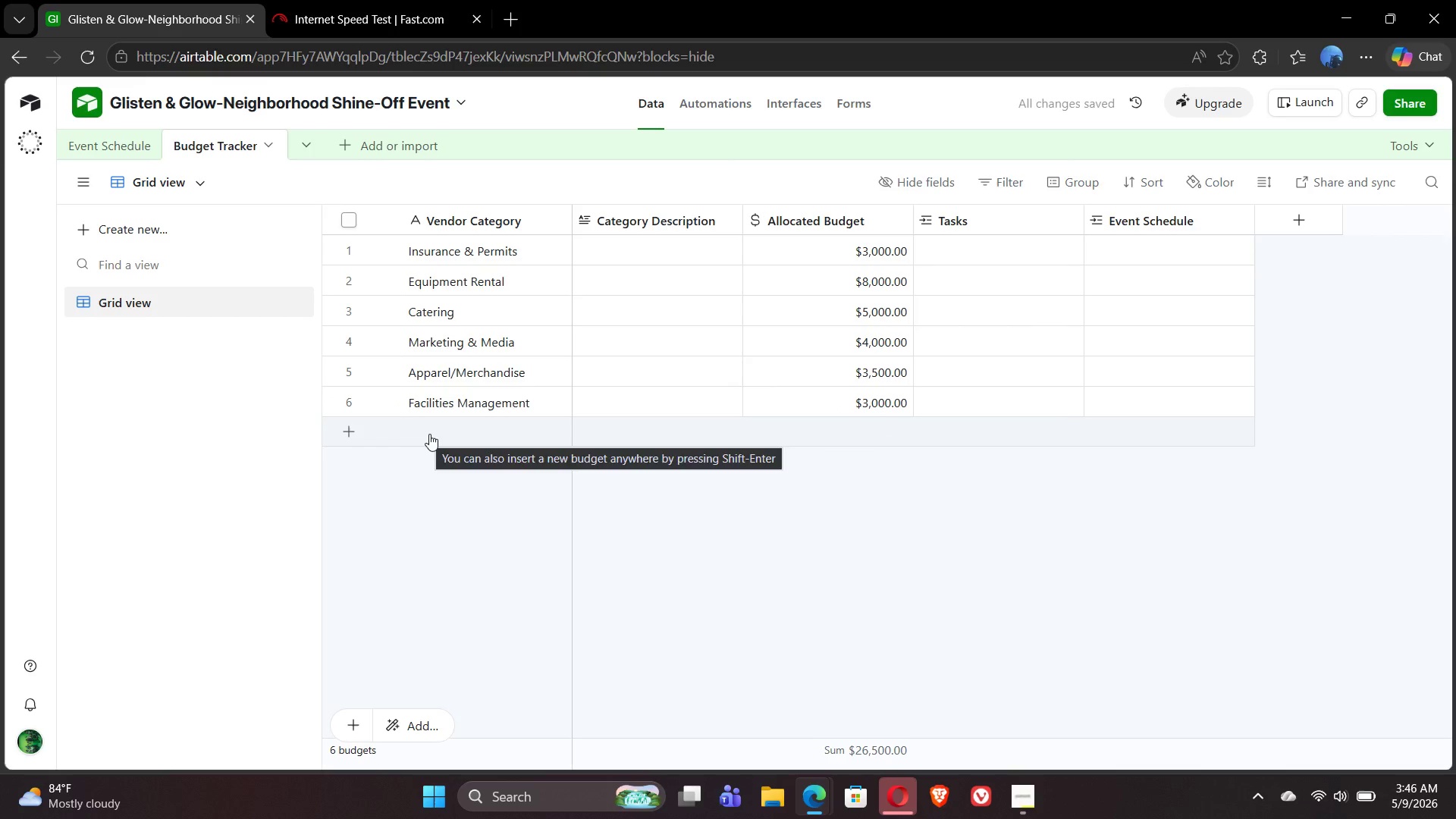 
double_click([429, 434])
 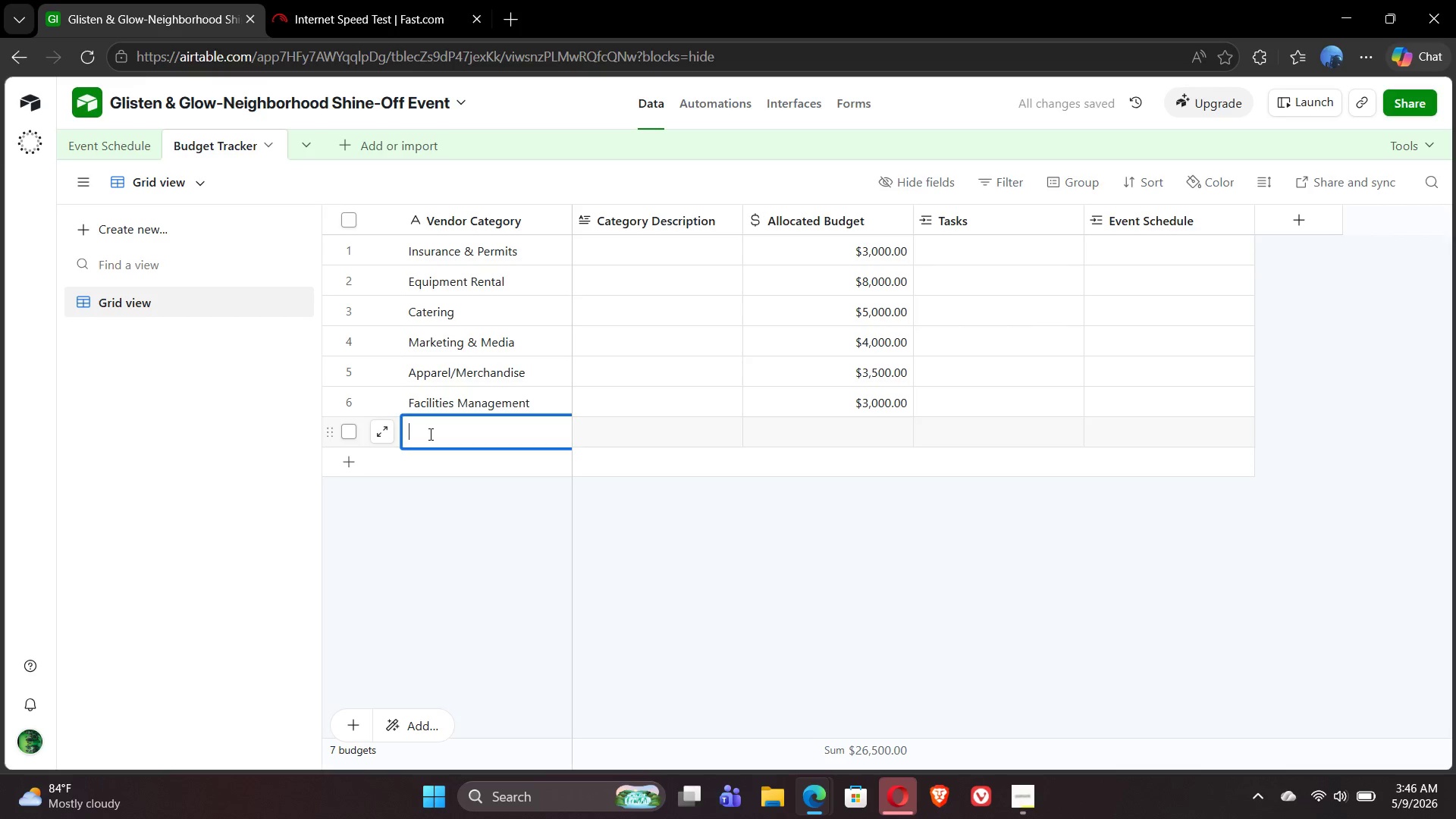 
type(Professional Service)
 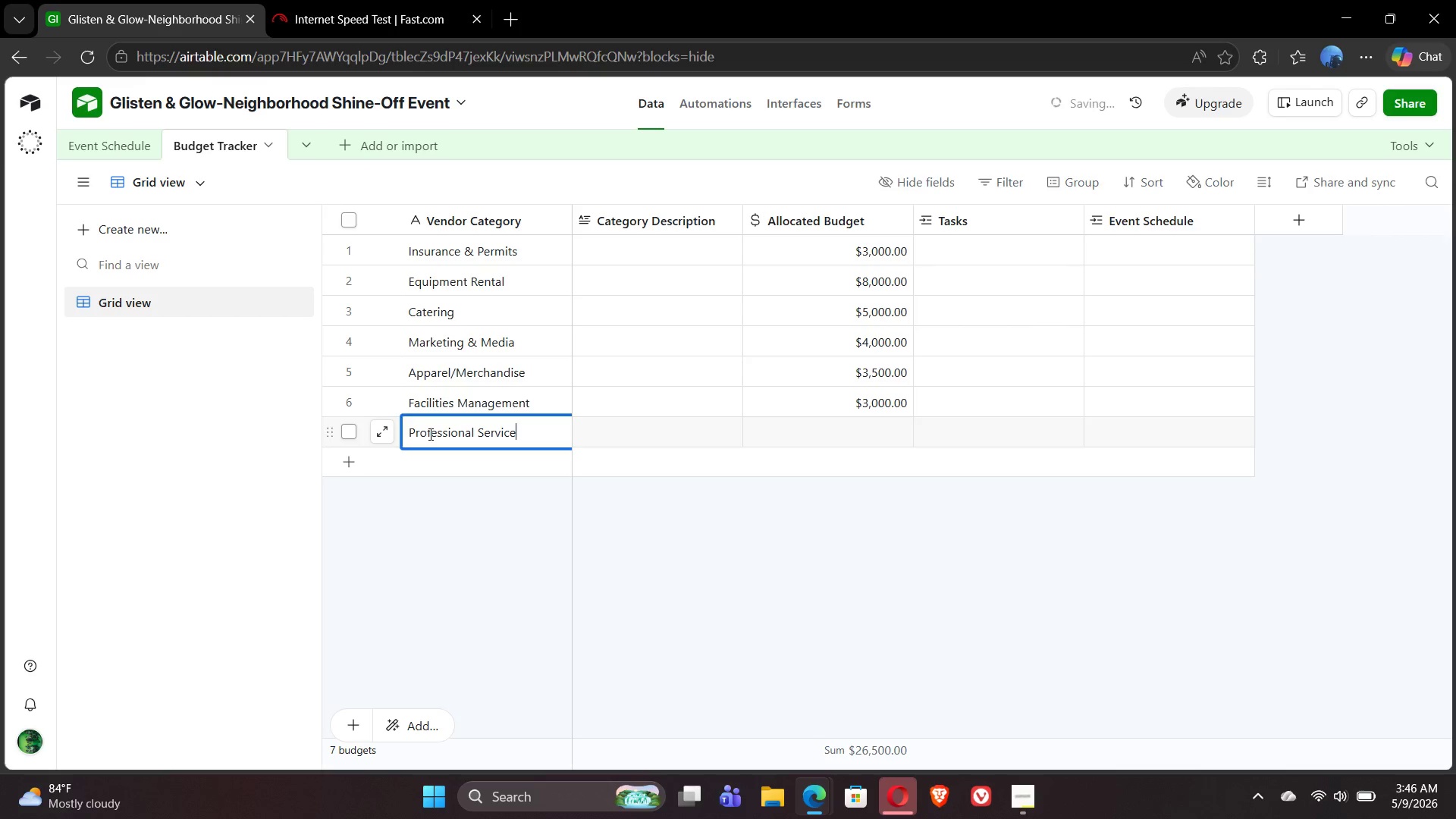 
double_click([875, 428])
 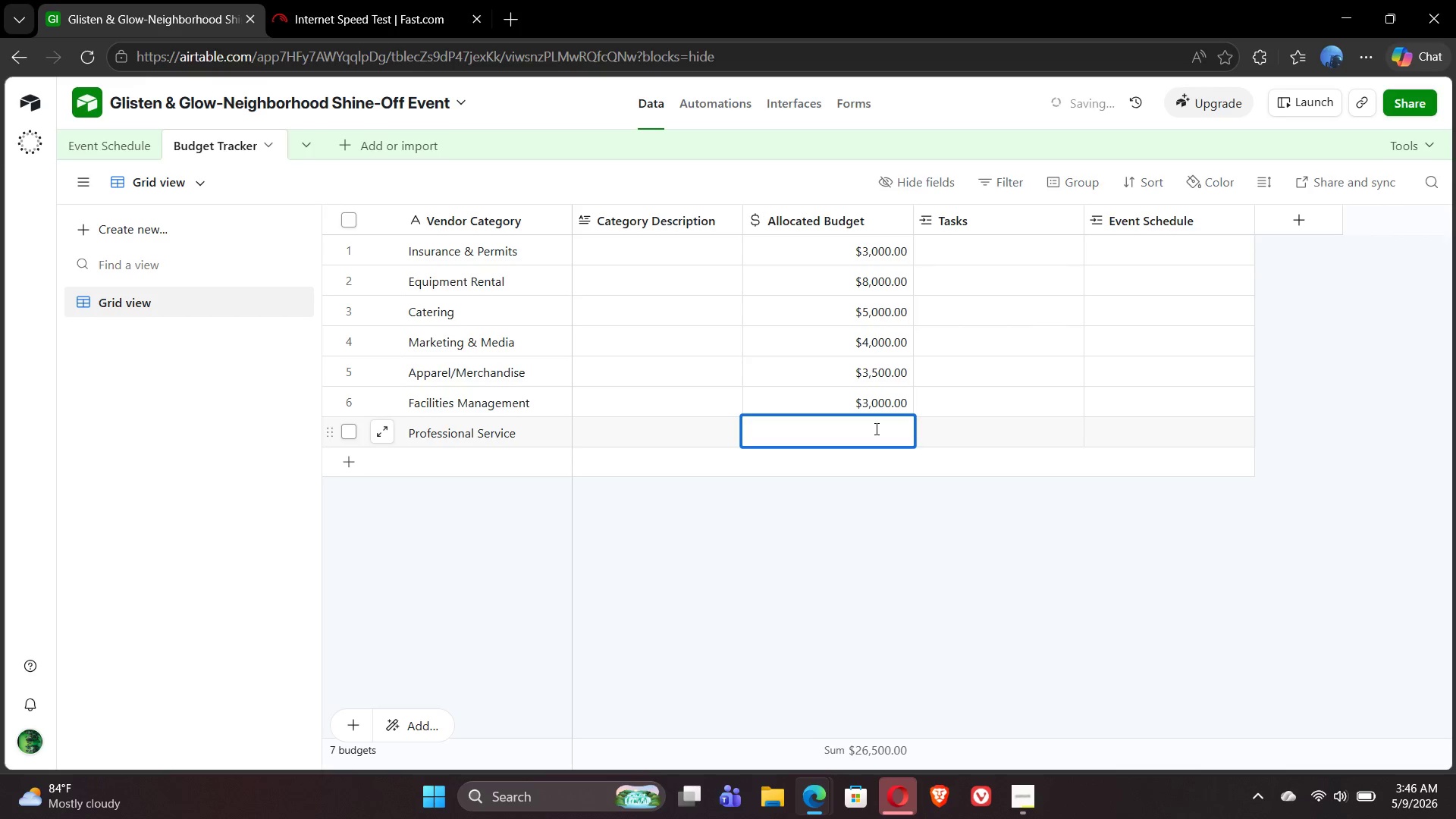 
type(2500)
 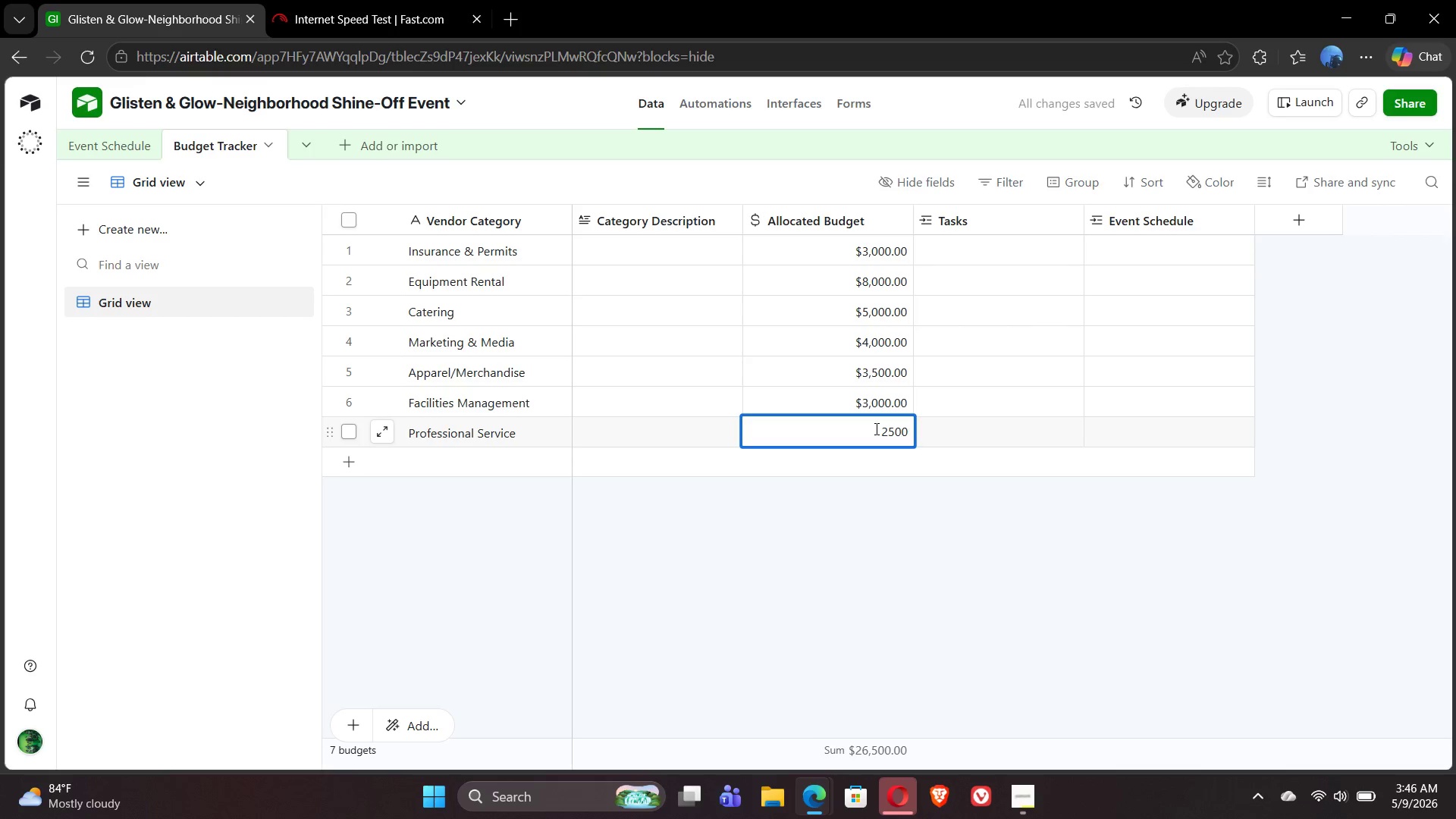 
key(Enter)
 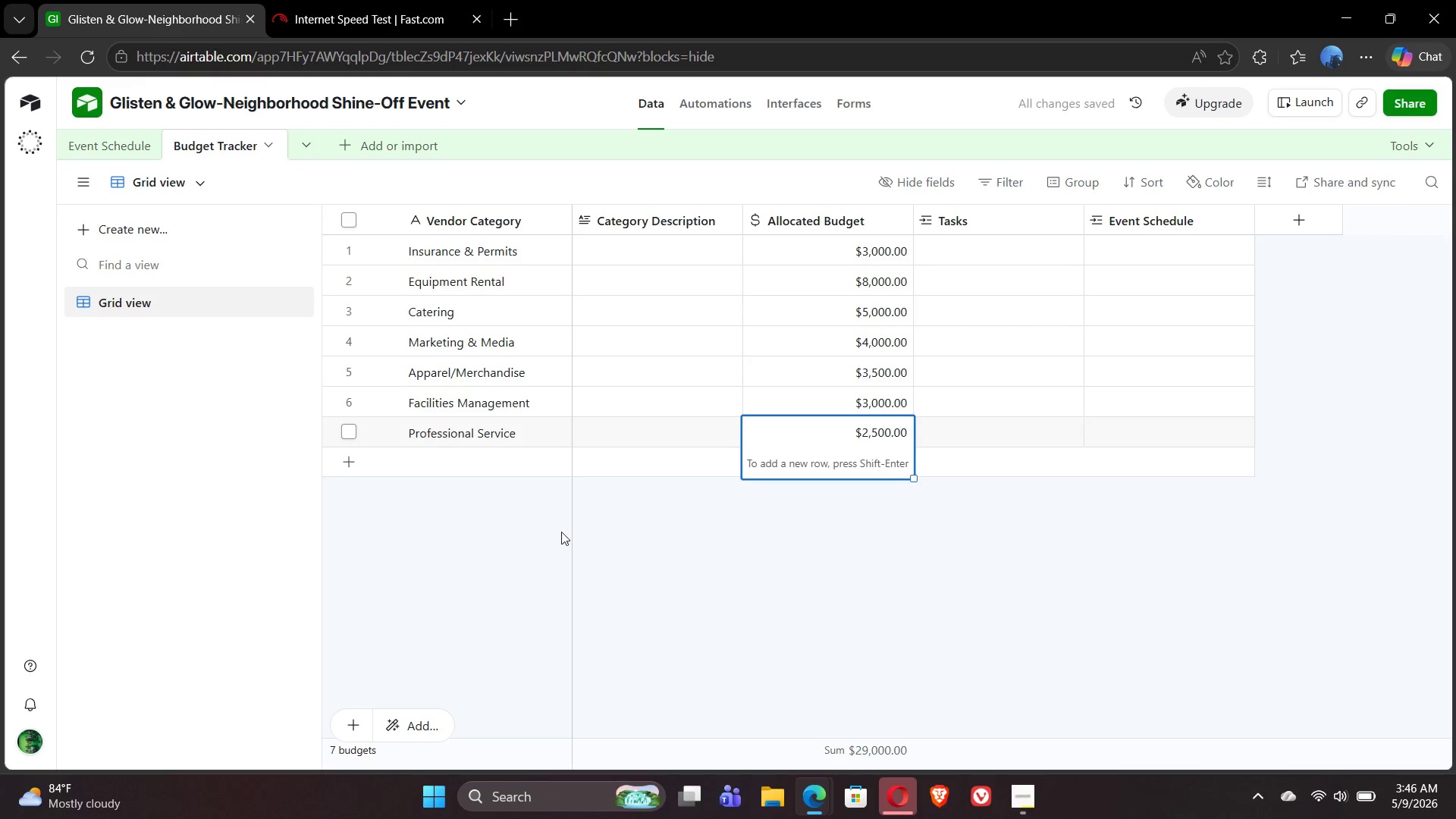 
left_click([473, 516])
 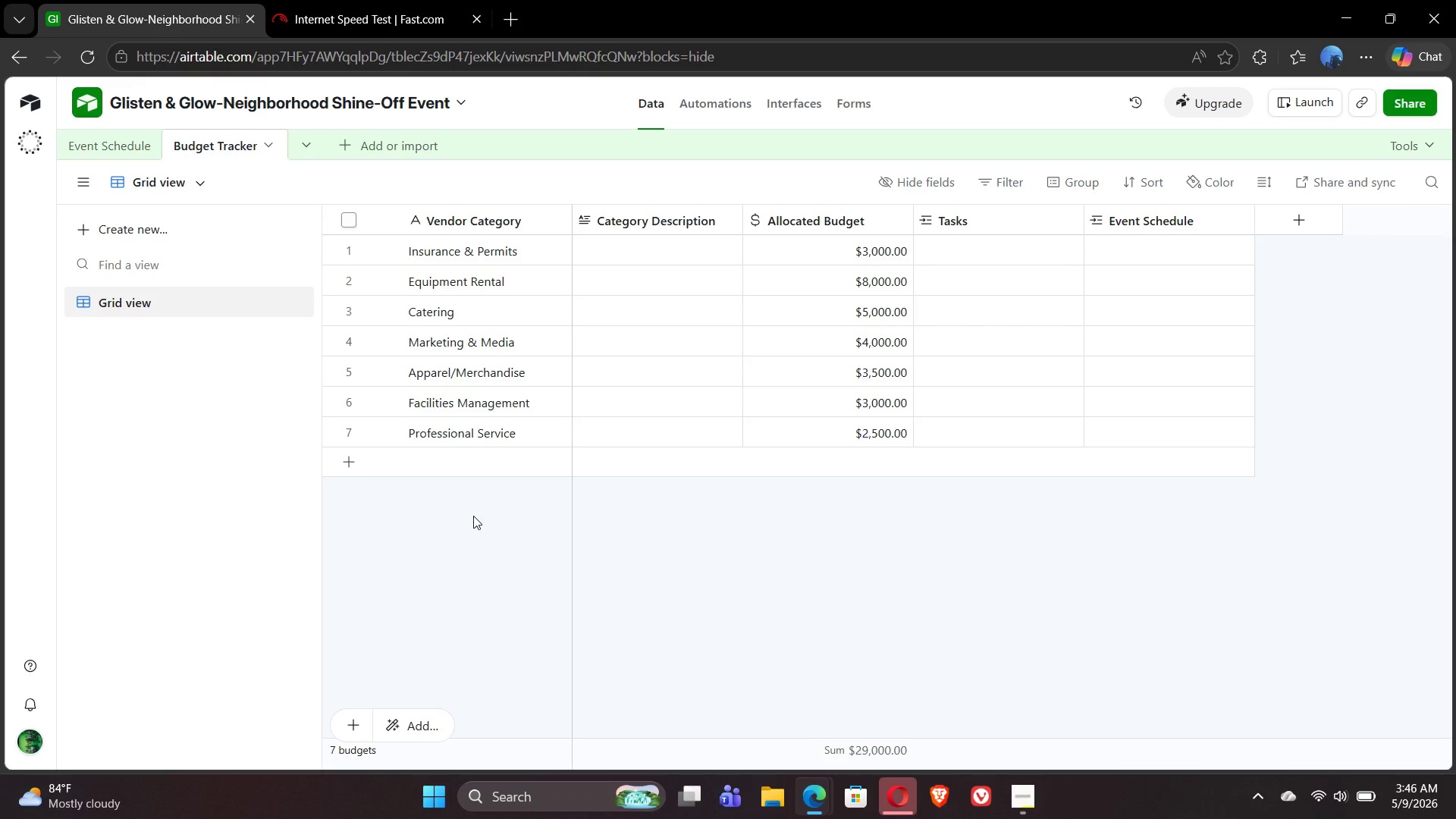 
wait(6.59)
 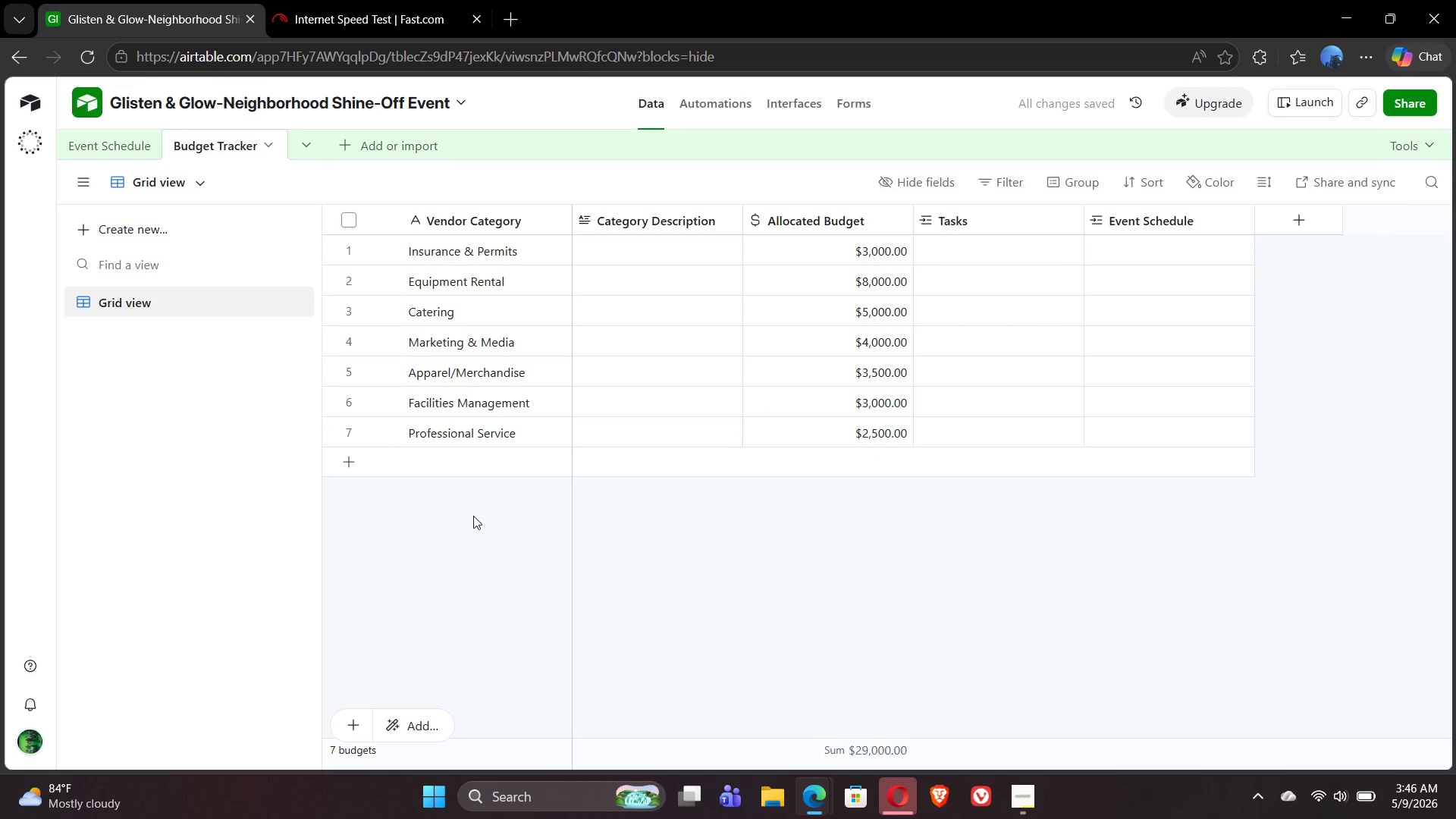 
left_click([106, 143])
 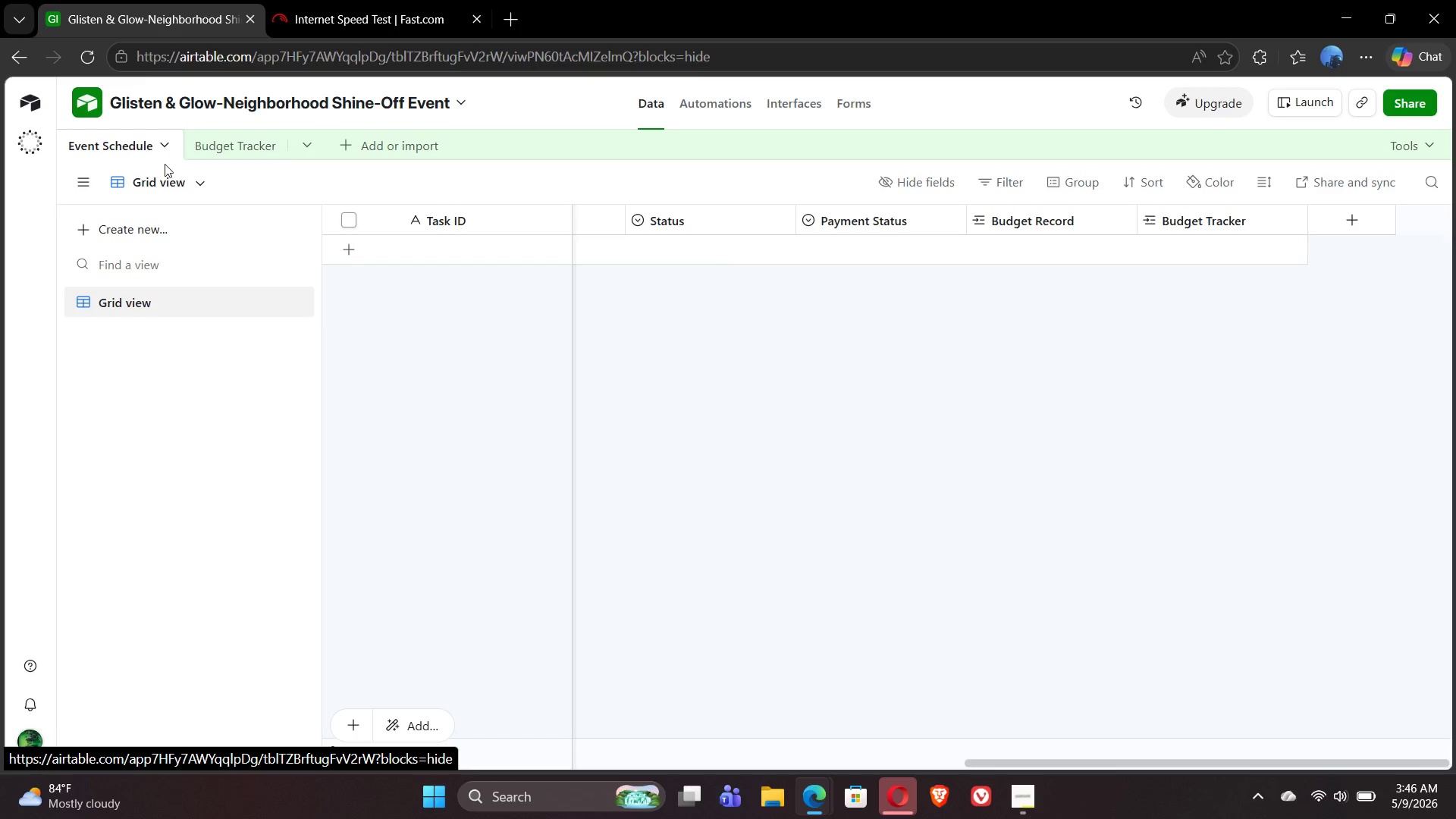 
left_click([167, 177])
 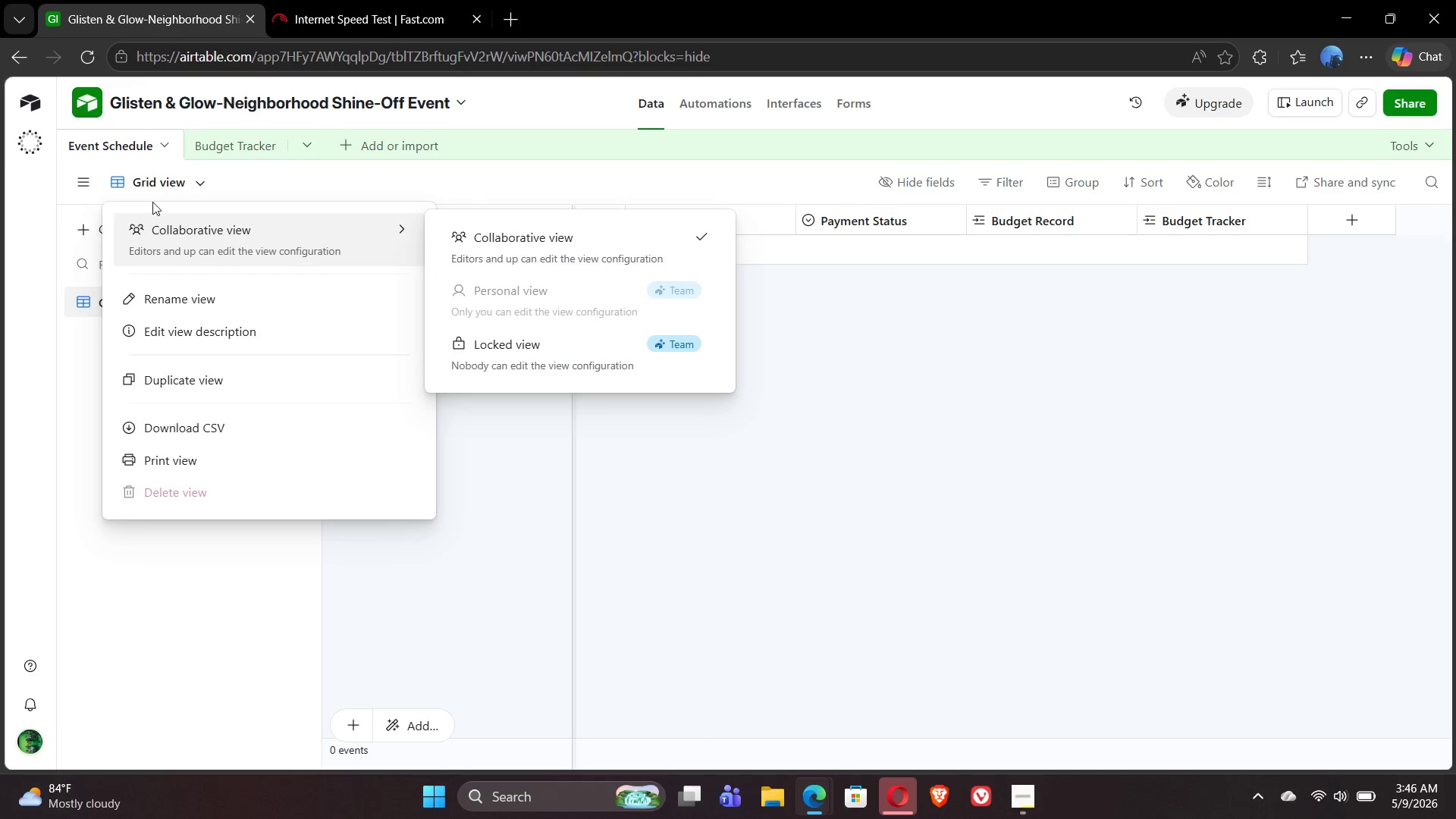 
left_click([117, 149])
 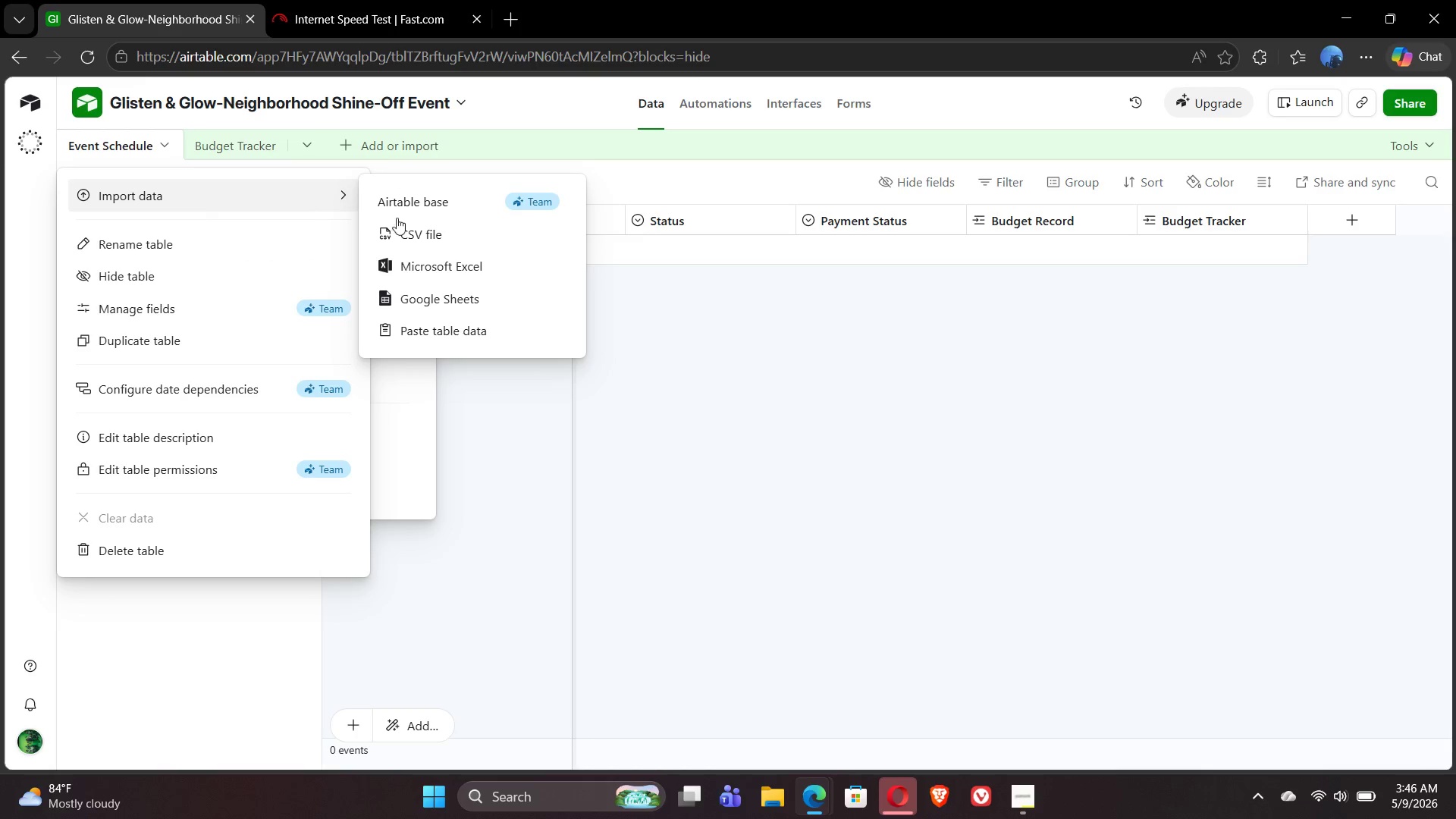 
left_click([438, 240])
 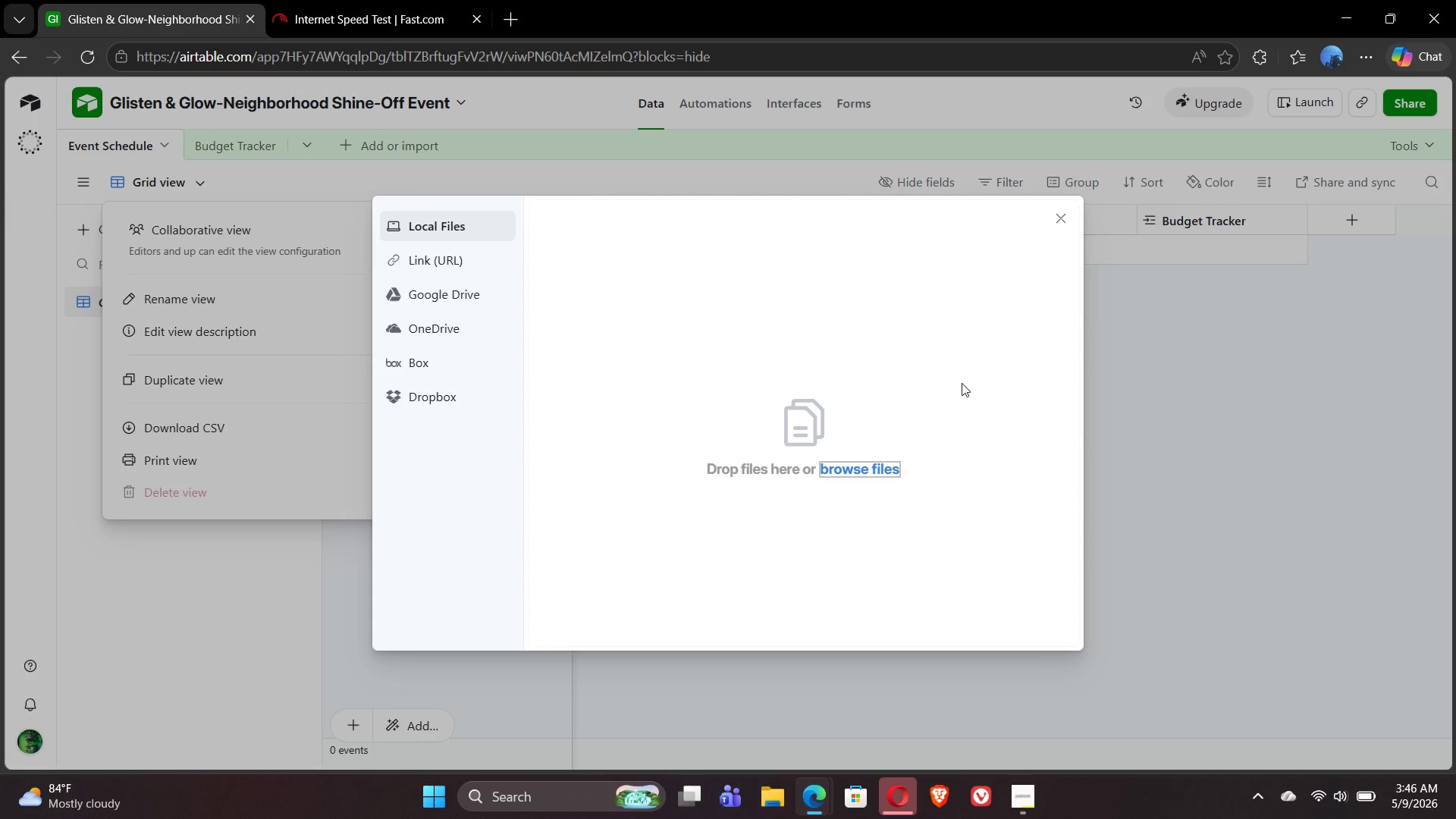 
left_click([853, 472])
 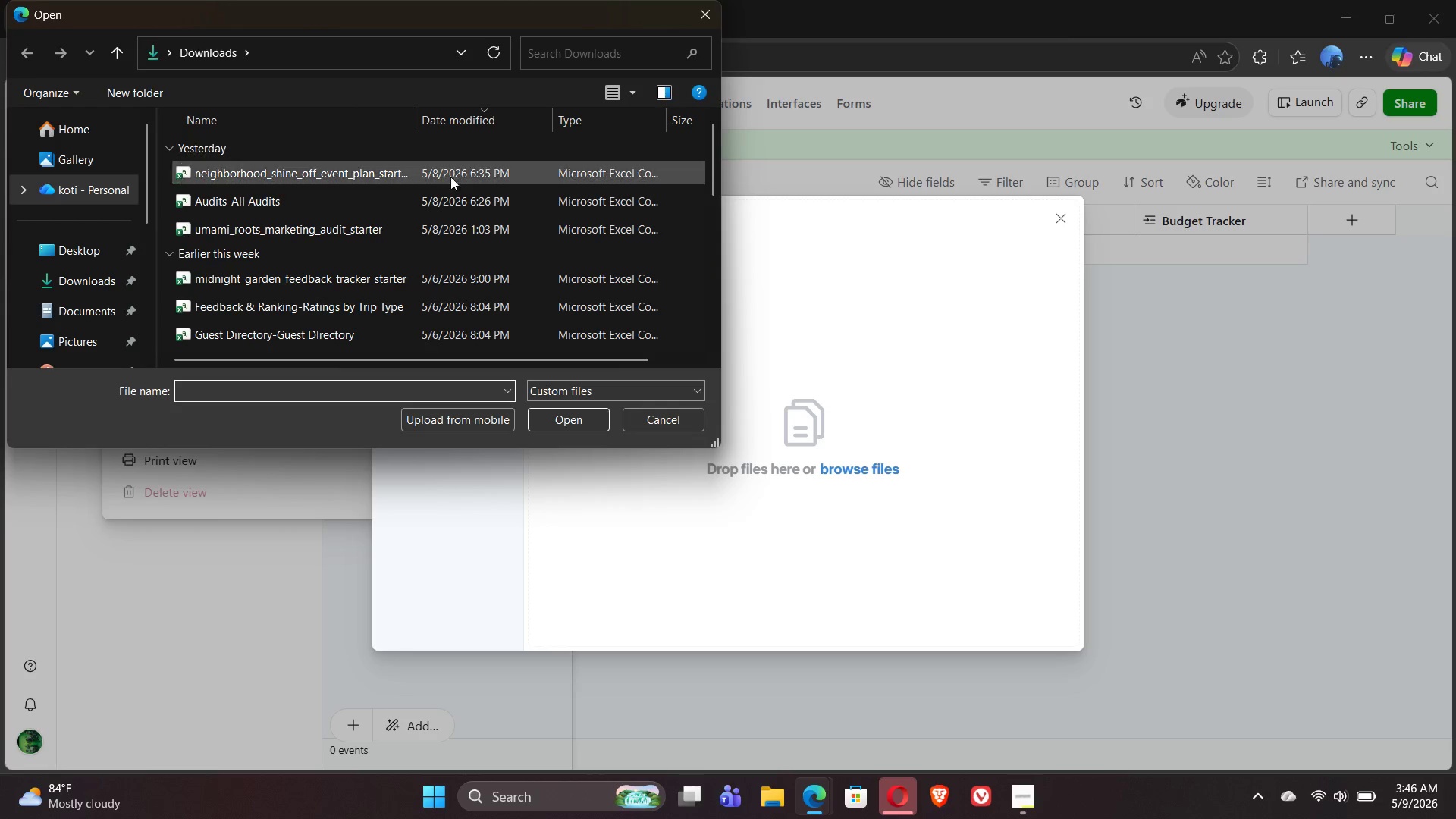 
left_click([366, 177])
 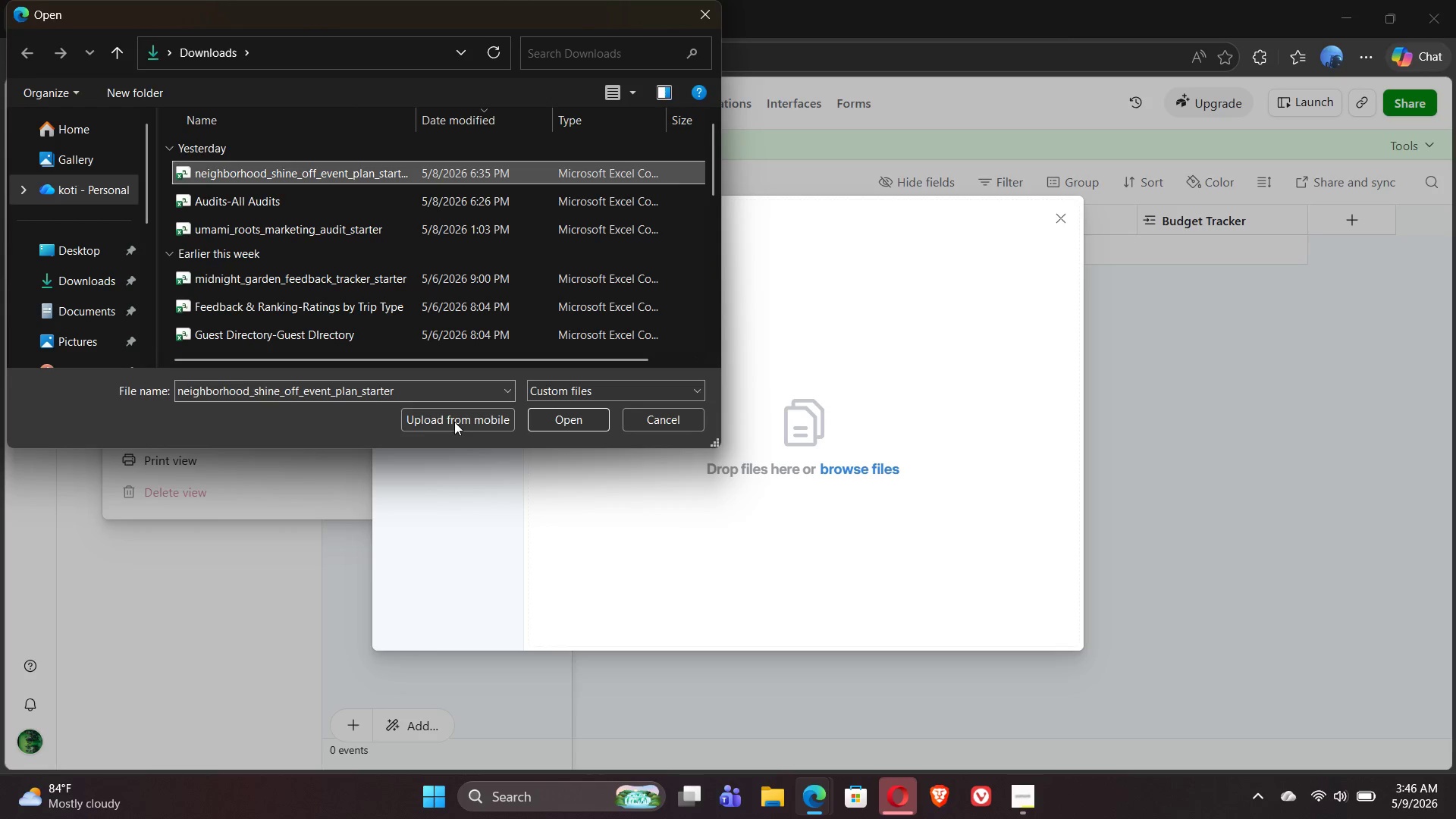 
left_click([572, 419])
 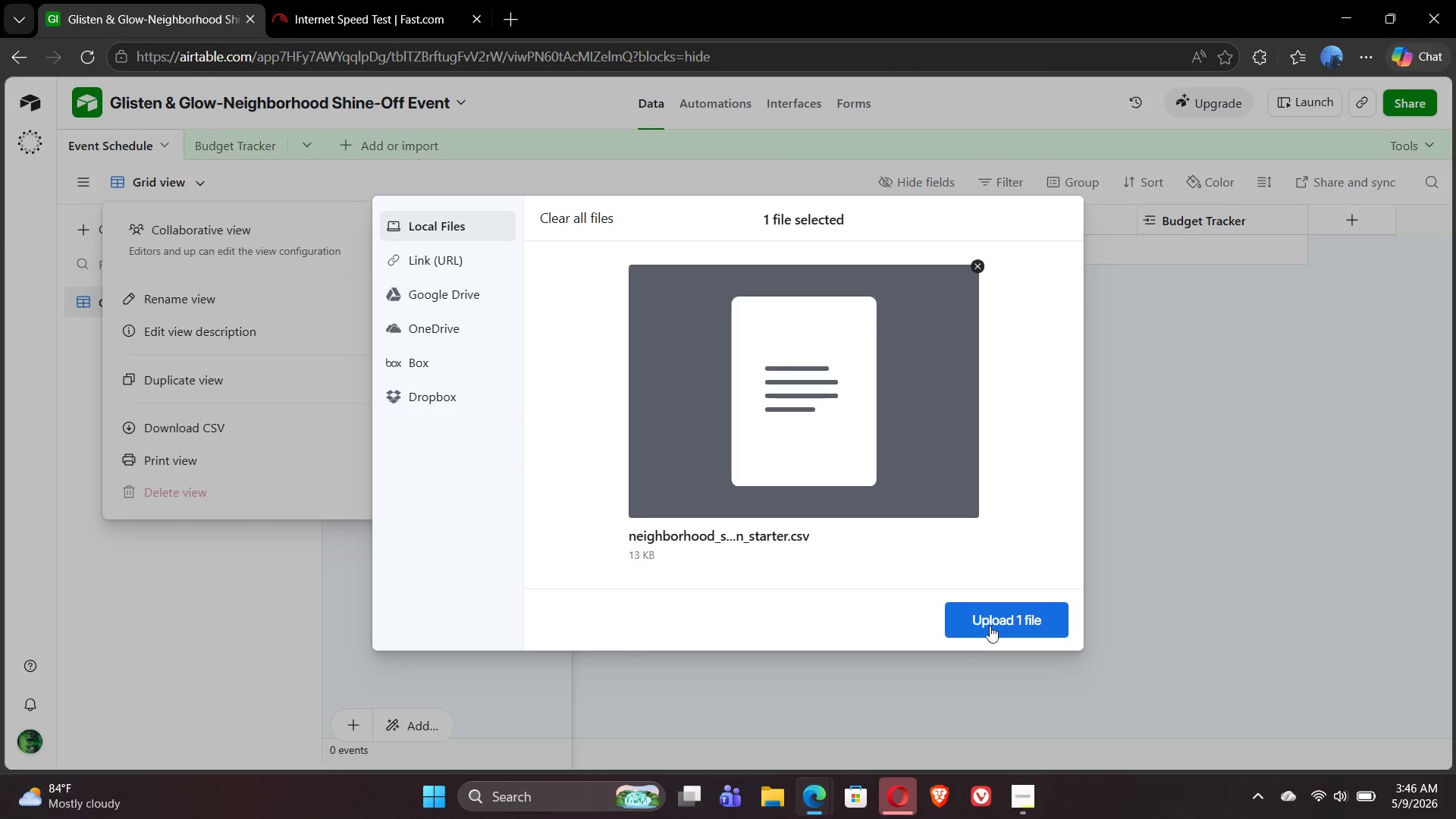 
left_click([1009, 620])
 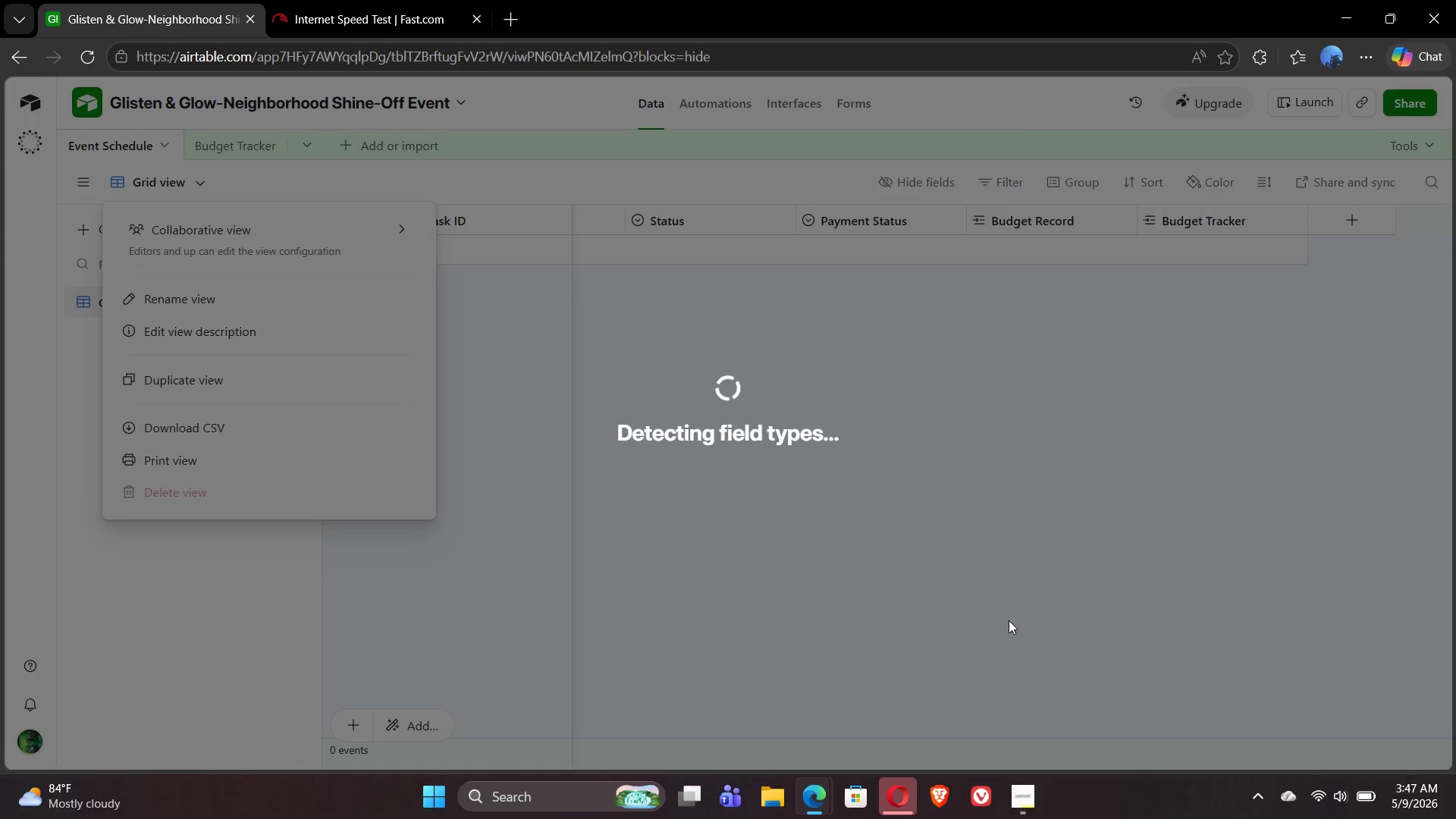 
wait(18.06)
 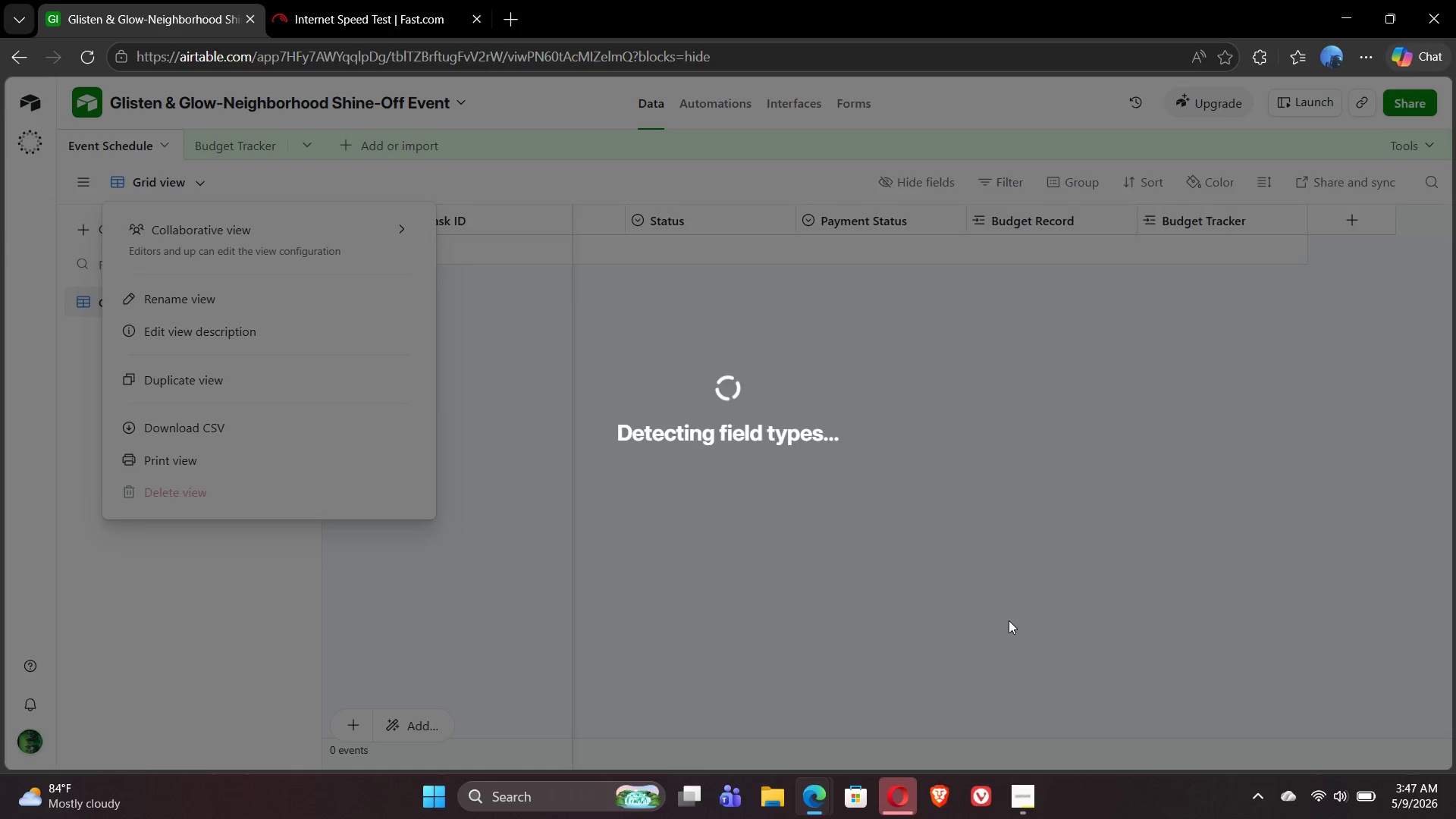 
left_click([1308, 598])
 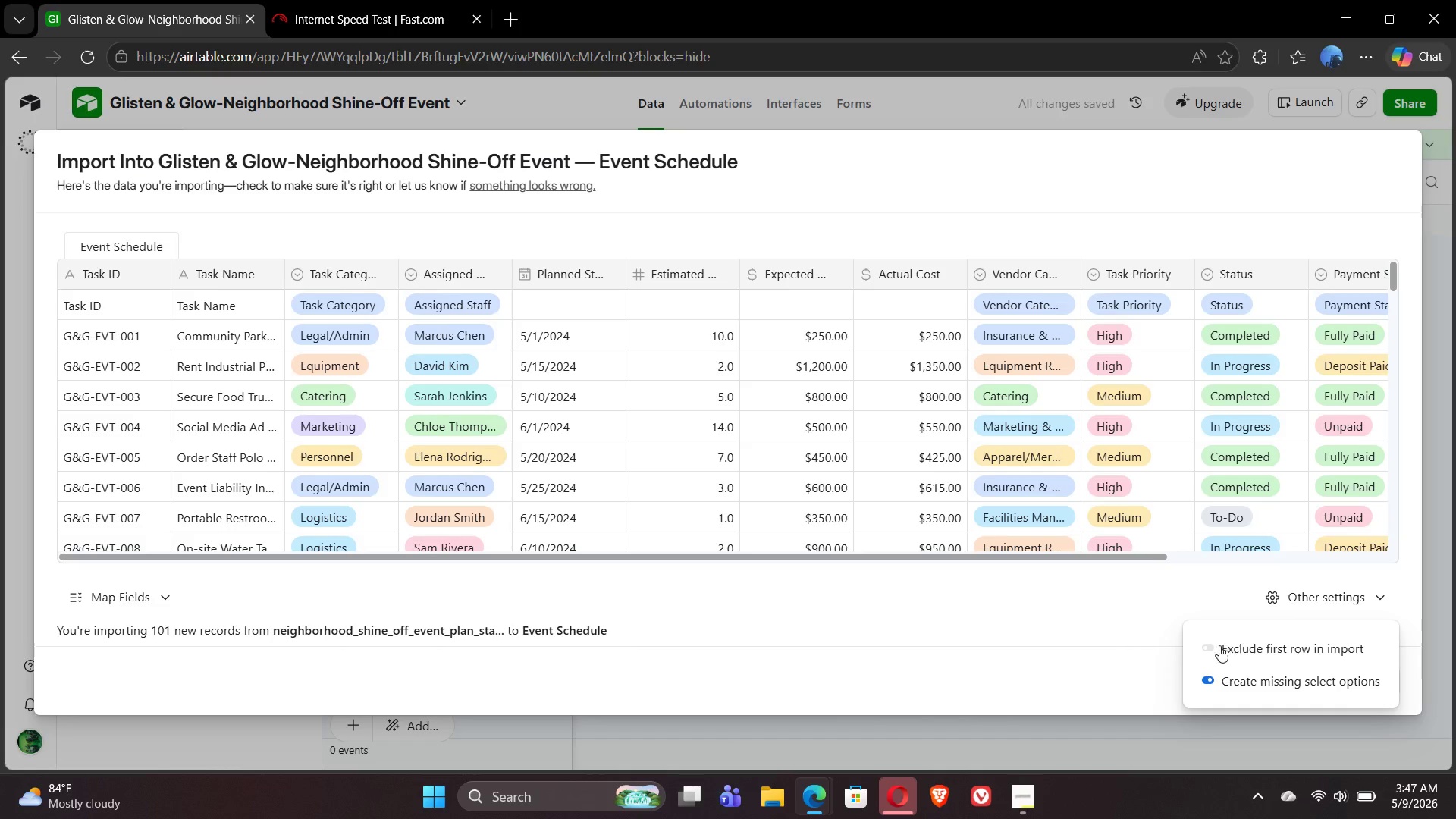 
left_click([1209, 647])
 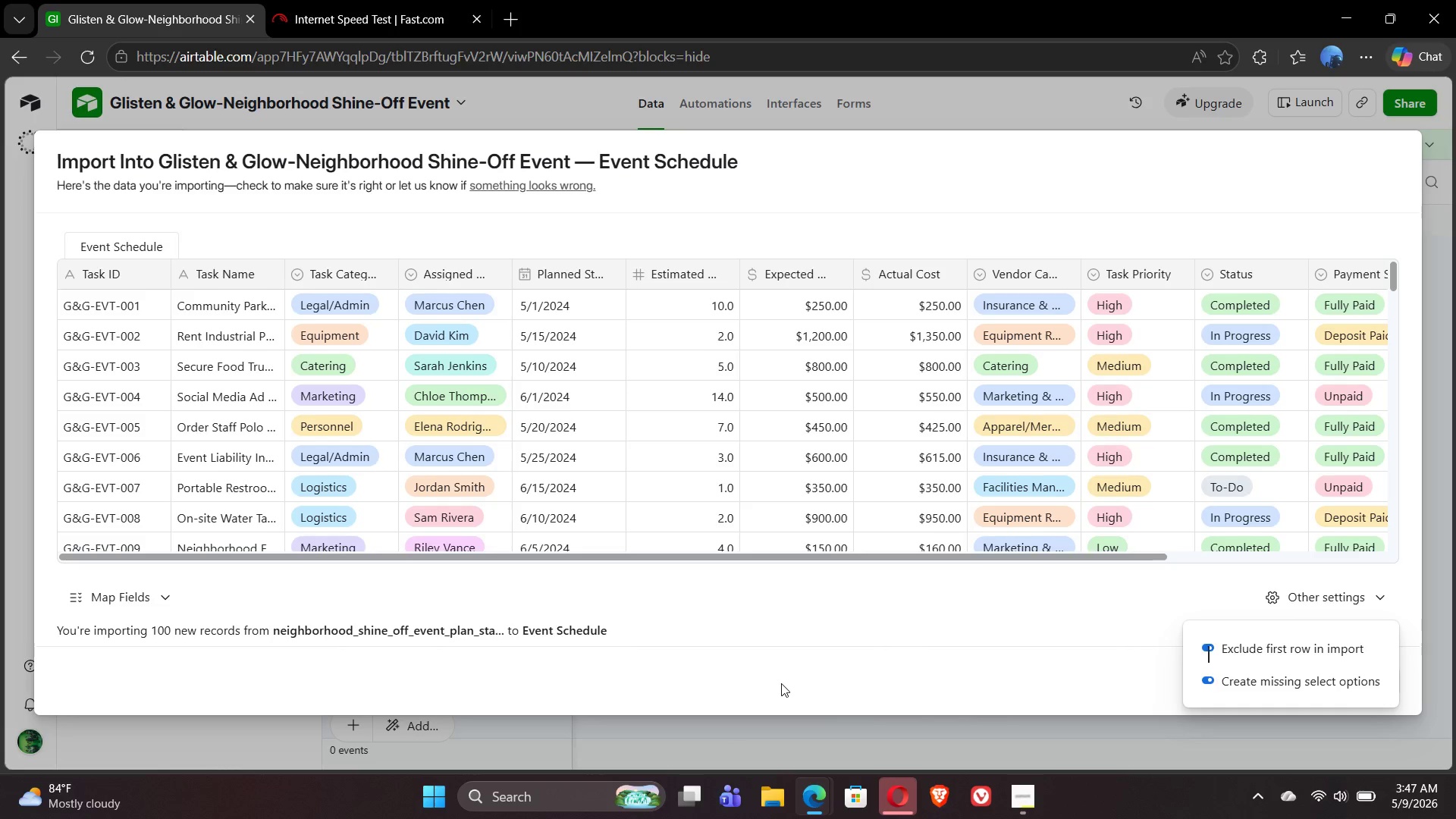 
left_click([781, 683])
 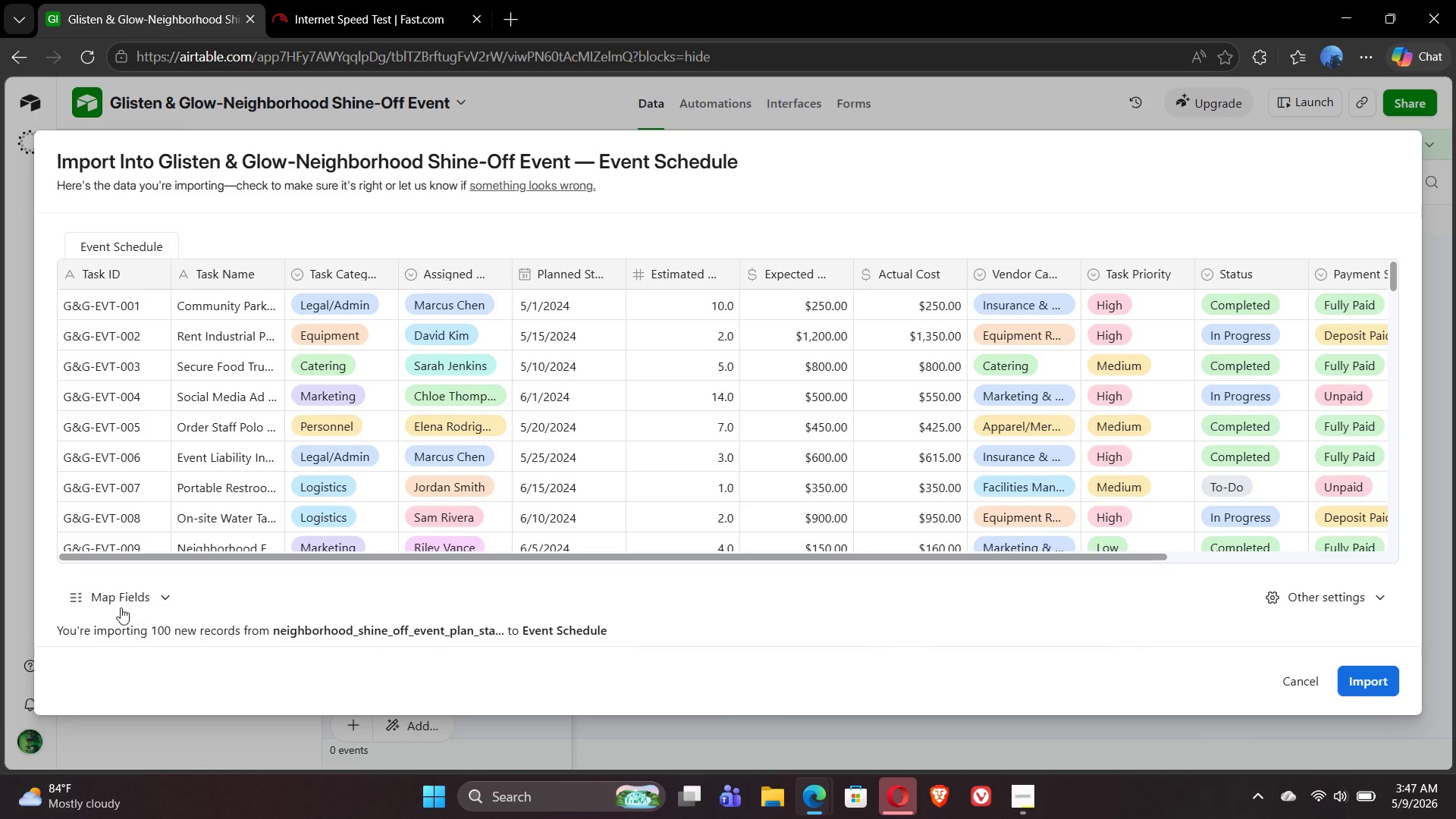 
left_click([118, 599])
 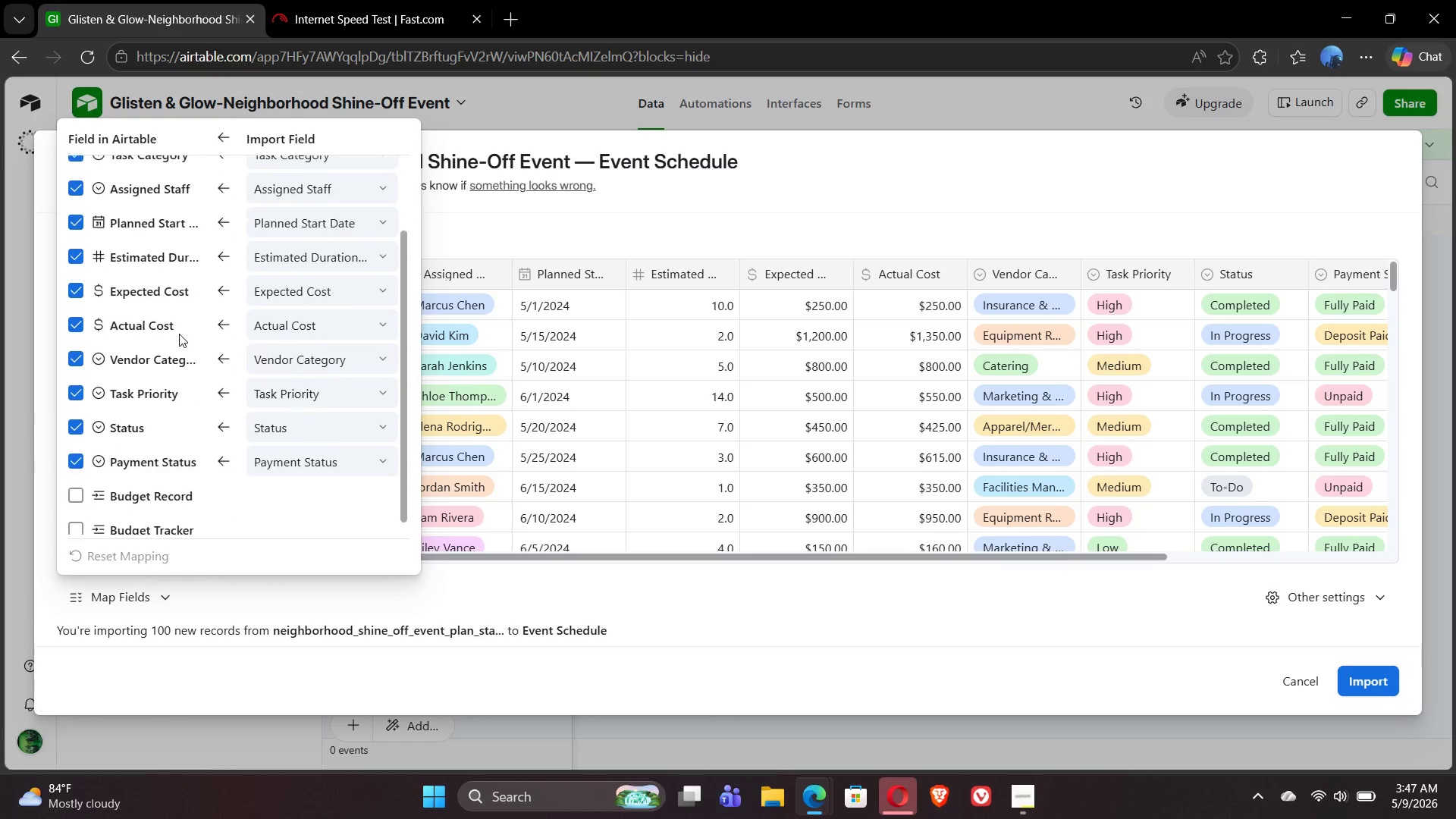 
wait(36.92)
 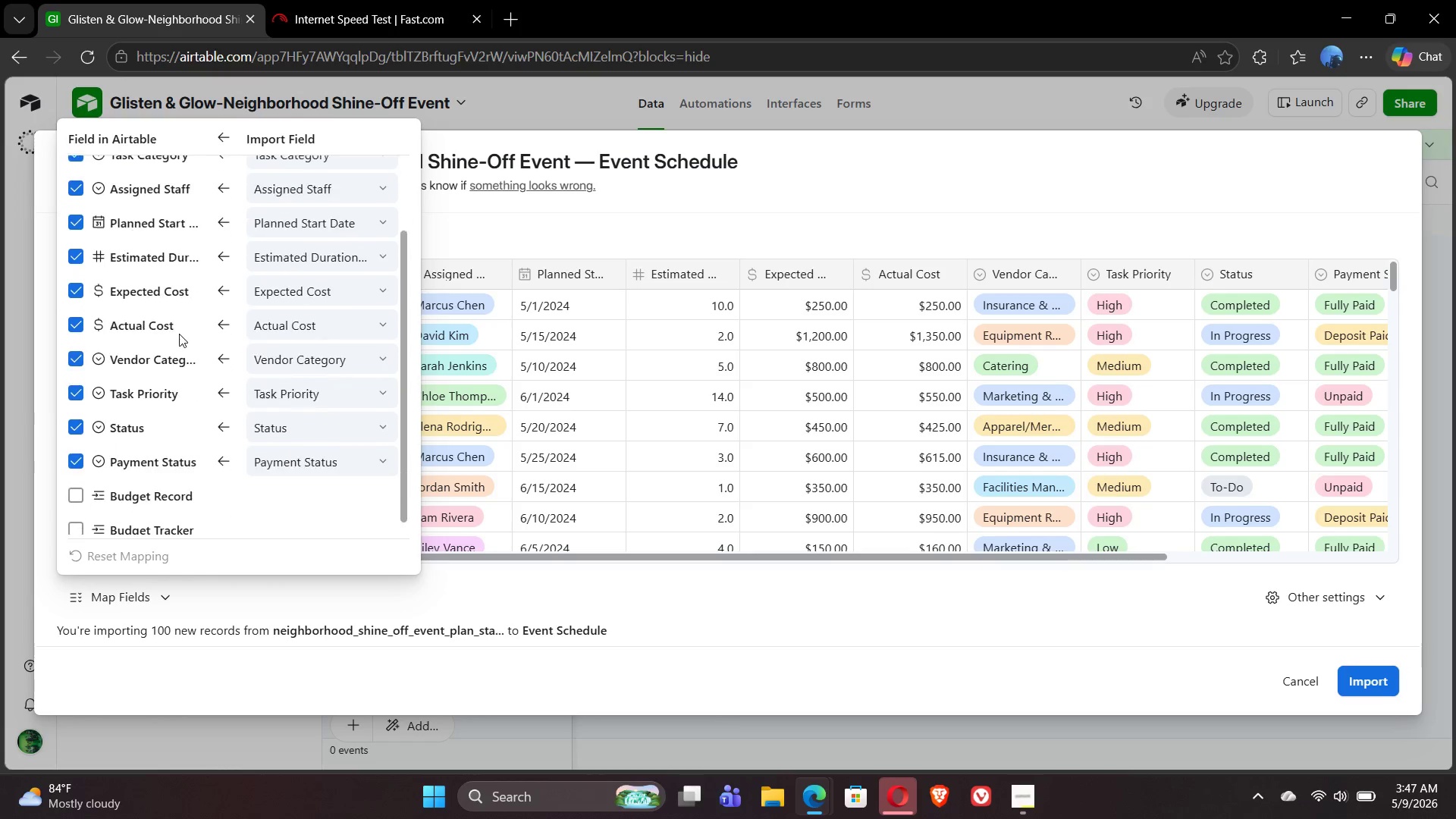 
left_click([833, 592])
 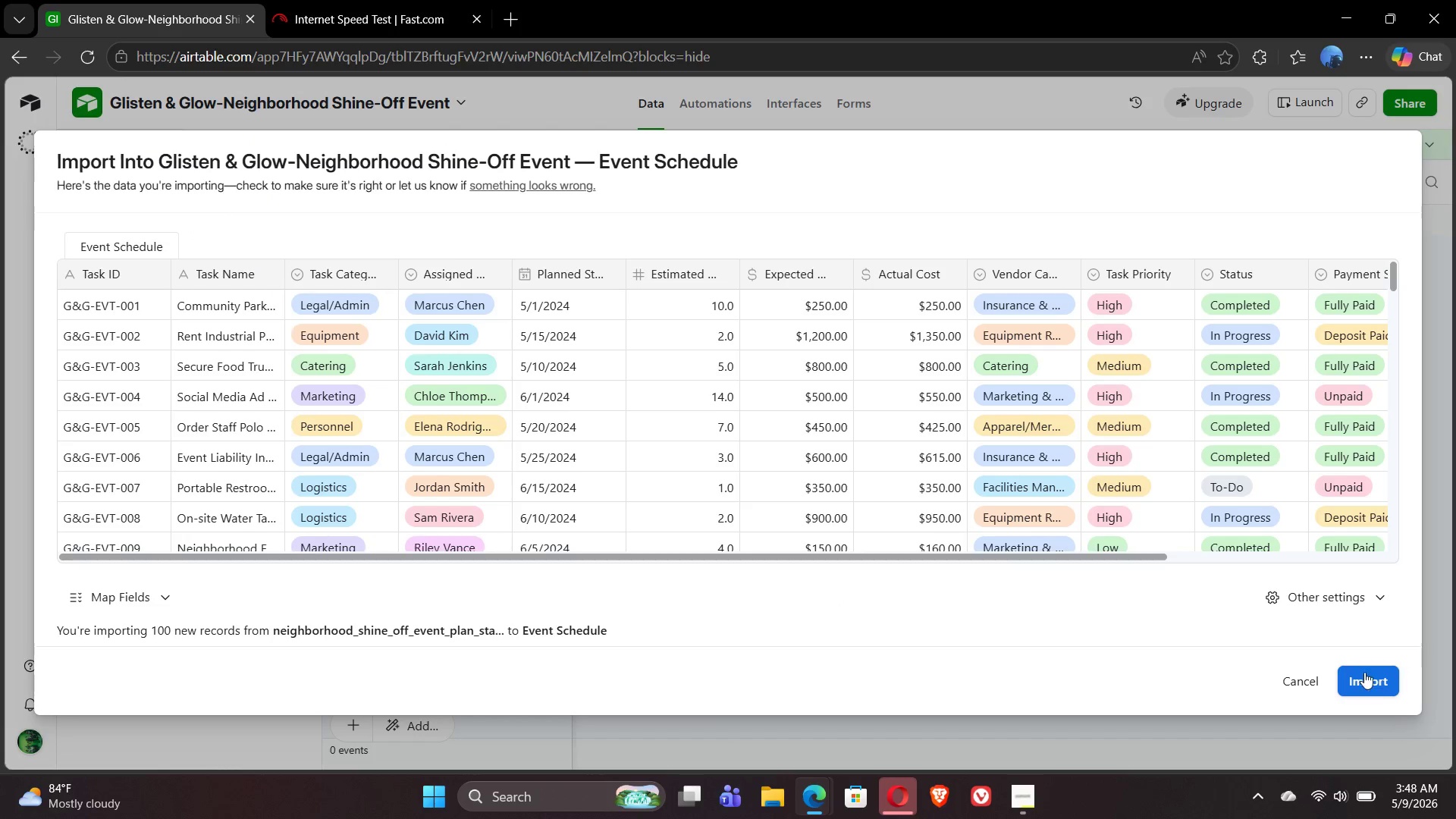 
left_click([1379, 682])
 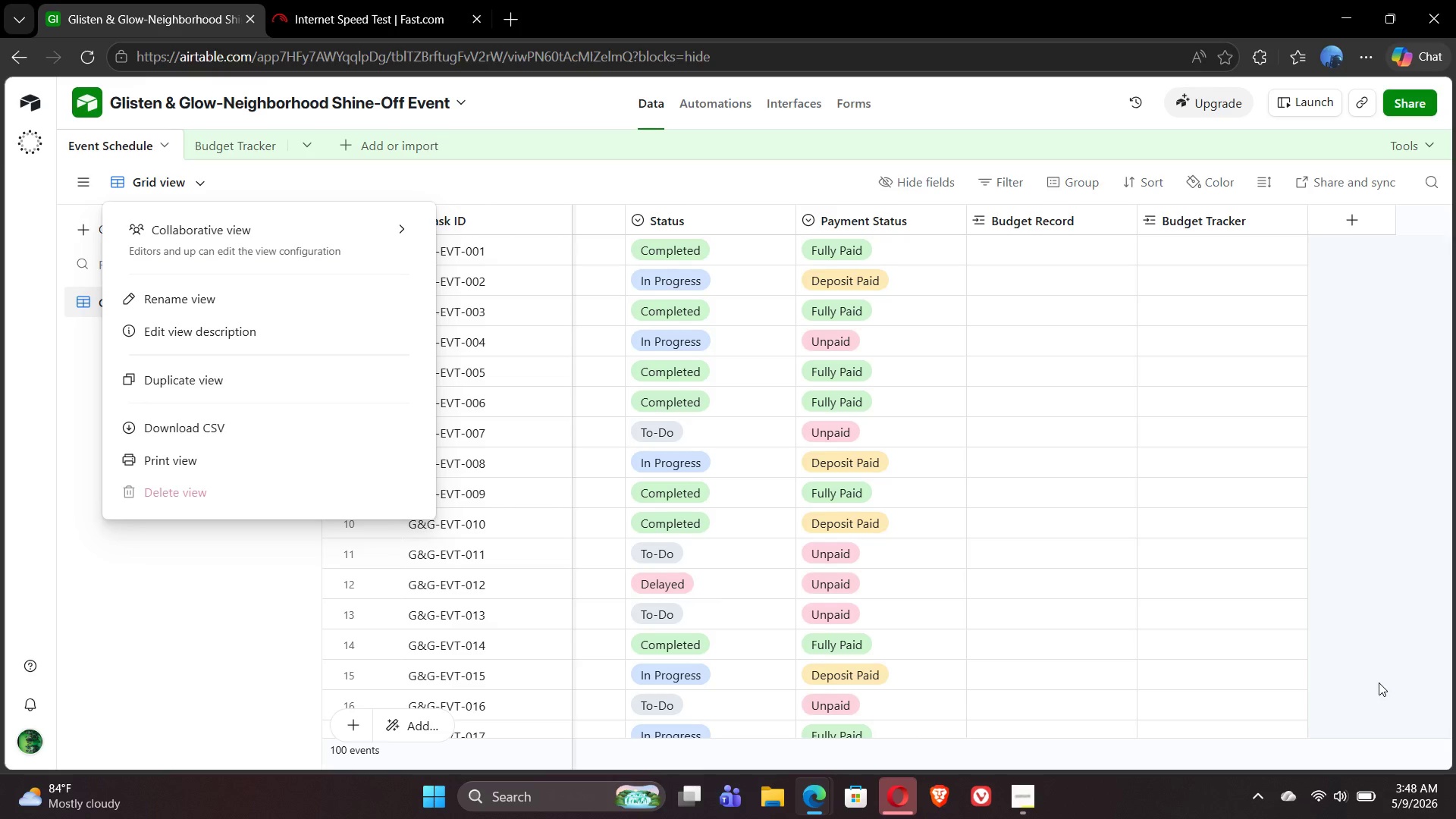 
wait(43.44)
 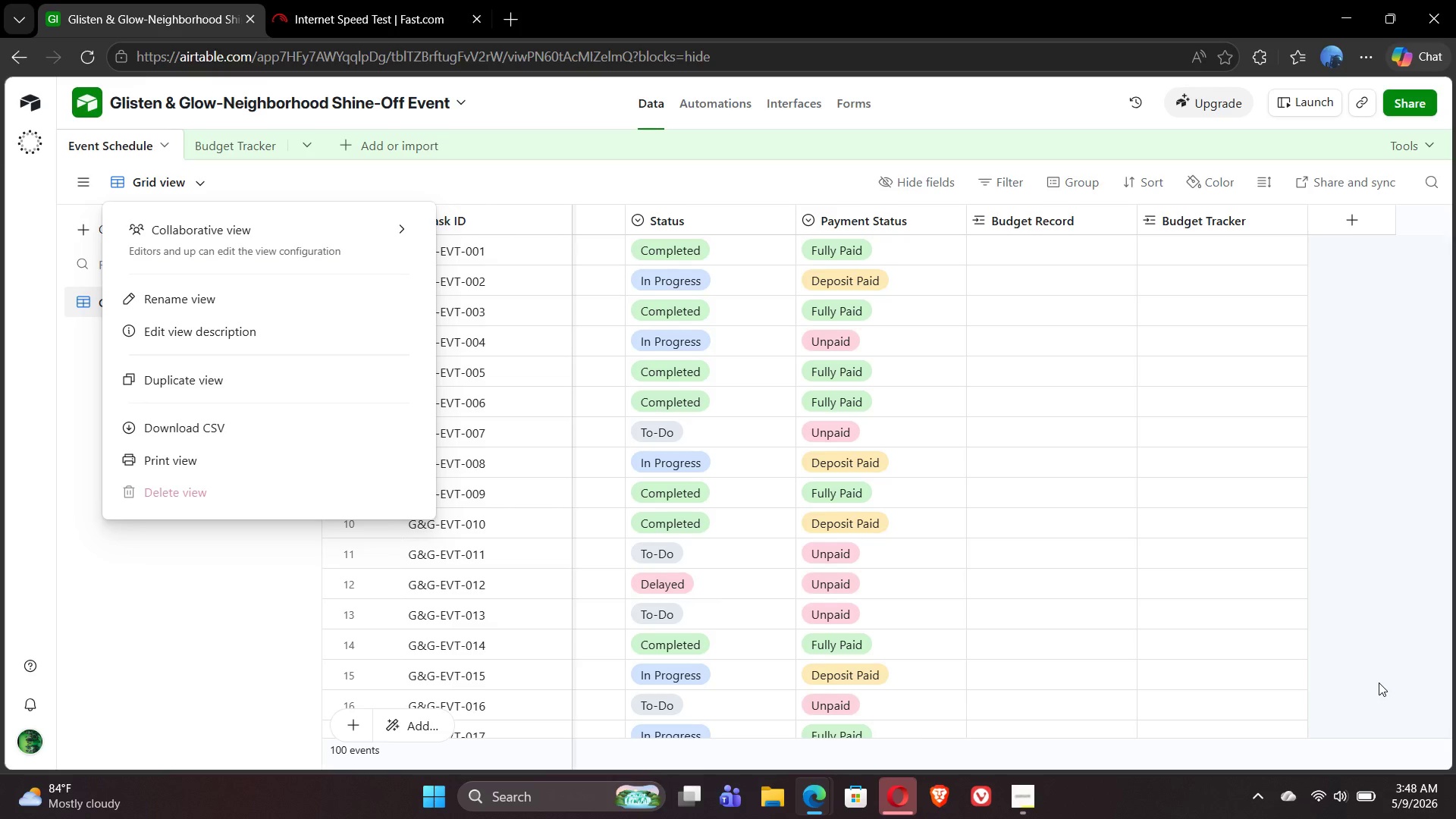 
left_click([1031, 255])
 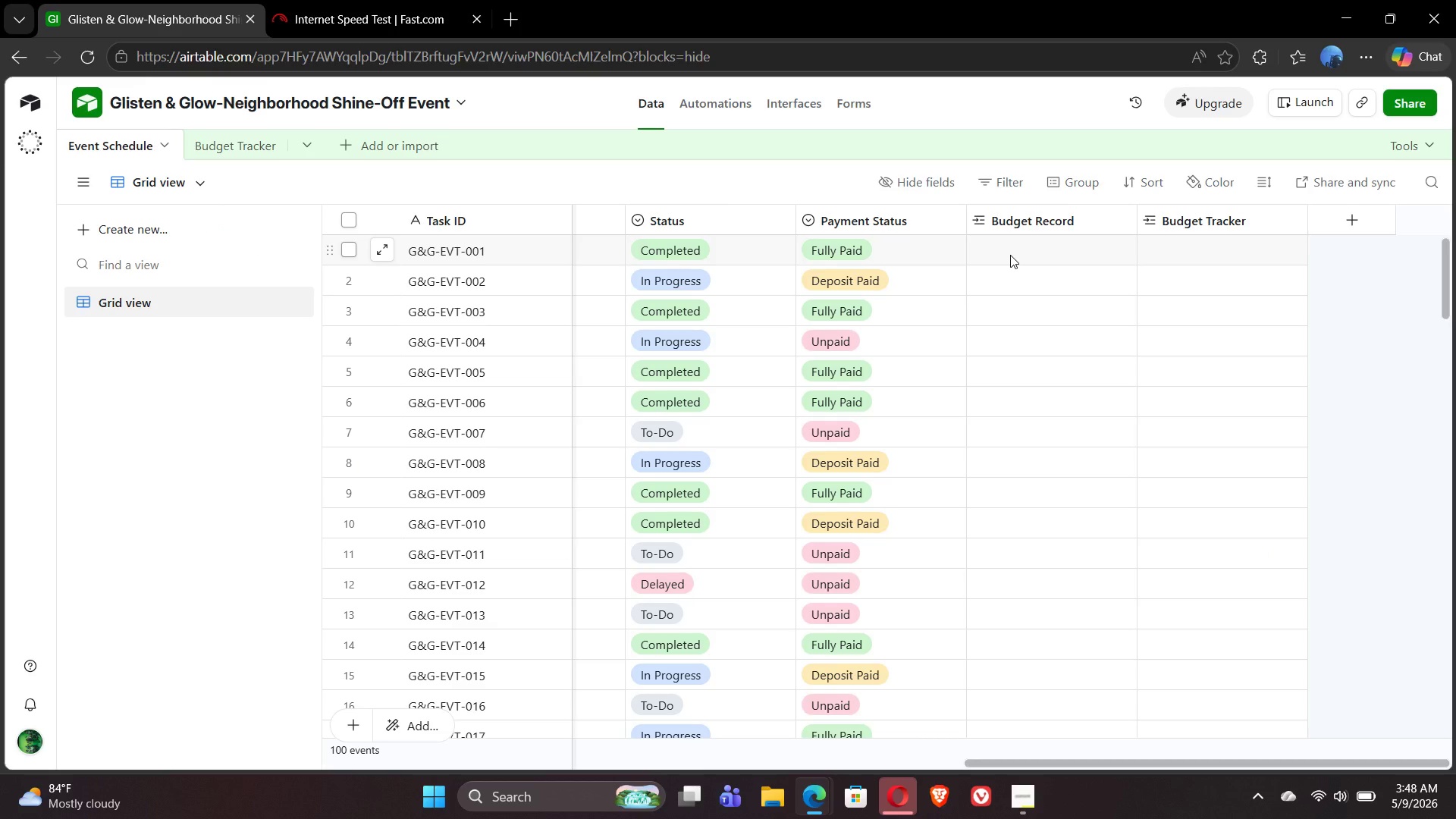 
wait(5.38)
 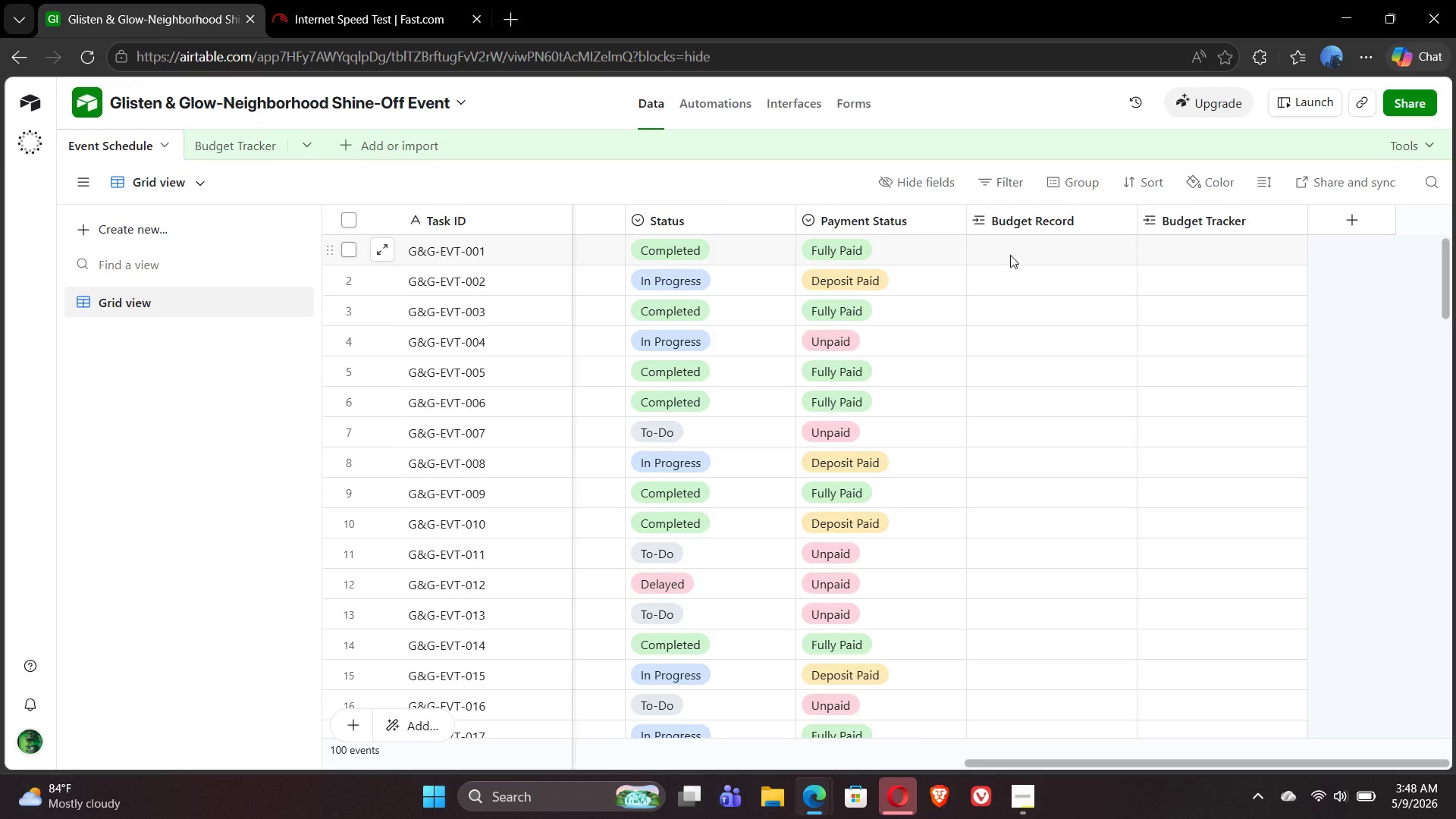 
left_click([1188, 249])
 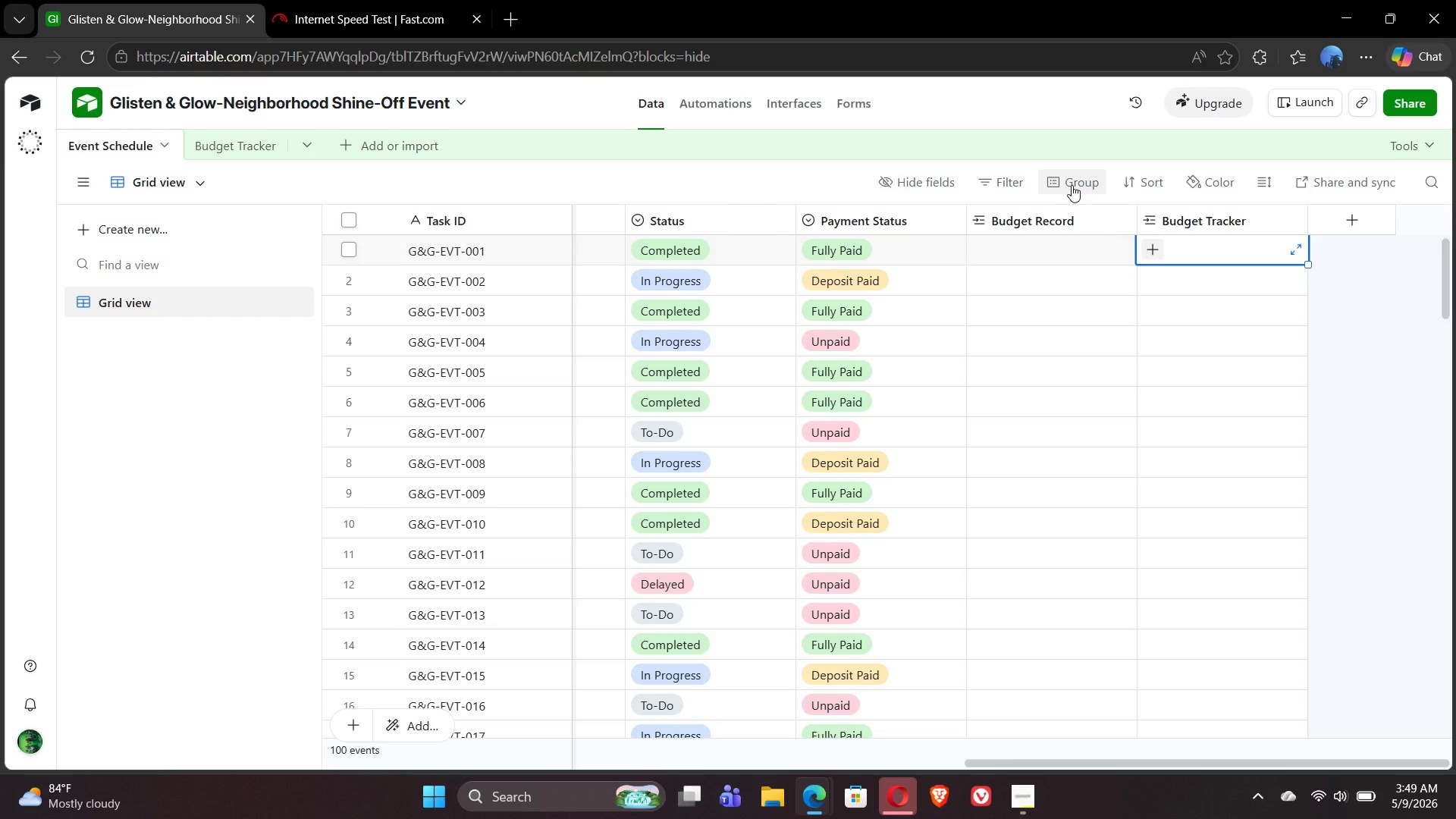 
wait(20.89)
 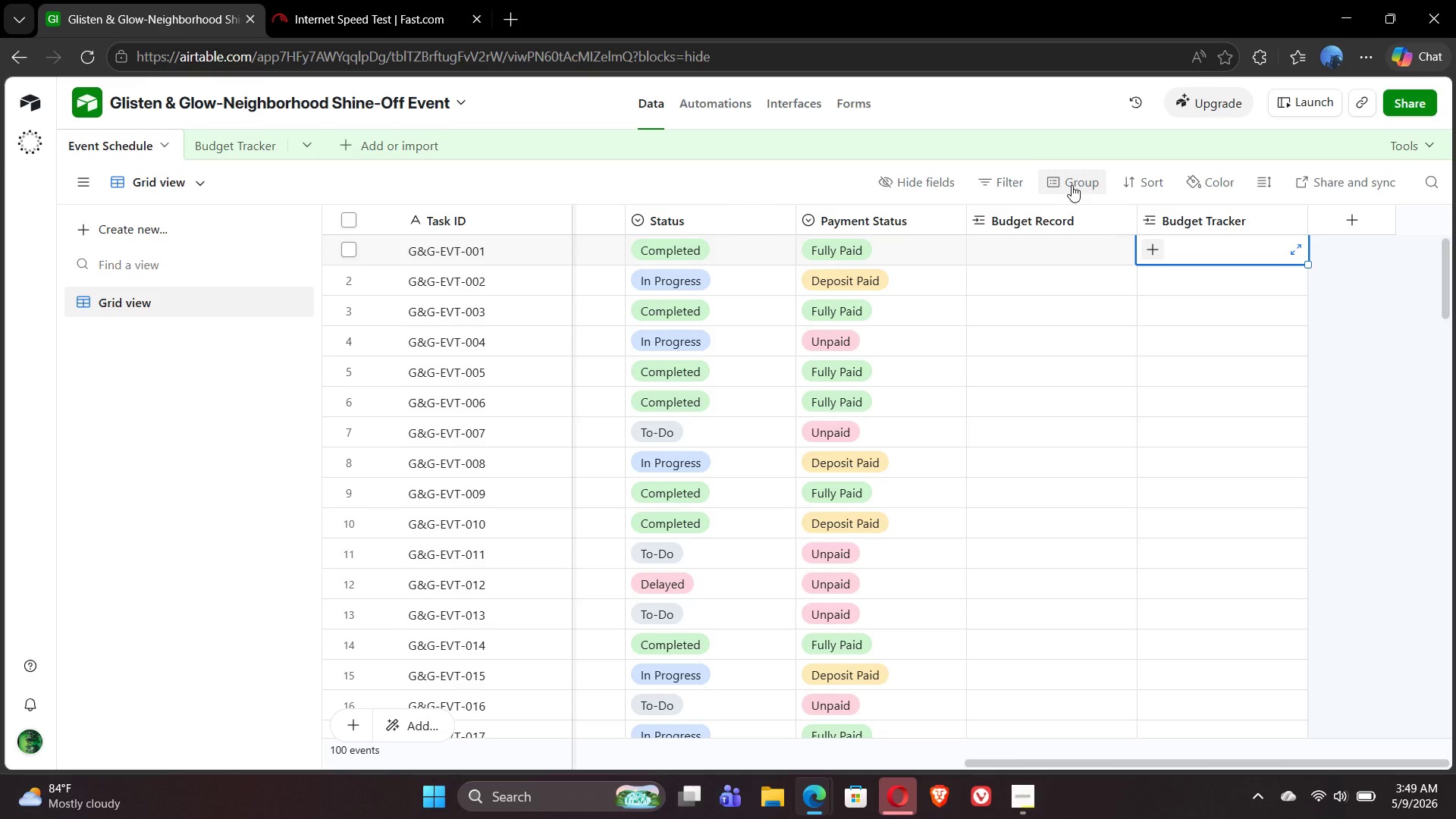 
left_click([1071, 186])
 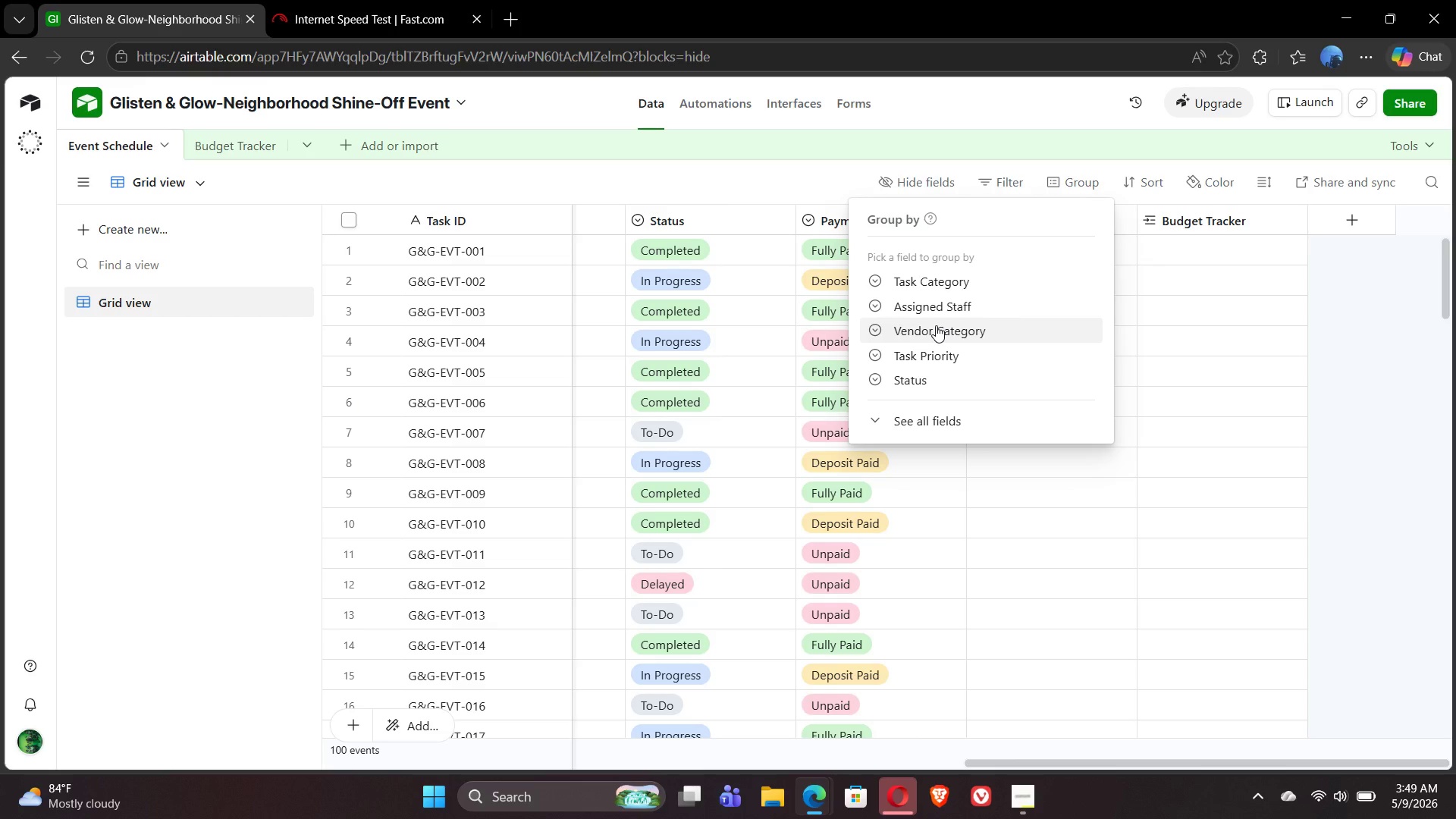 
wait(5.06)
 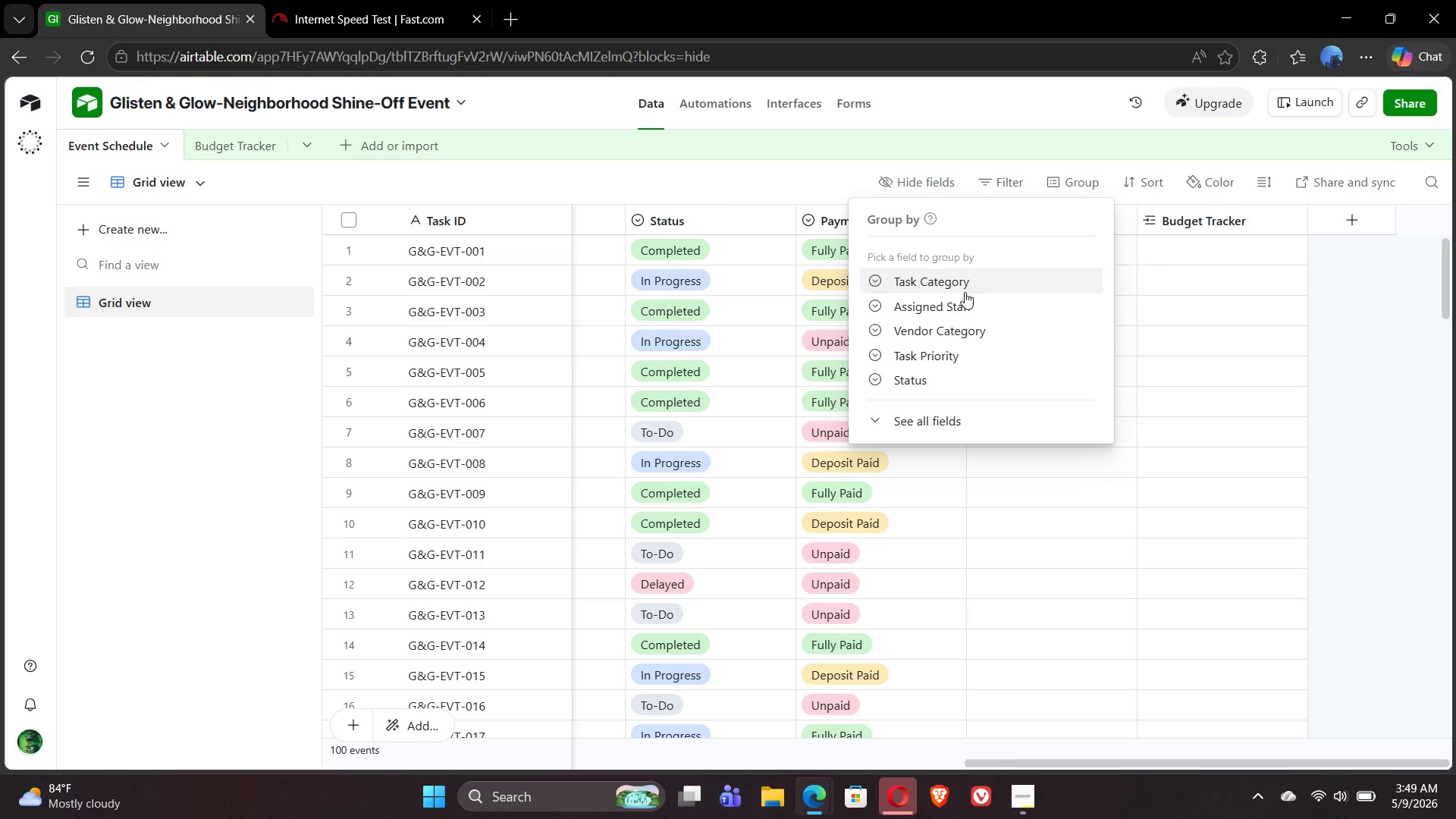 
left_click([936, 325])
 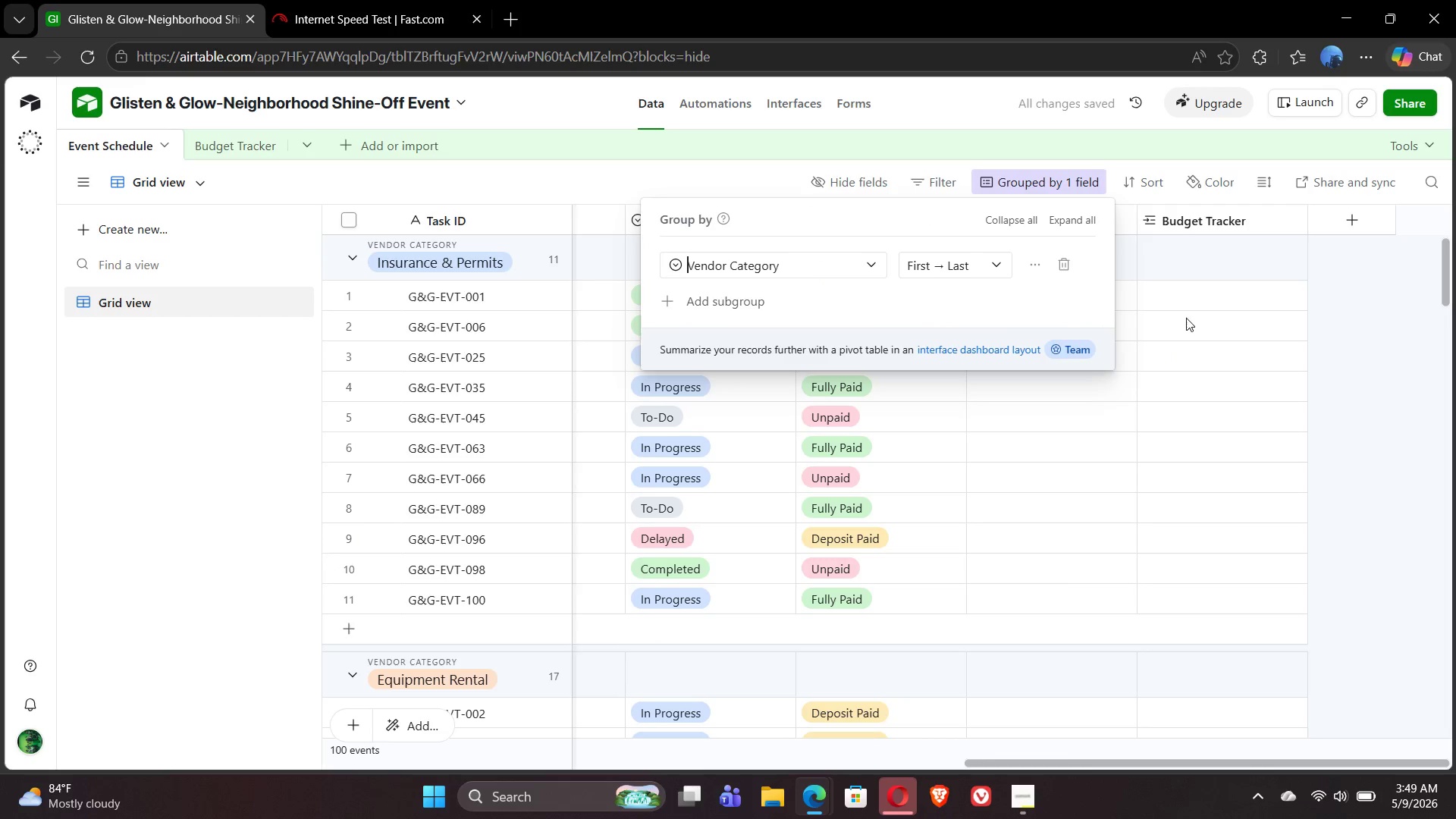 
left_click([1178, 284])
 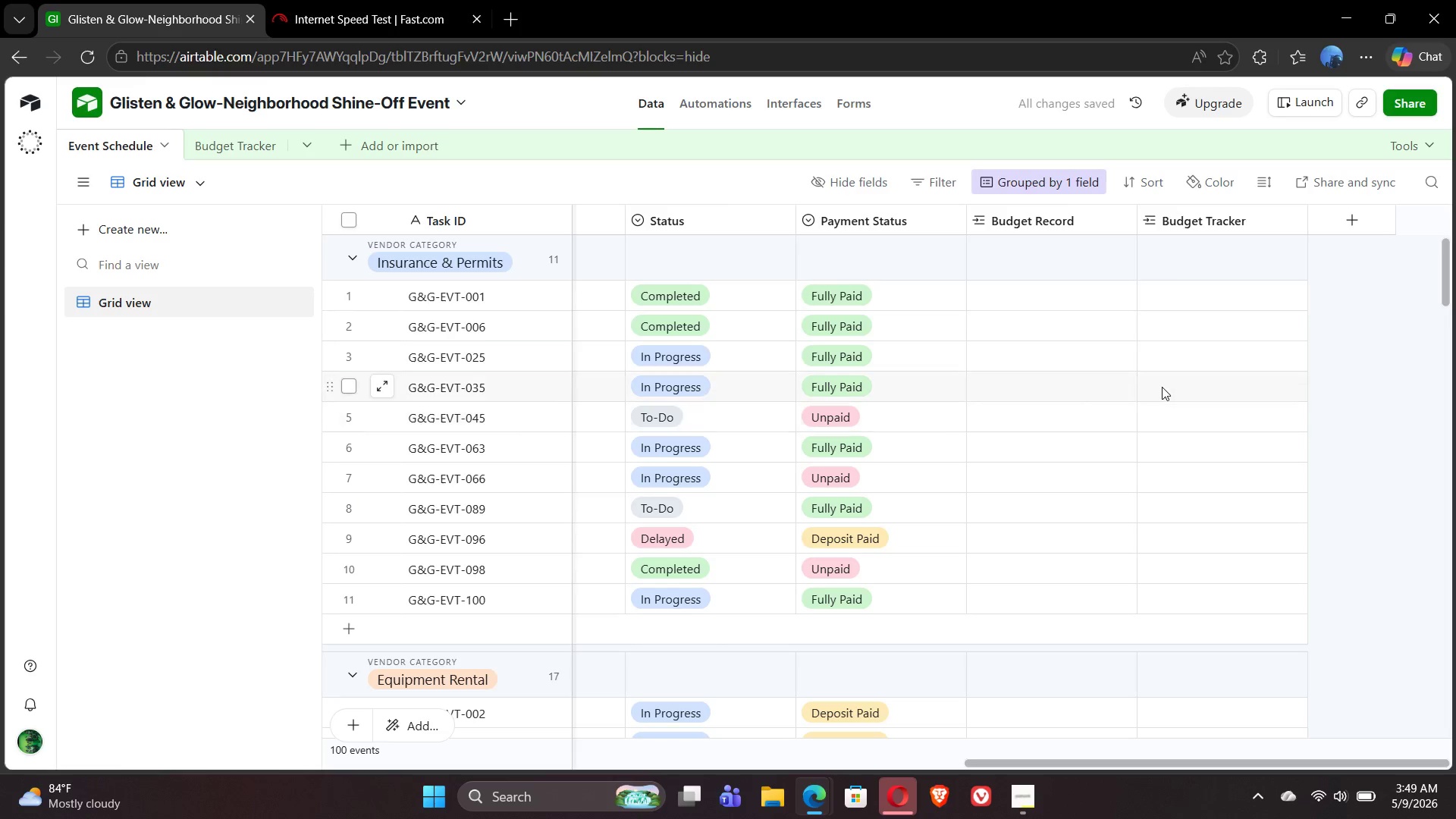 
left_click([1164, 297])
 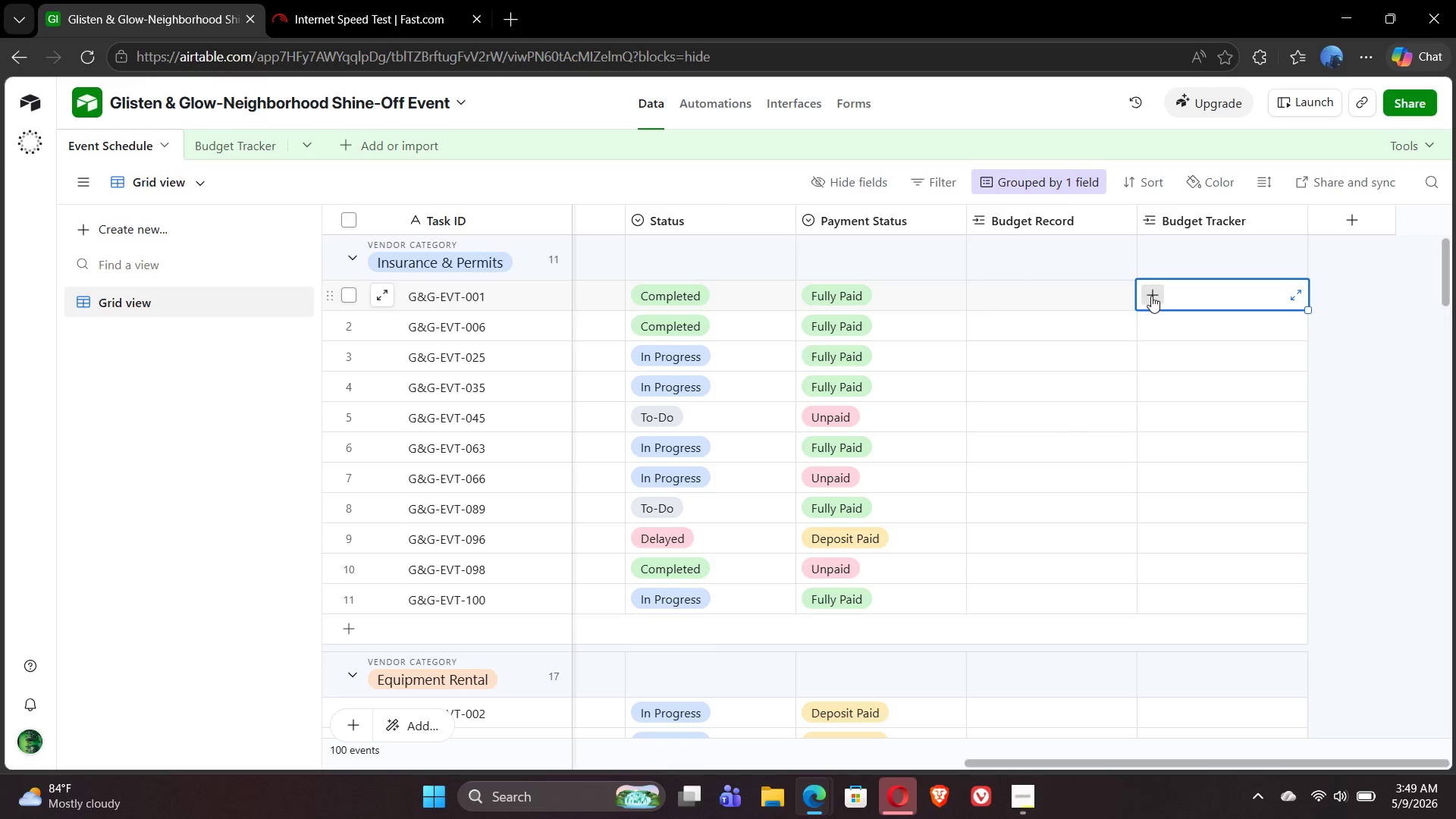 
left_click([1151, 296])
 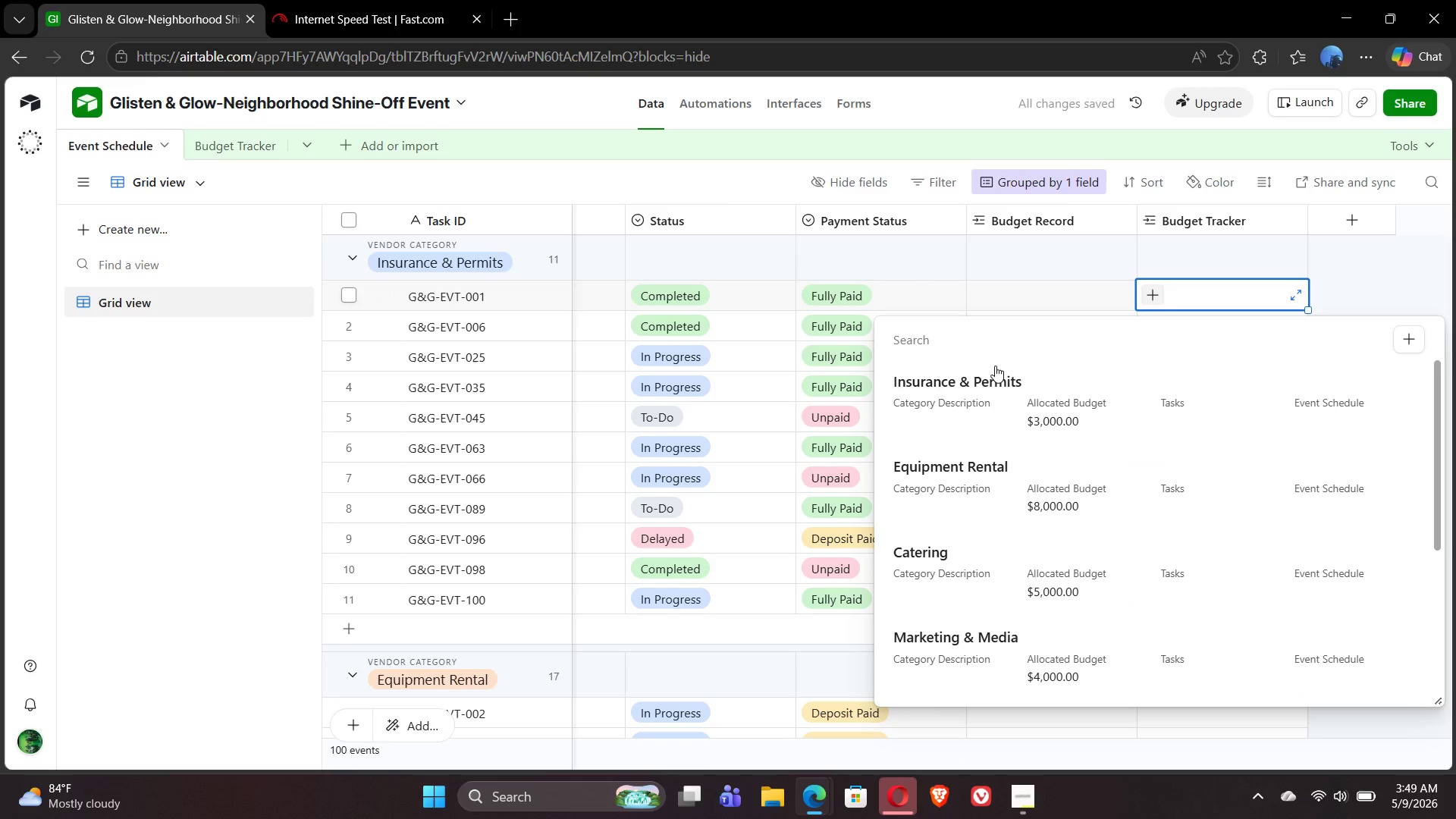 
left_click([974, 402])
 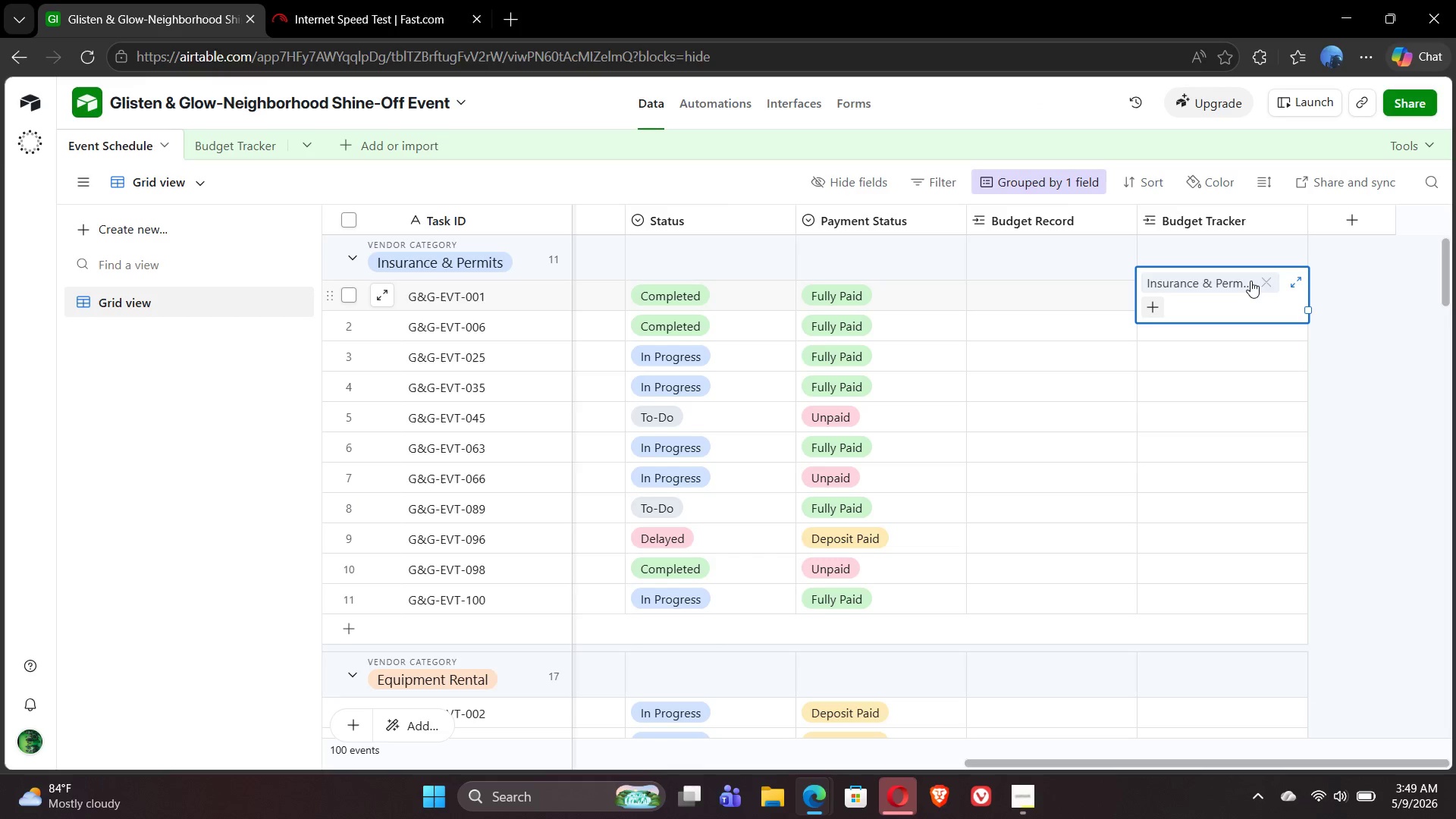 
wait(11.28)
 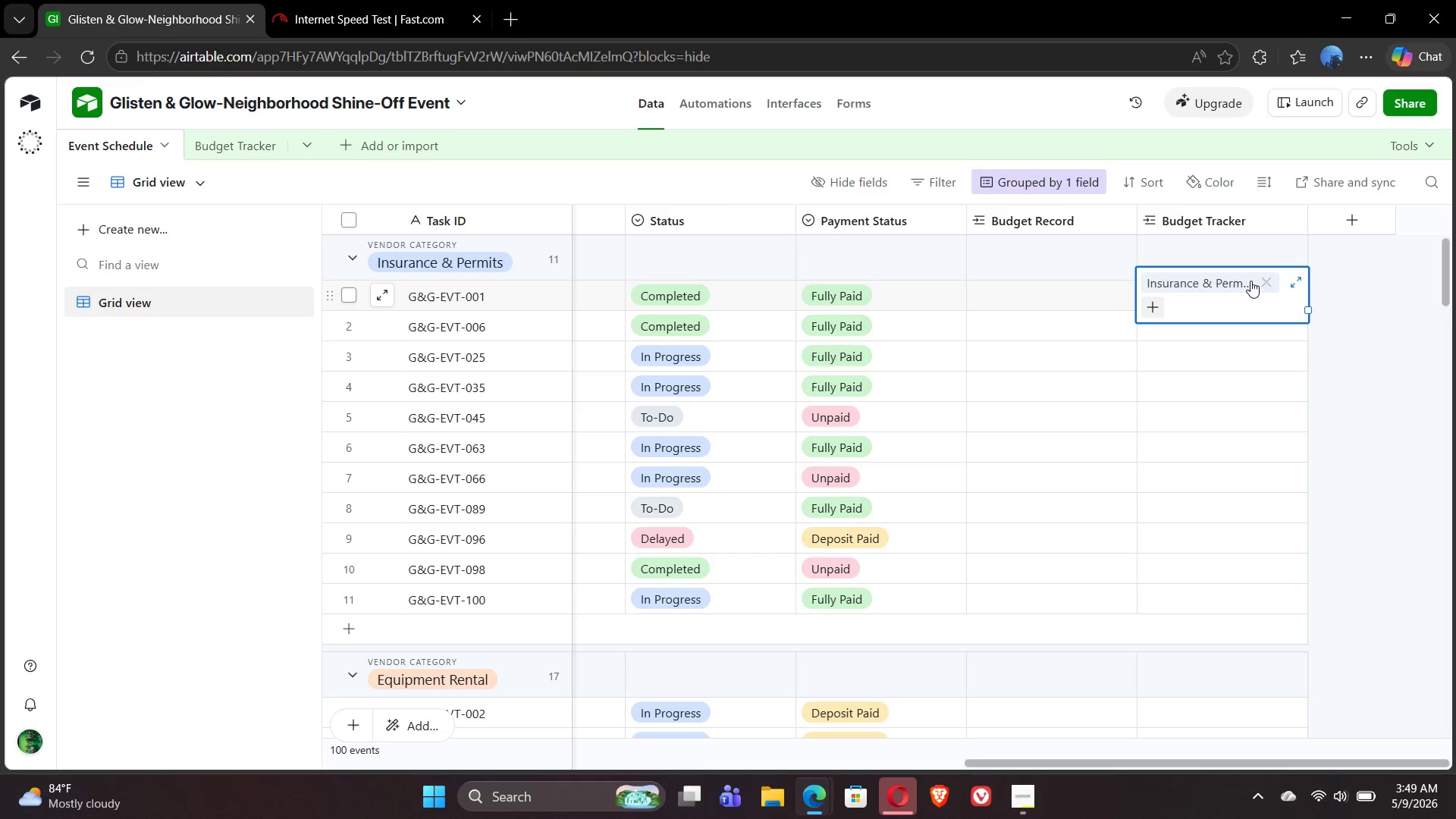 
left_click([1272, 280])
 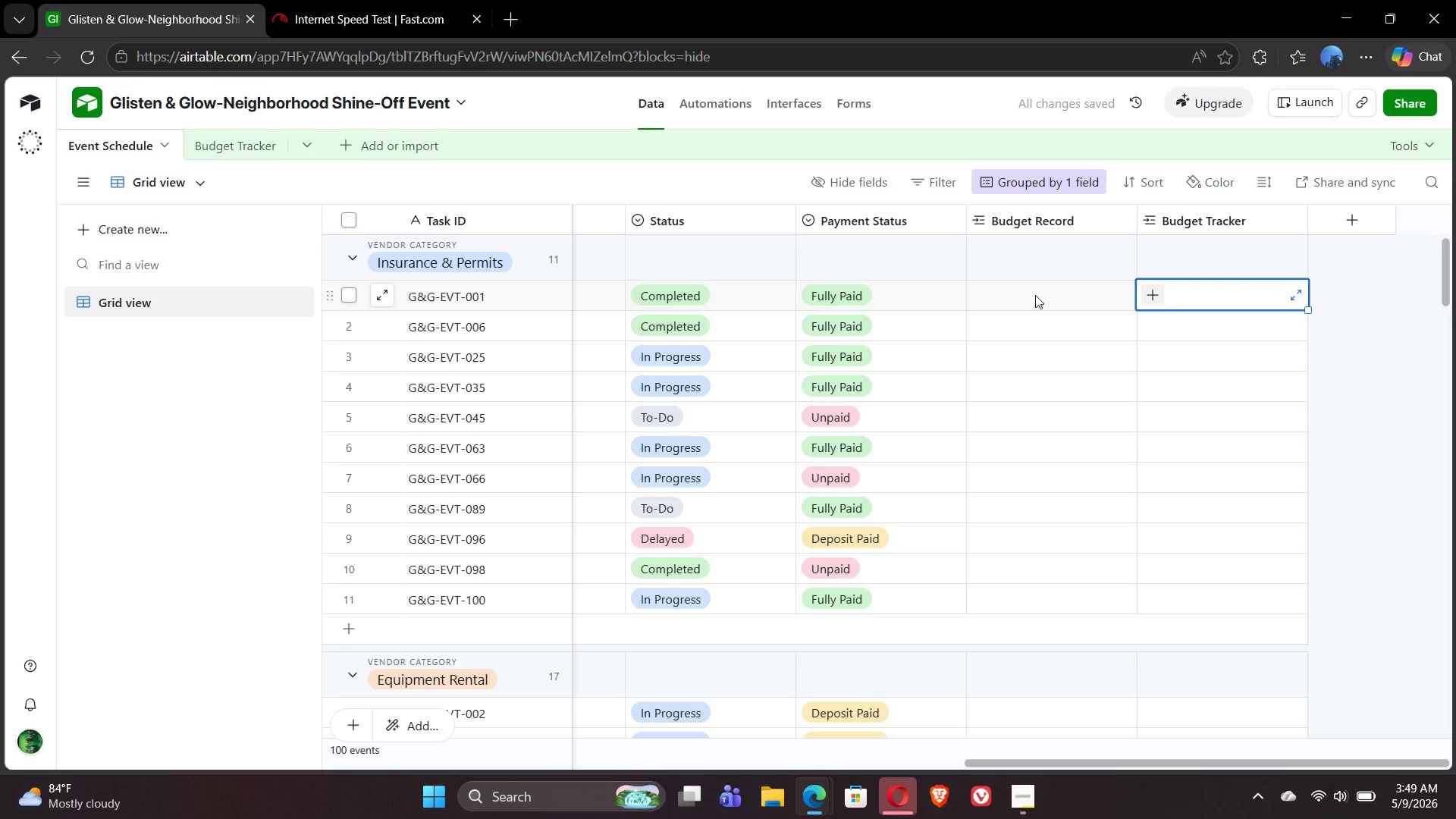 
left_click([1026, 297])
 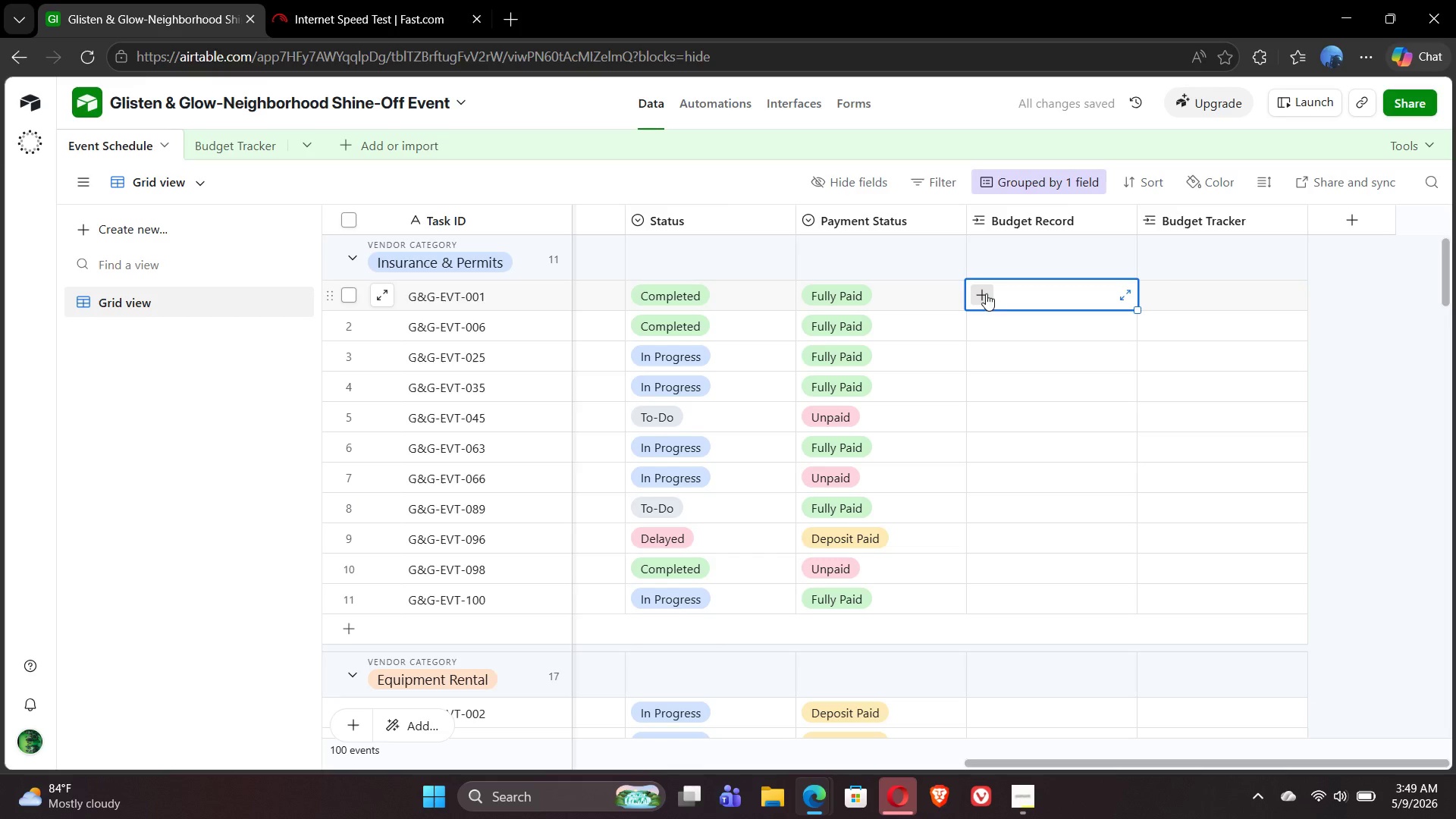 
left_click([981, 293])
 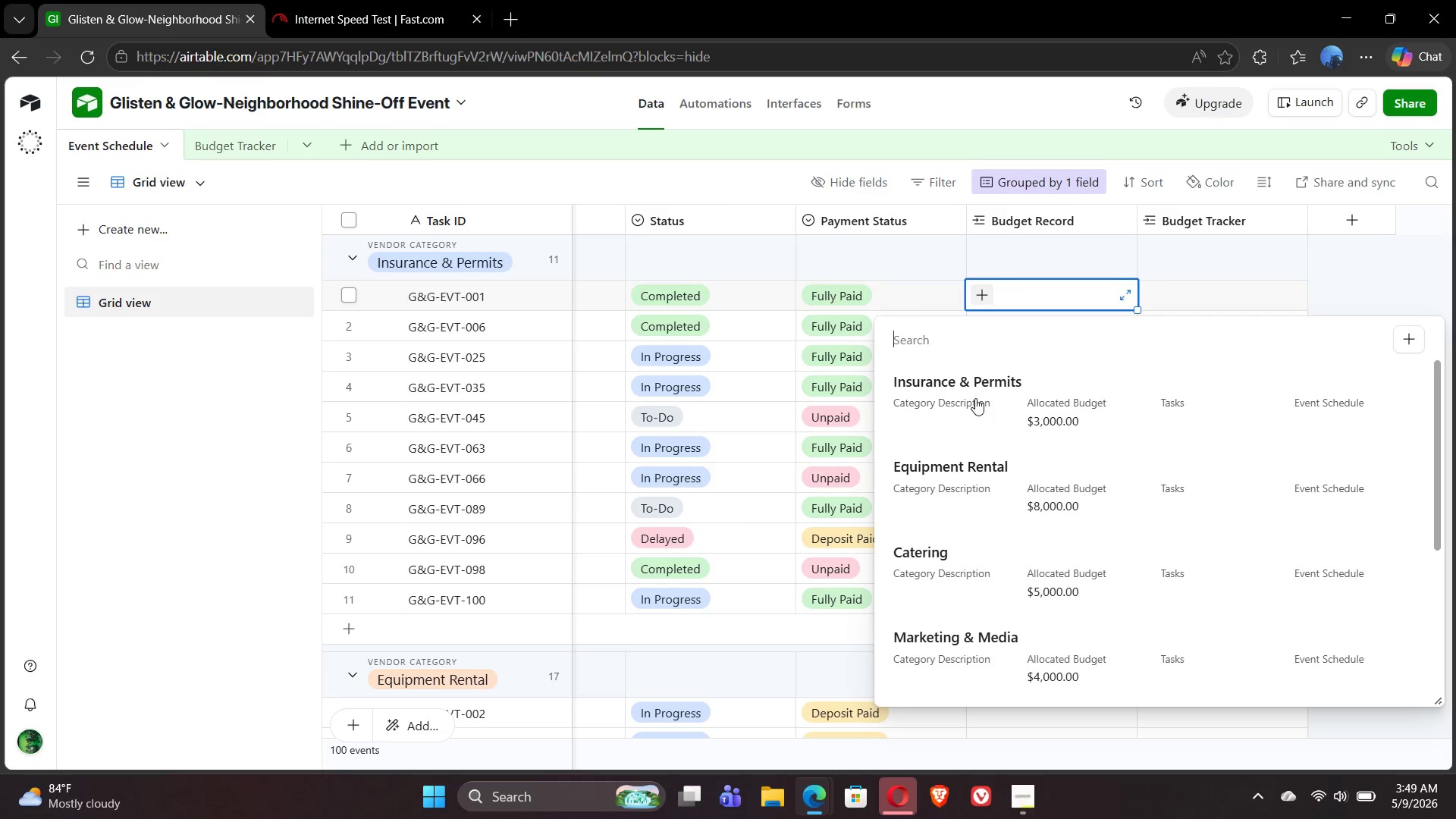 
wait(14.77)
 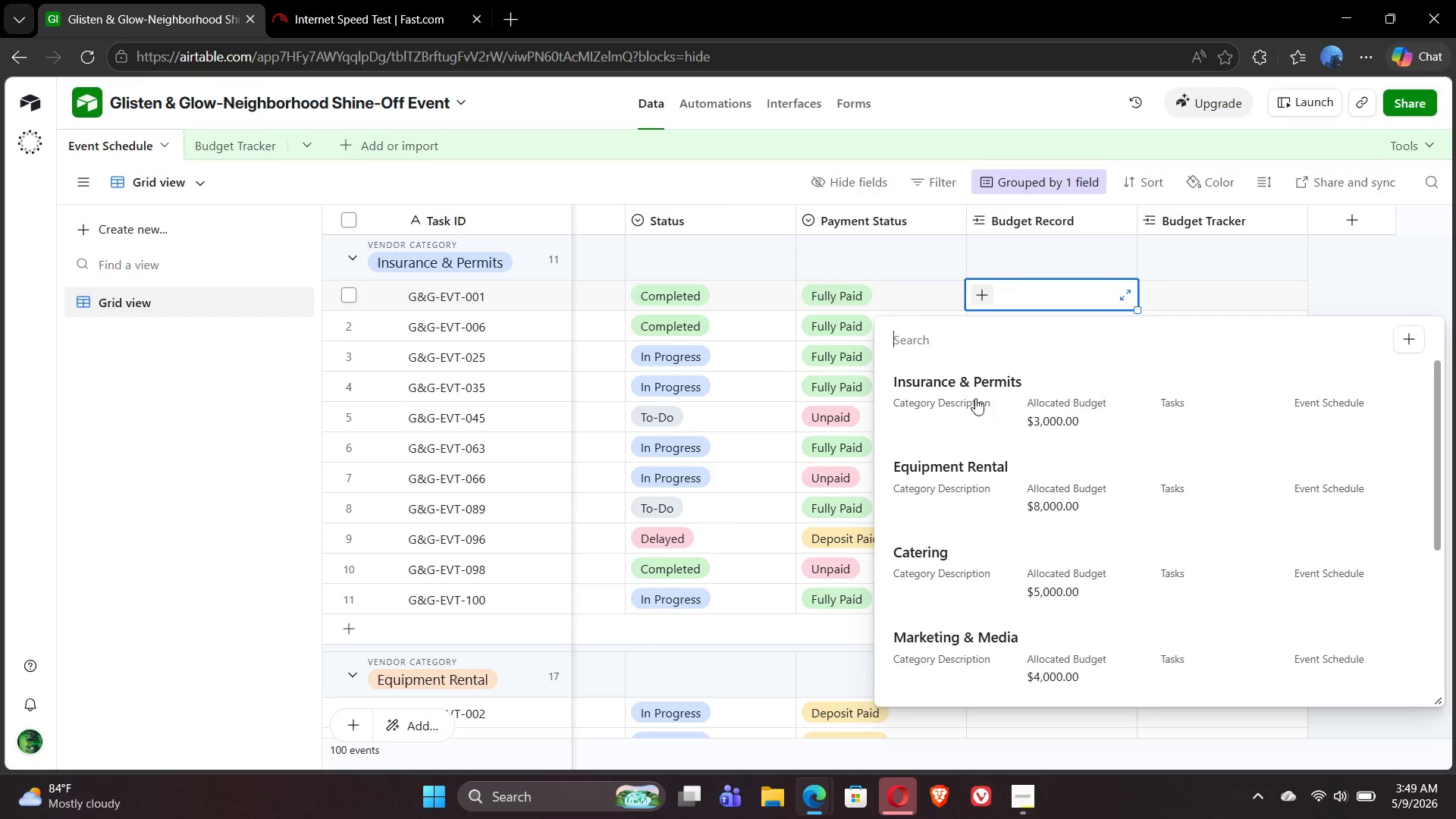 
left_click([975, 398])
 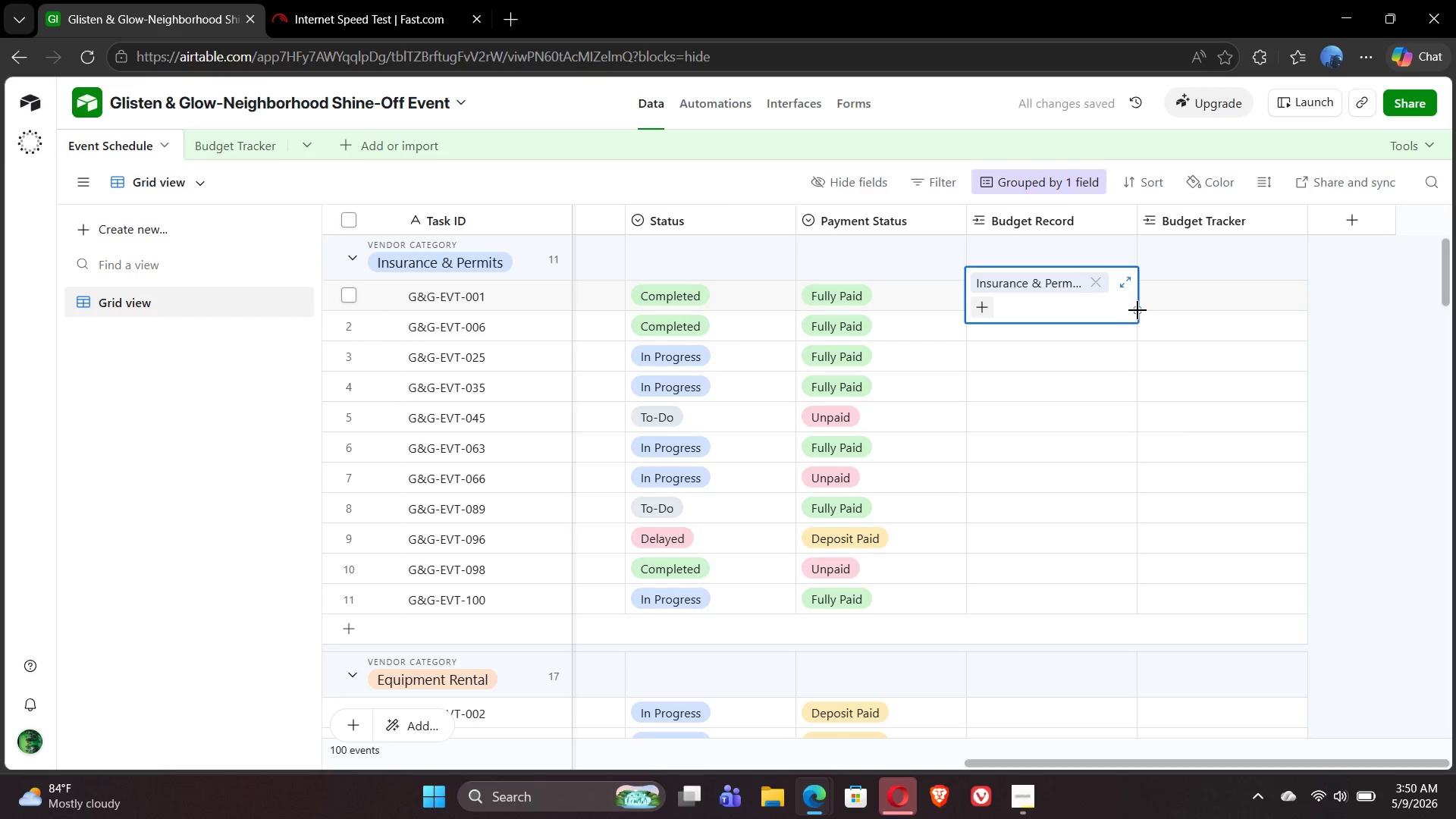 
left_click_drag(start_coordinate=[1139, 309], to_coordinate=[1129, 589])
 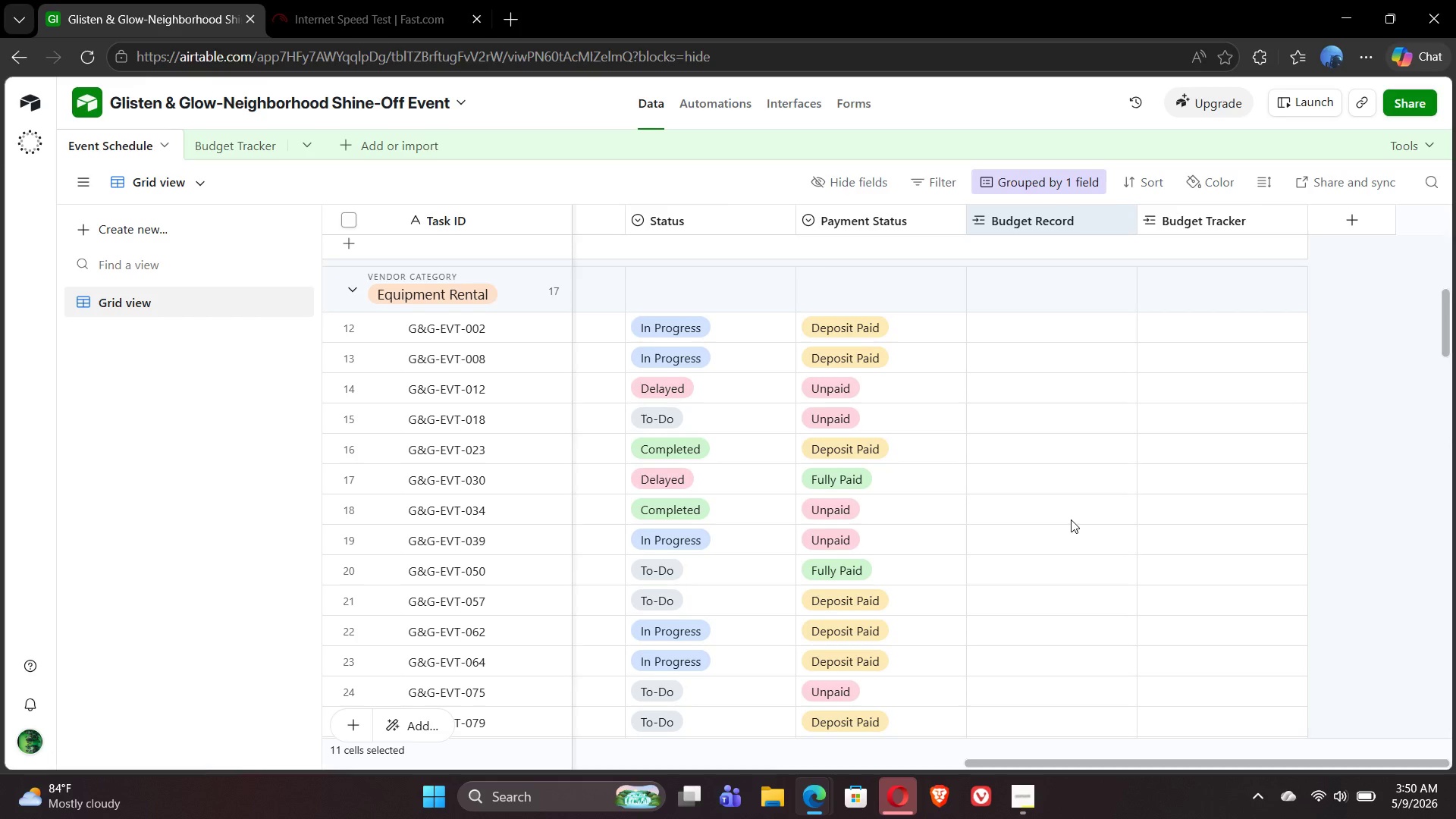 
wait(14.48)
 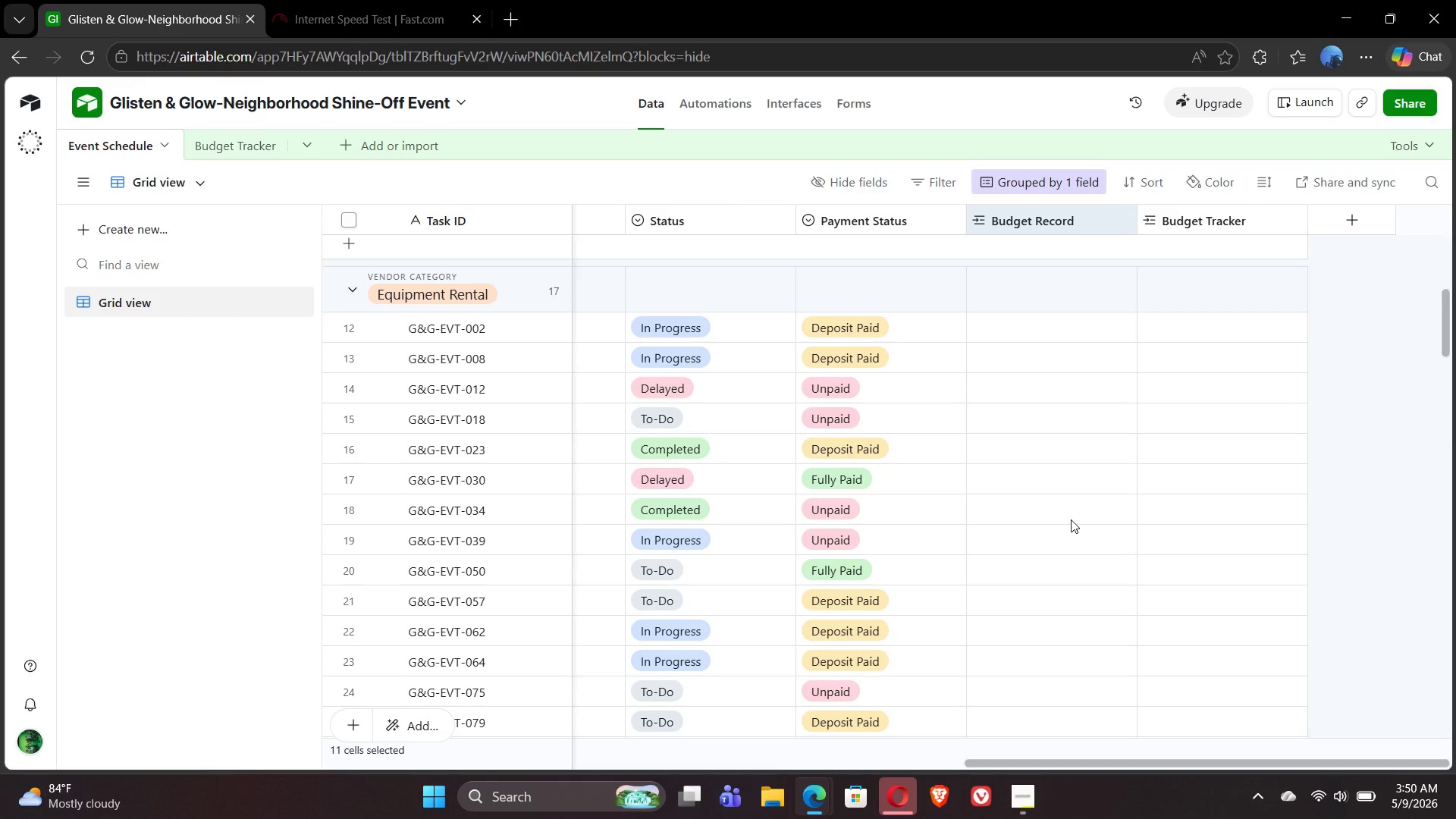 
left_click([992, 292])
 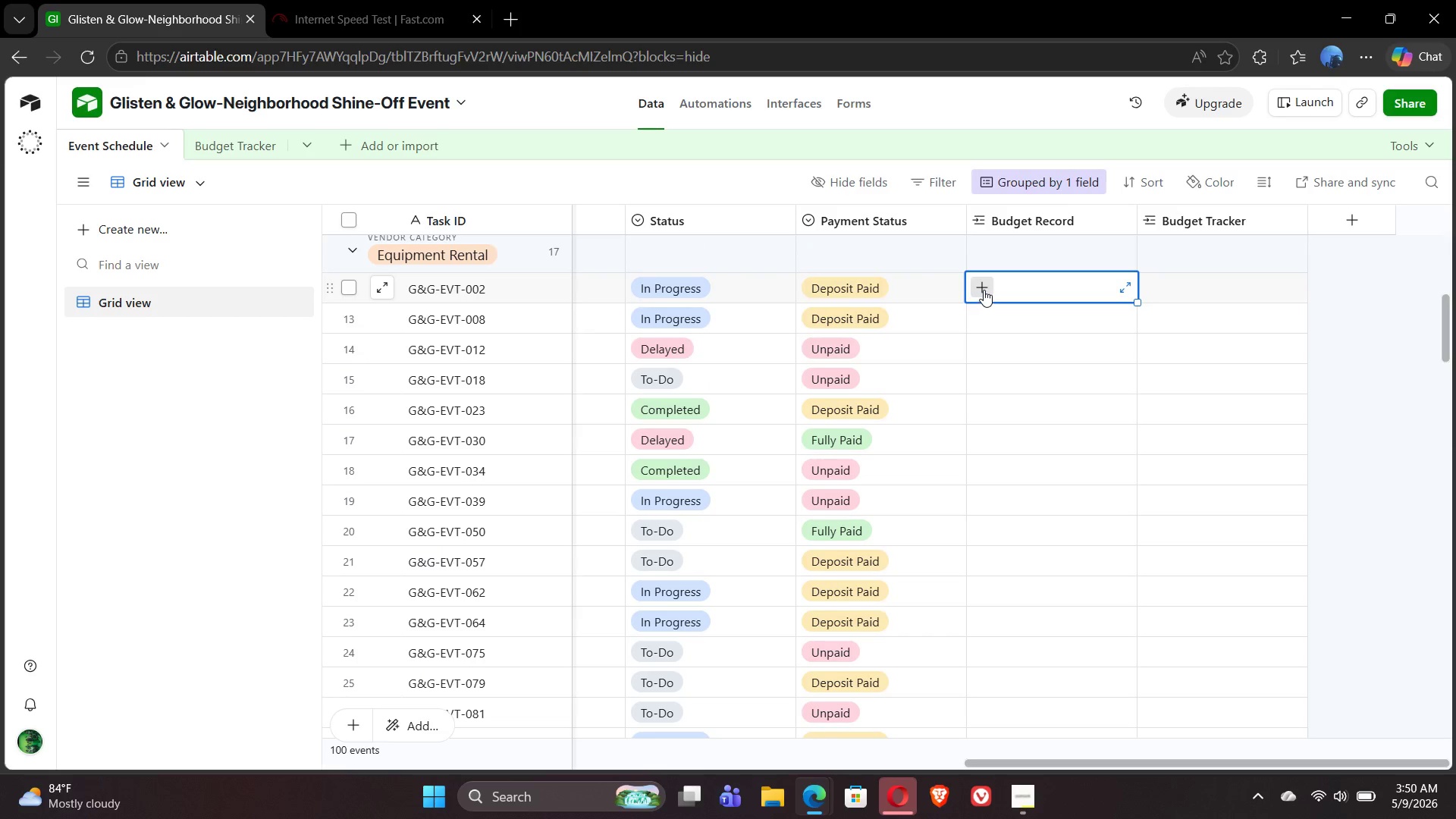 
left_click([984, 290])
 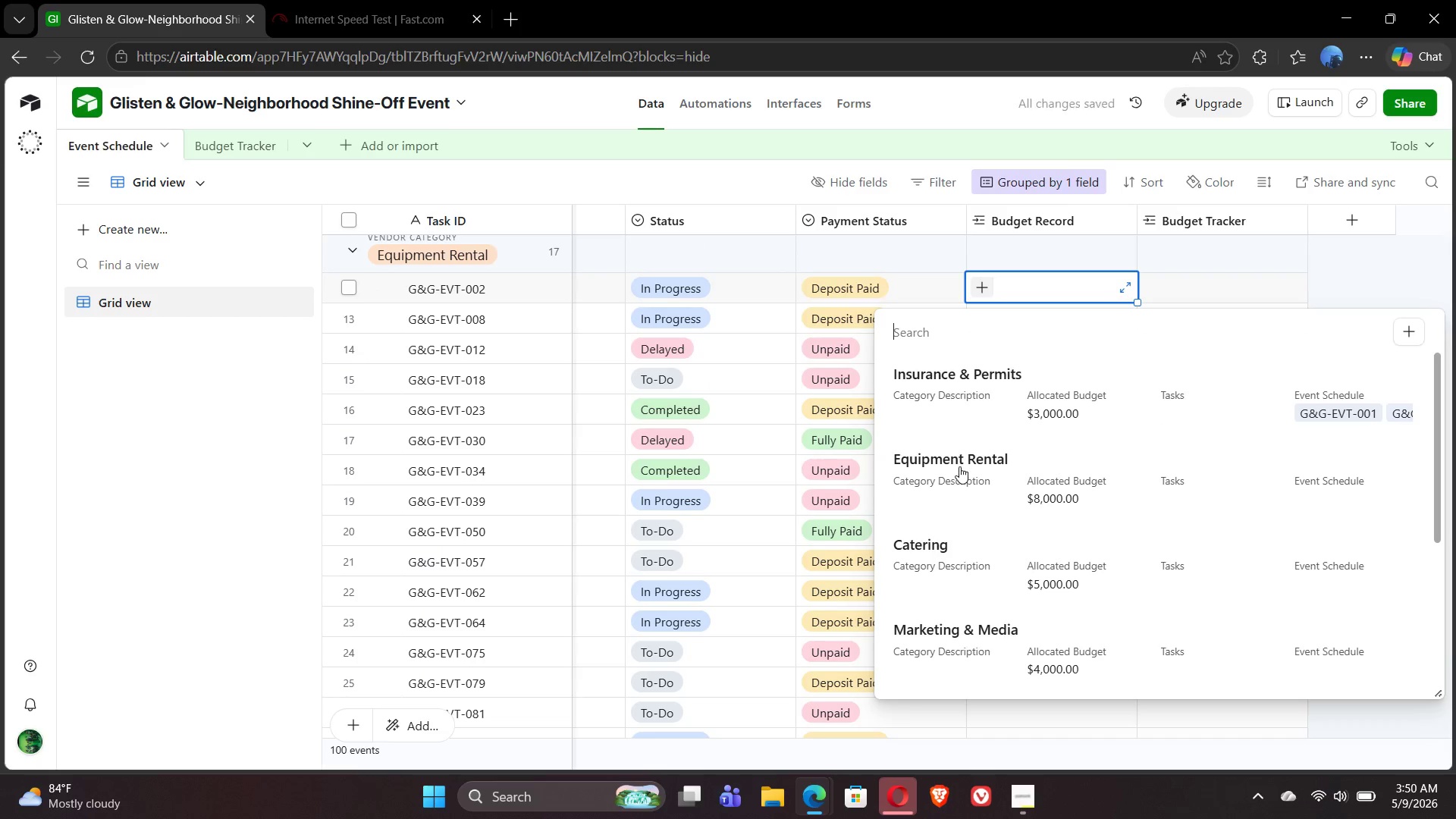 
left_click([959, 466])
 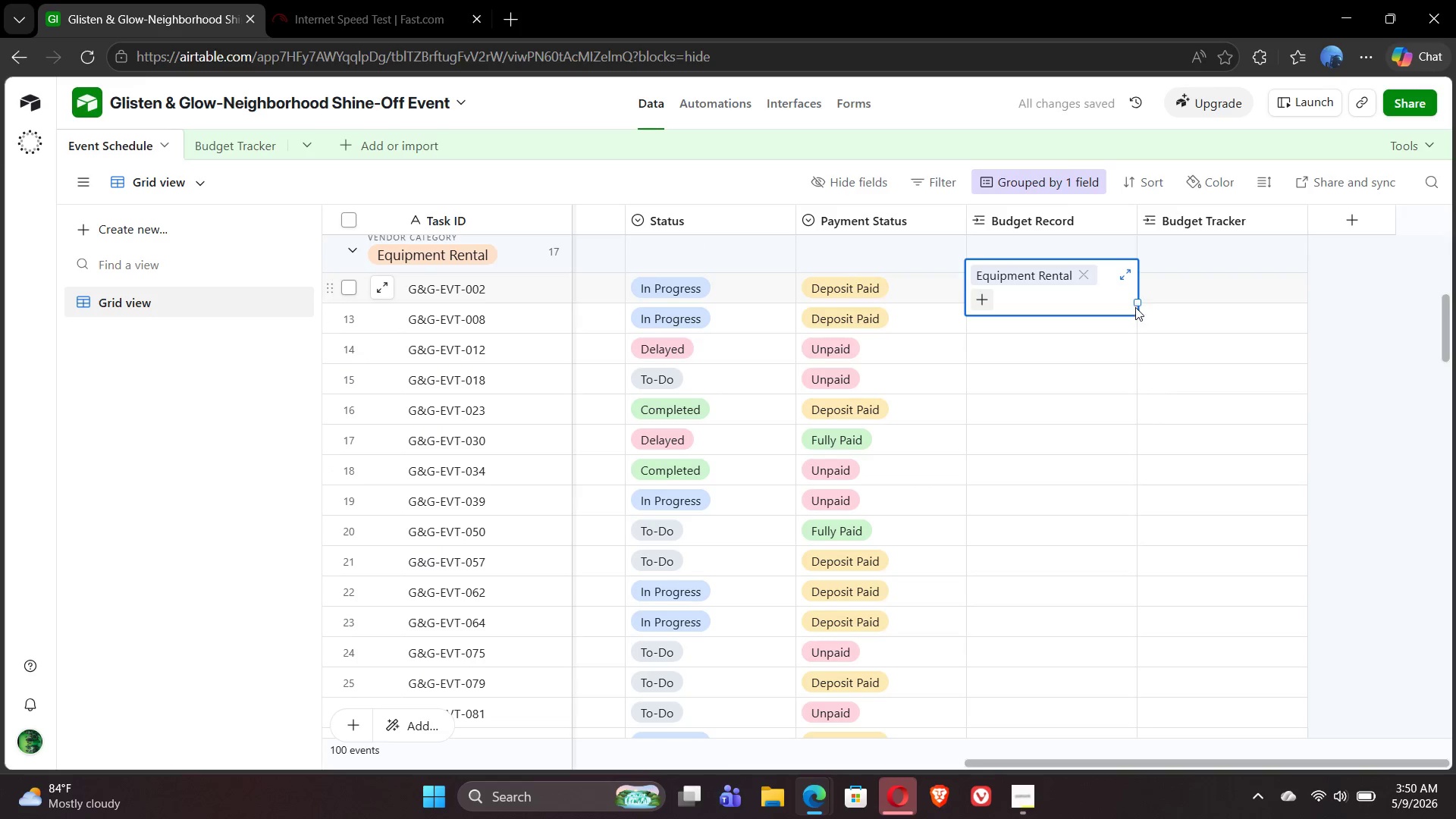 
left_click_drag(start_coordinate=[1136, 301], to_coordinate=[1122, 652])
 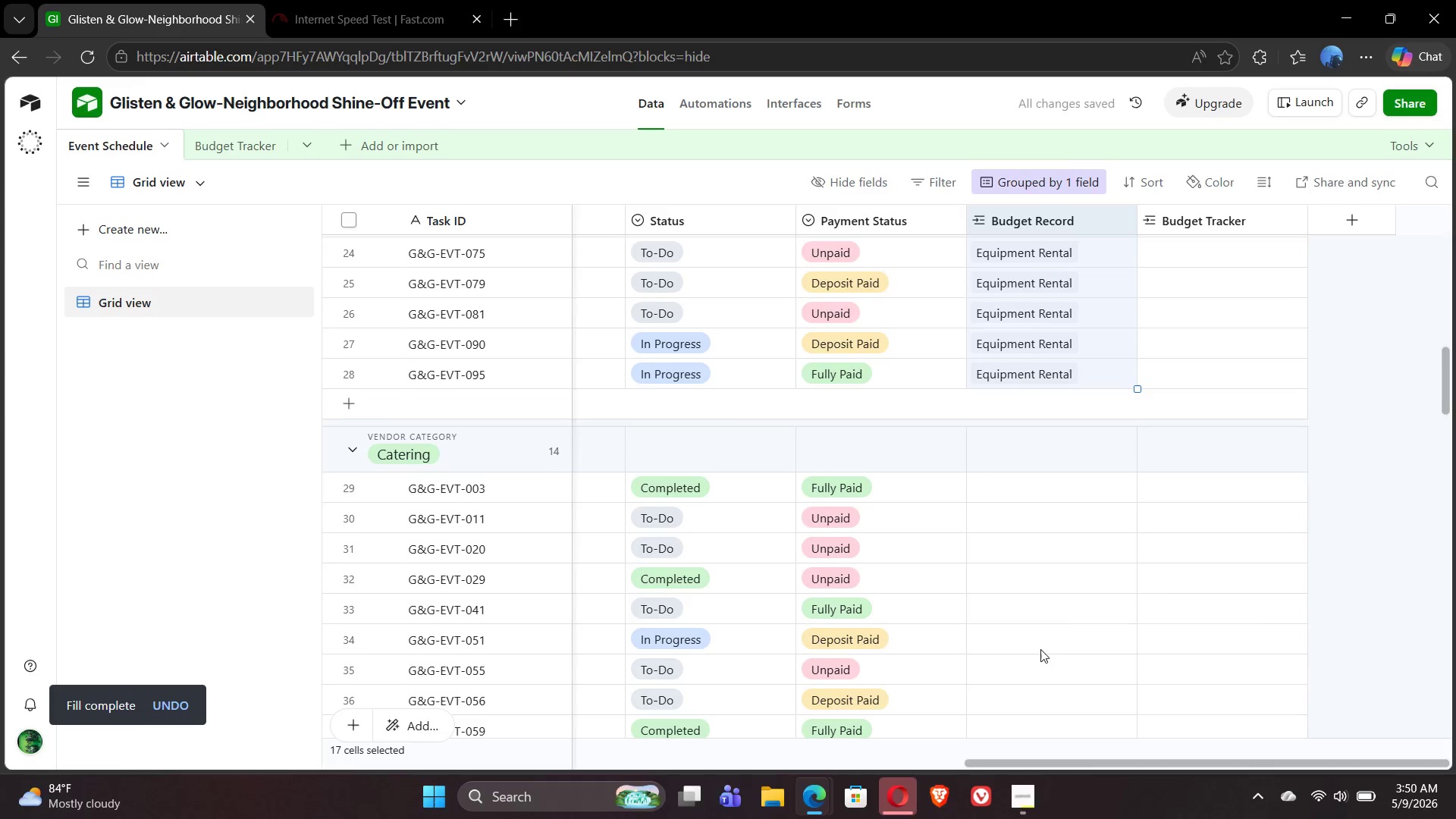 
left_click([995, 481])
 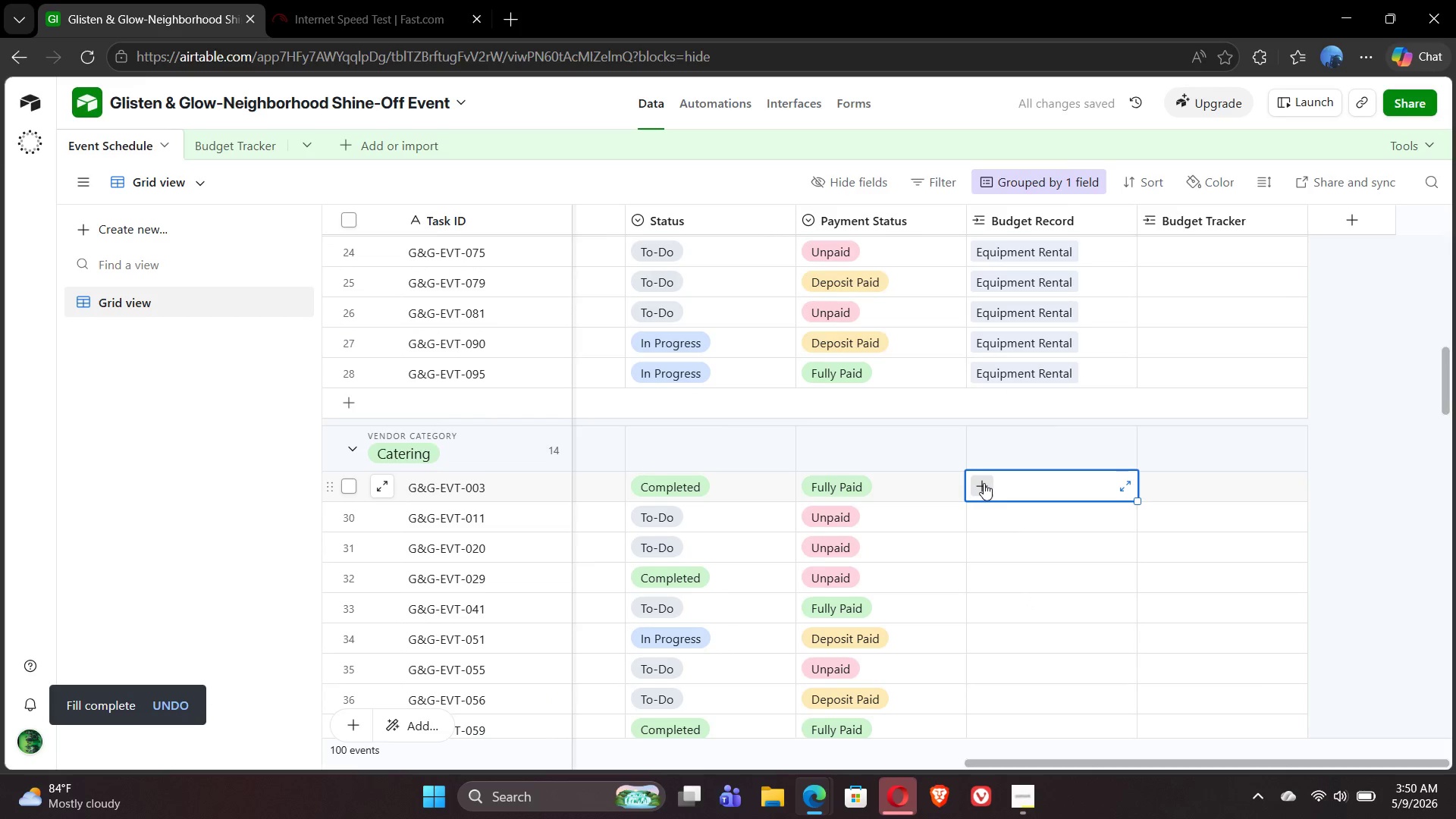 
left_click([984, 483])
 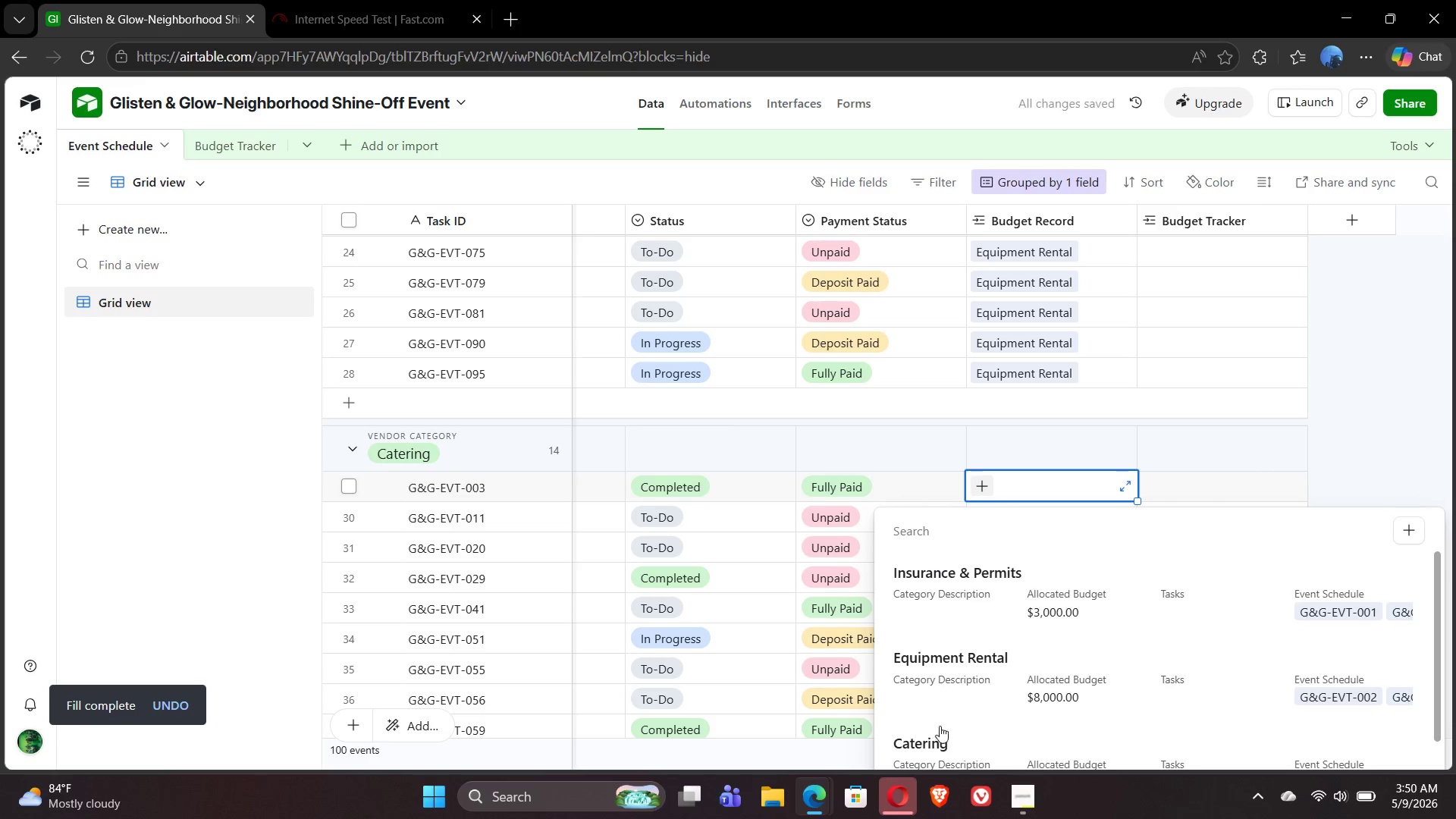 
left_click([954, 752])
 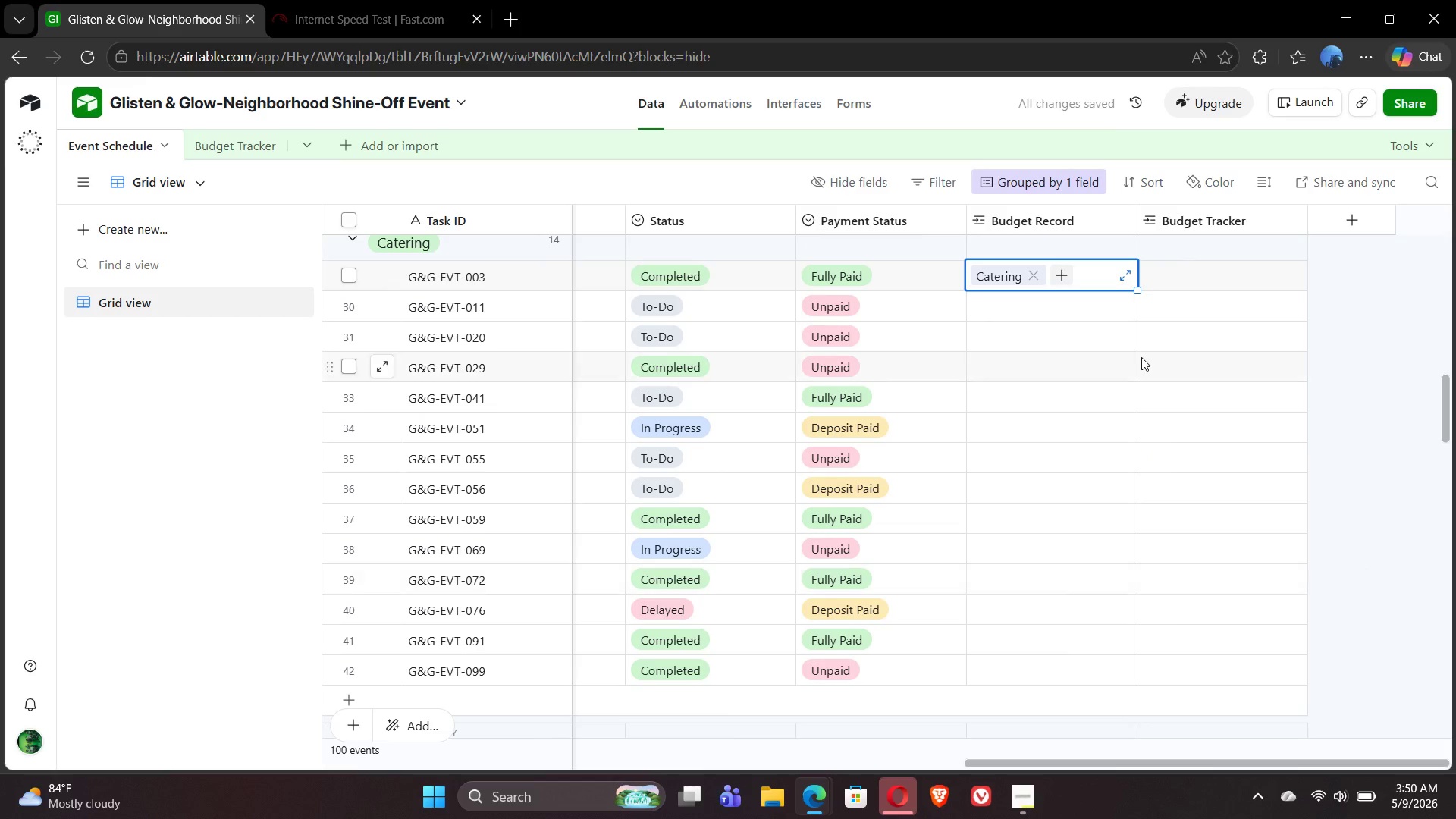 
wait(5.88)
 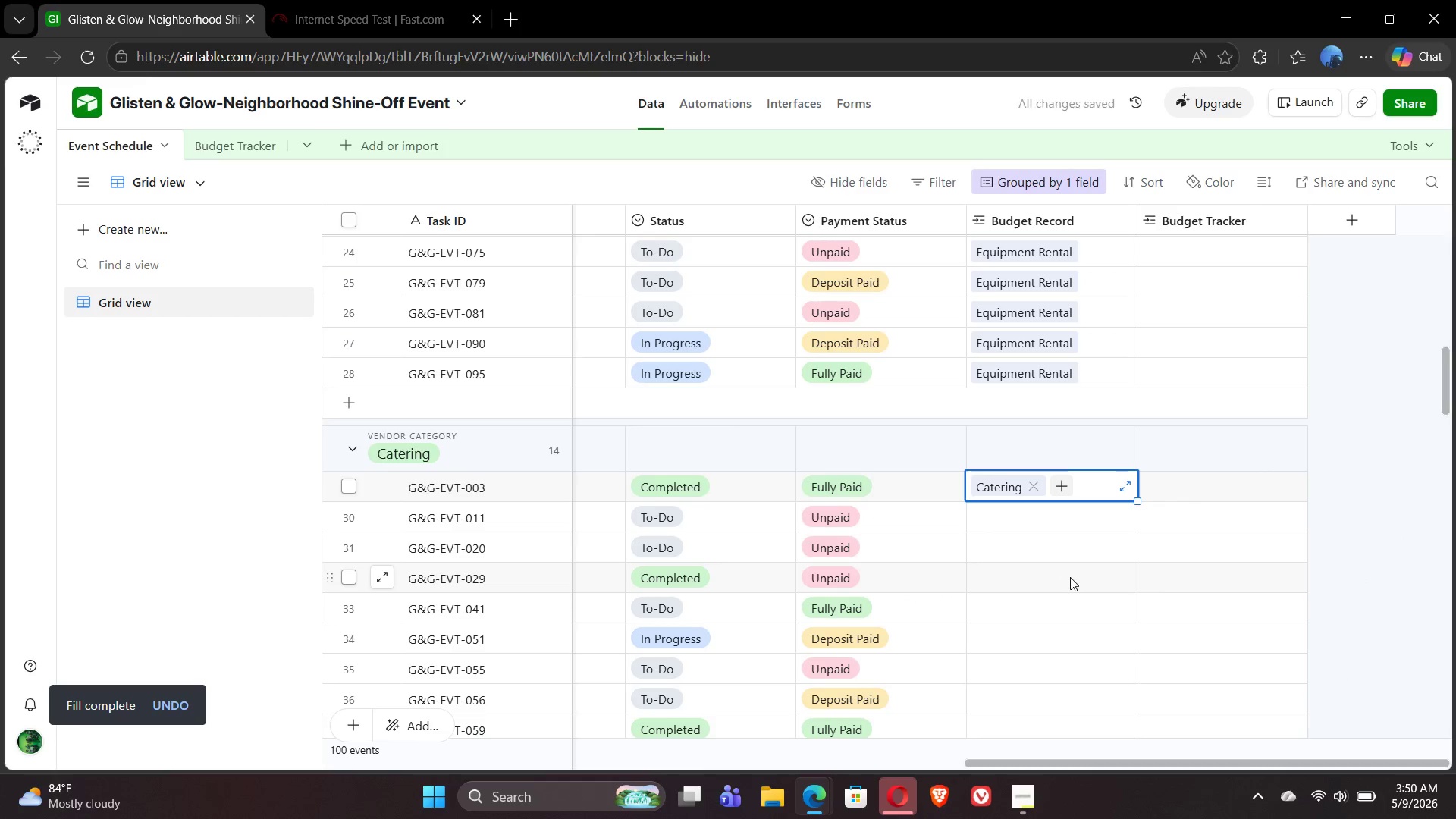 
left_click_drag(start_coordinate=[1138, 290], to_coordinate=[1116, 646])
 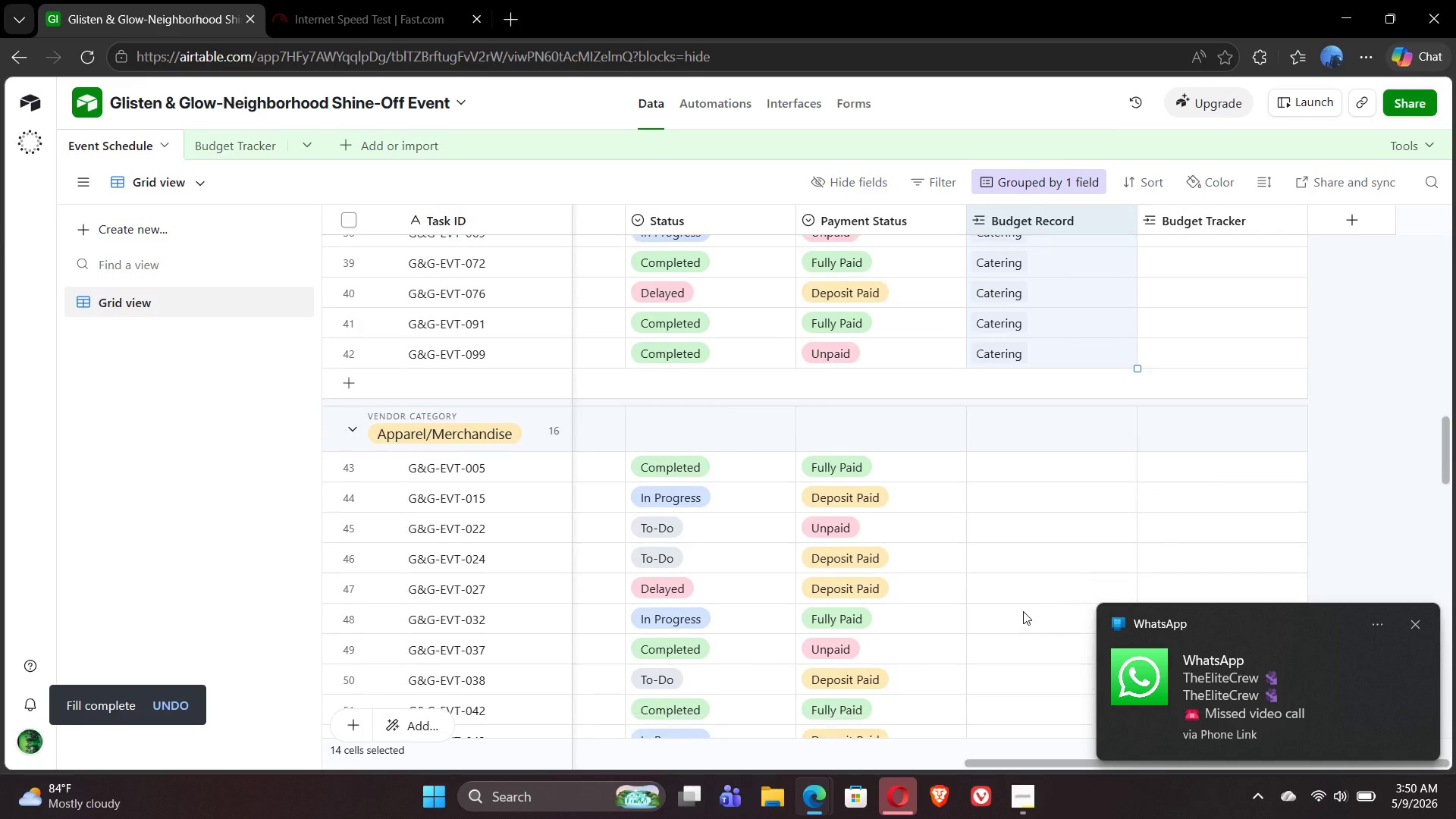 
wait(13.81)
 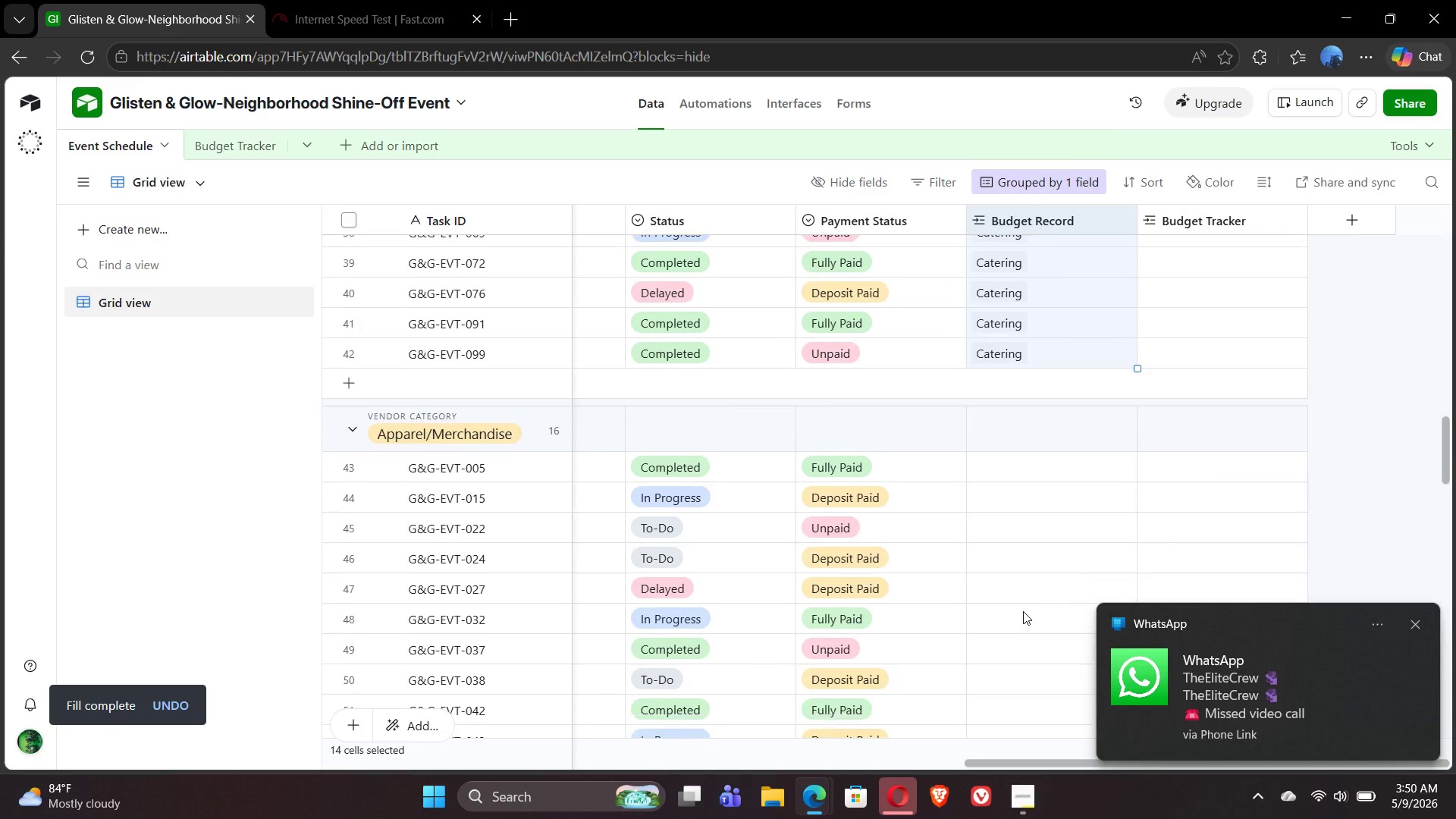 
left_click([983, 313])
 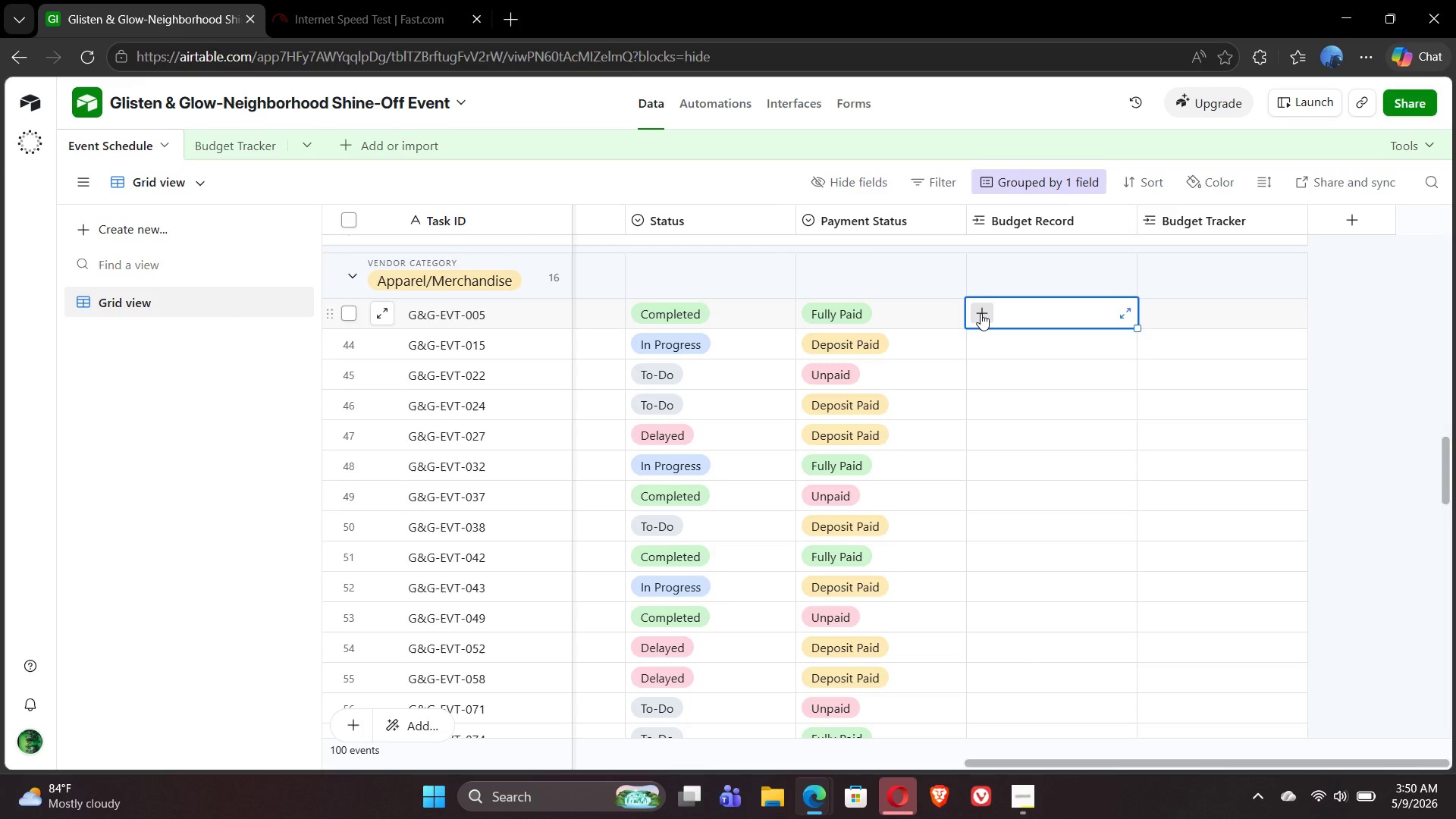 
left_click([981, 313])
 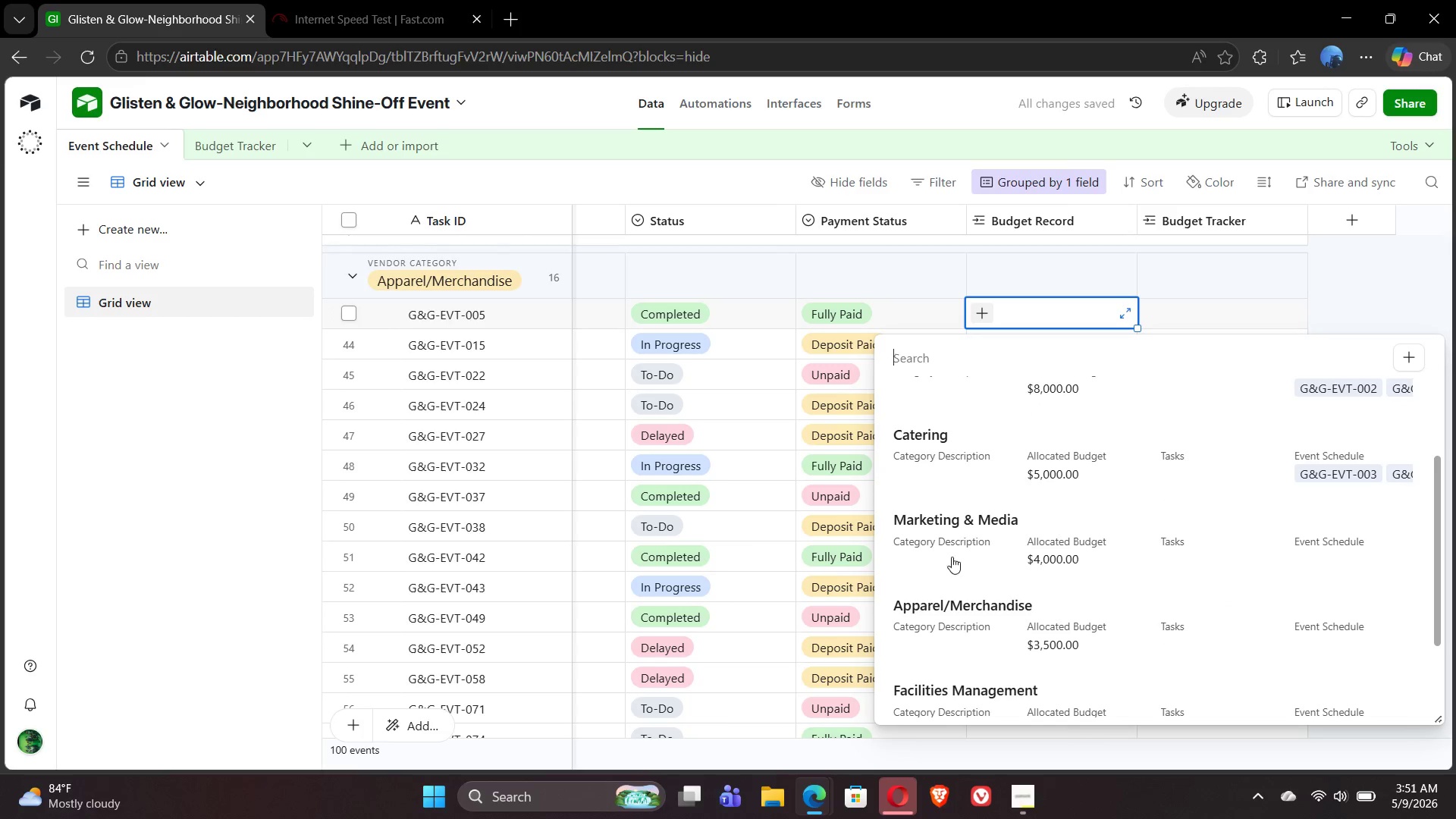 
left_click([965, 579])
 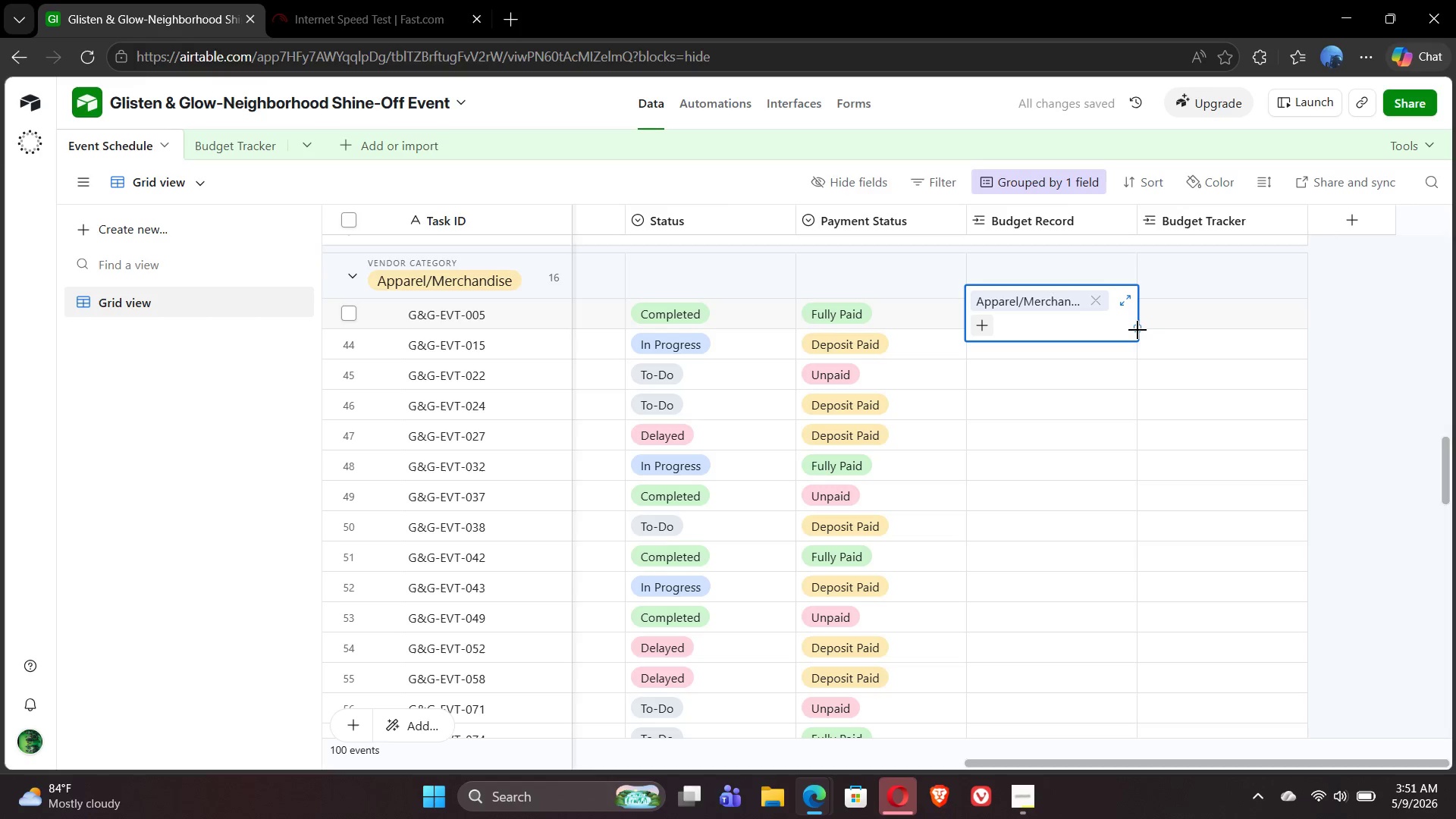 
left_click_drag(start_coordinate=[1137, 329], to_coordinate=[1119, 509])
 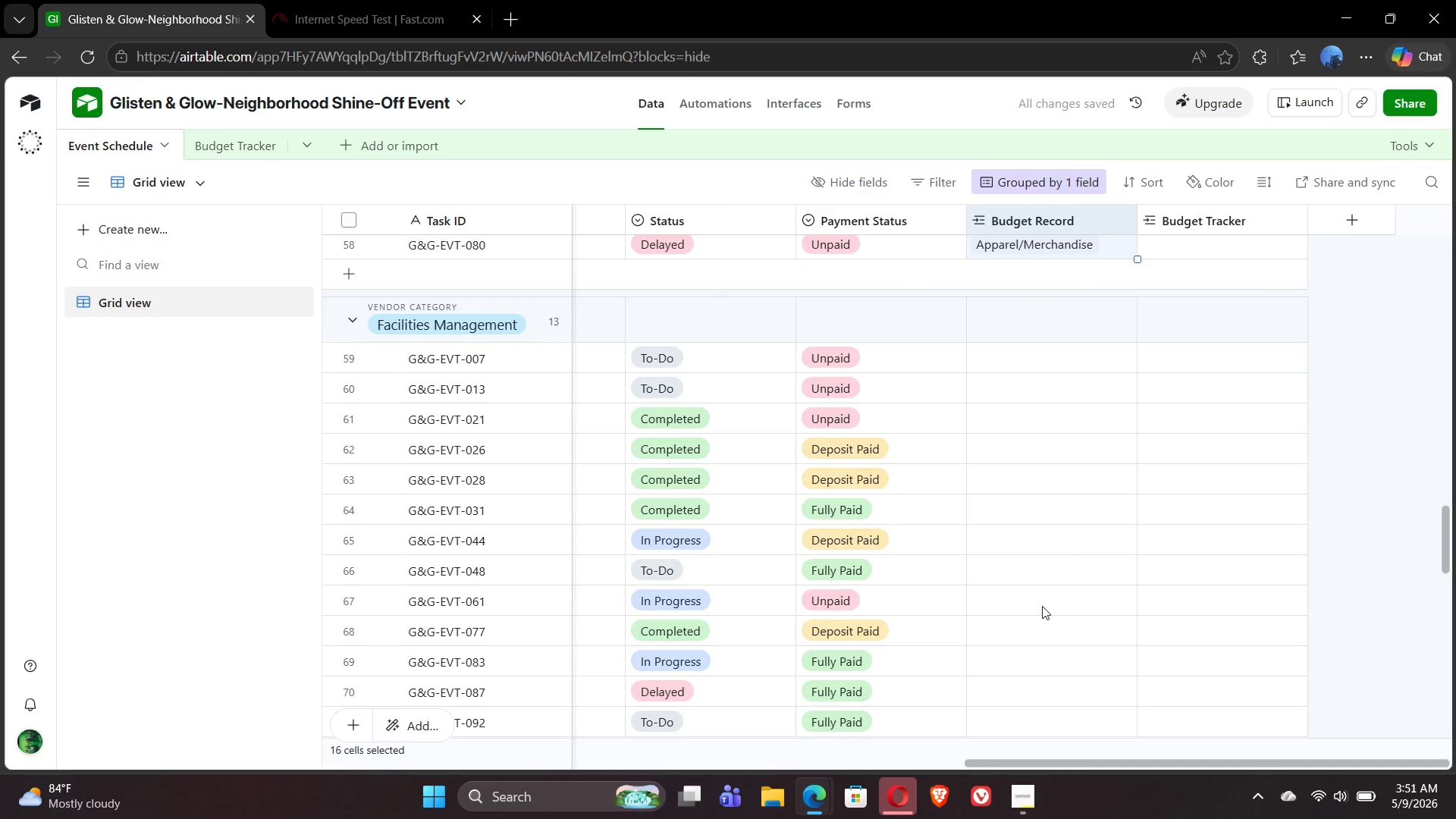 
left_click([987, 362])
 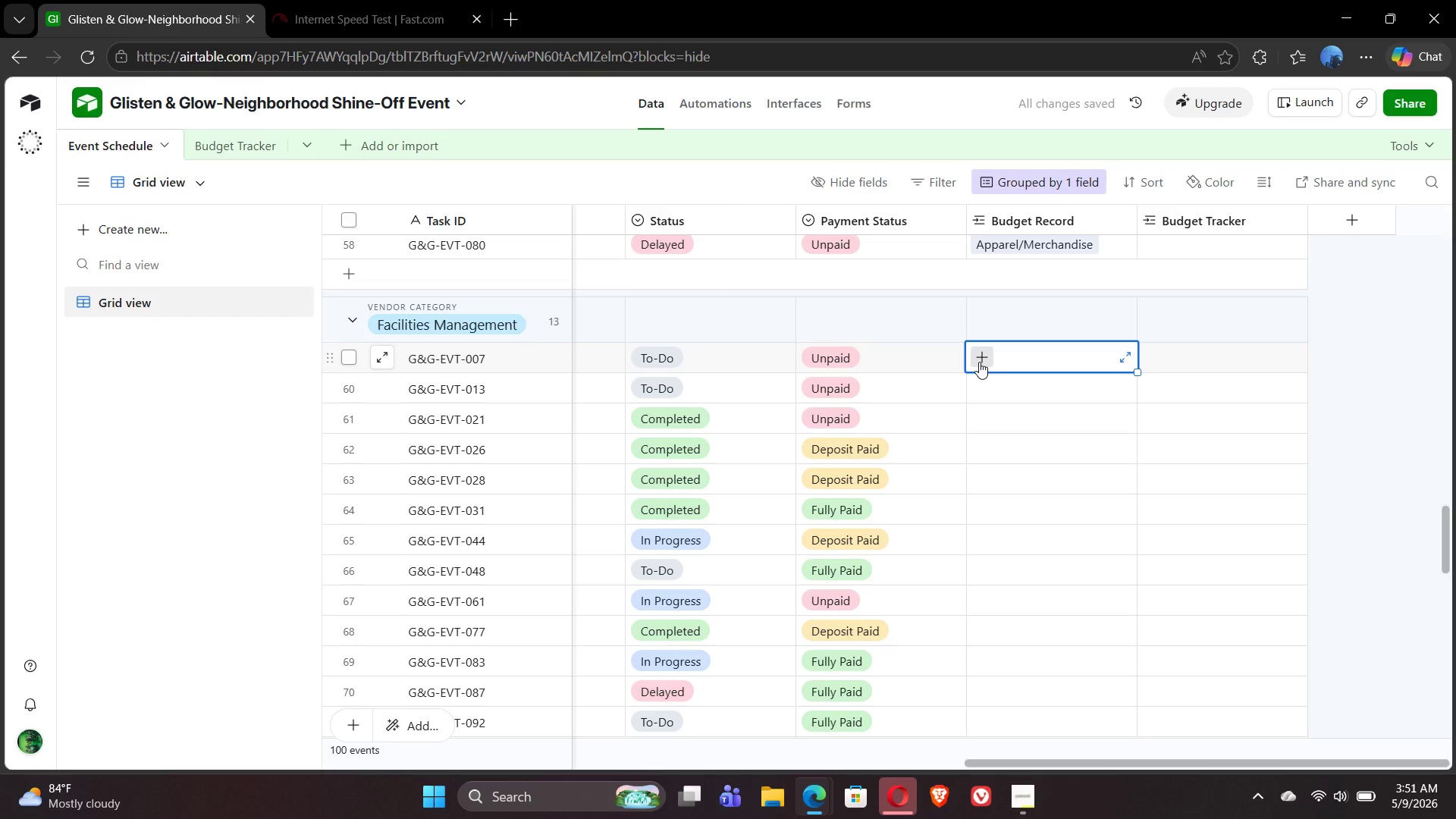 
left_click([979, 362])
 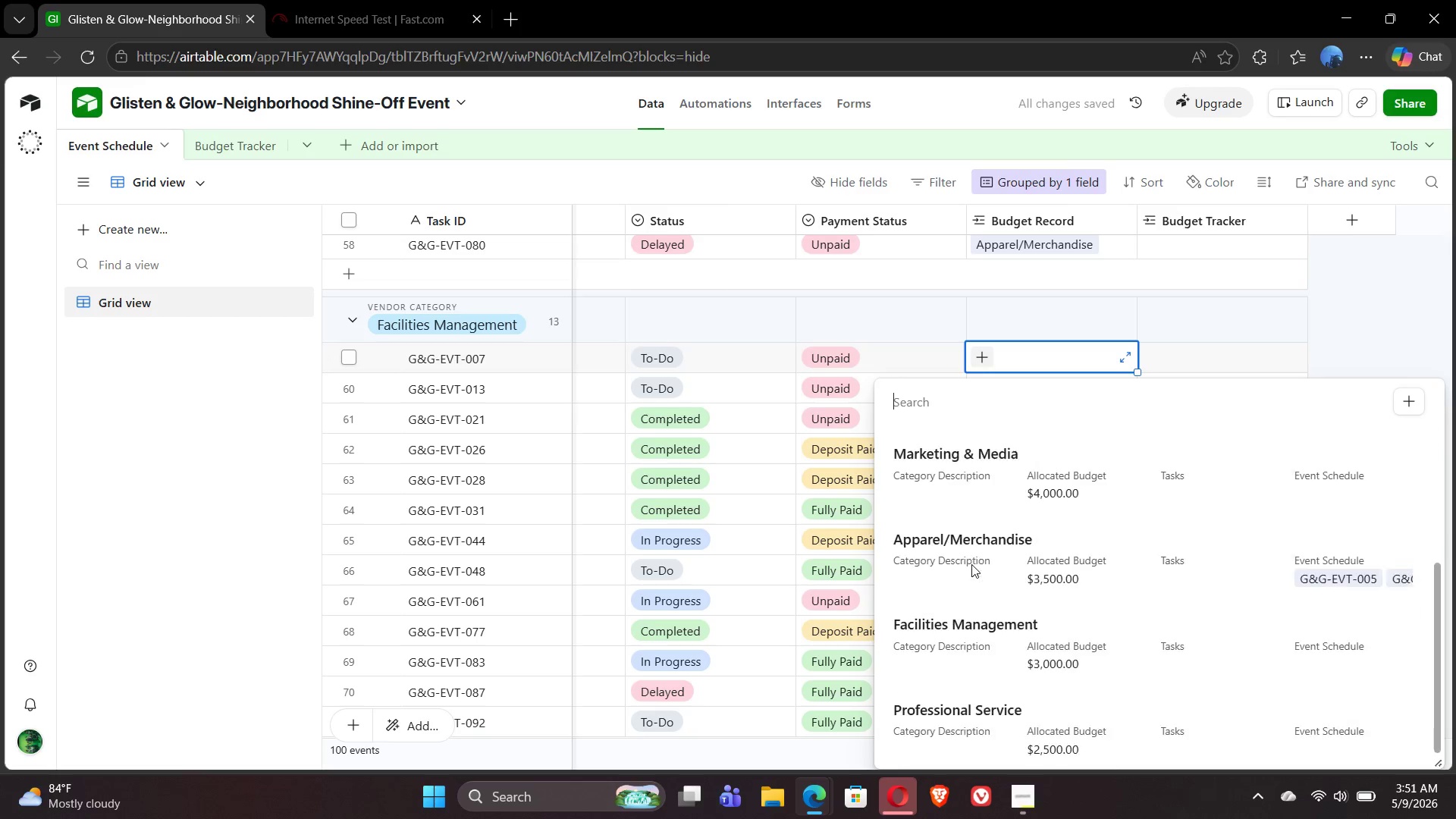 
left_click([960, 620])
 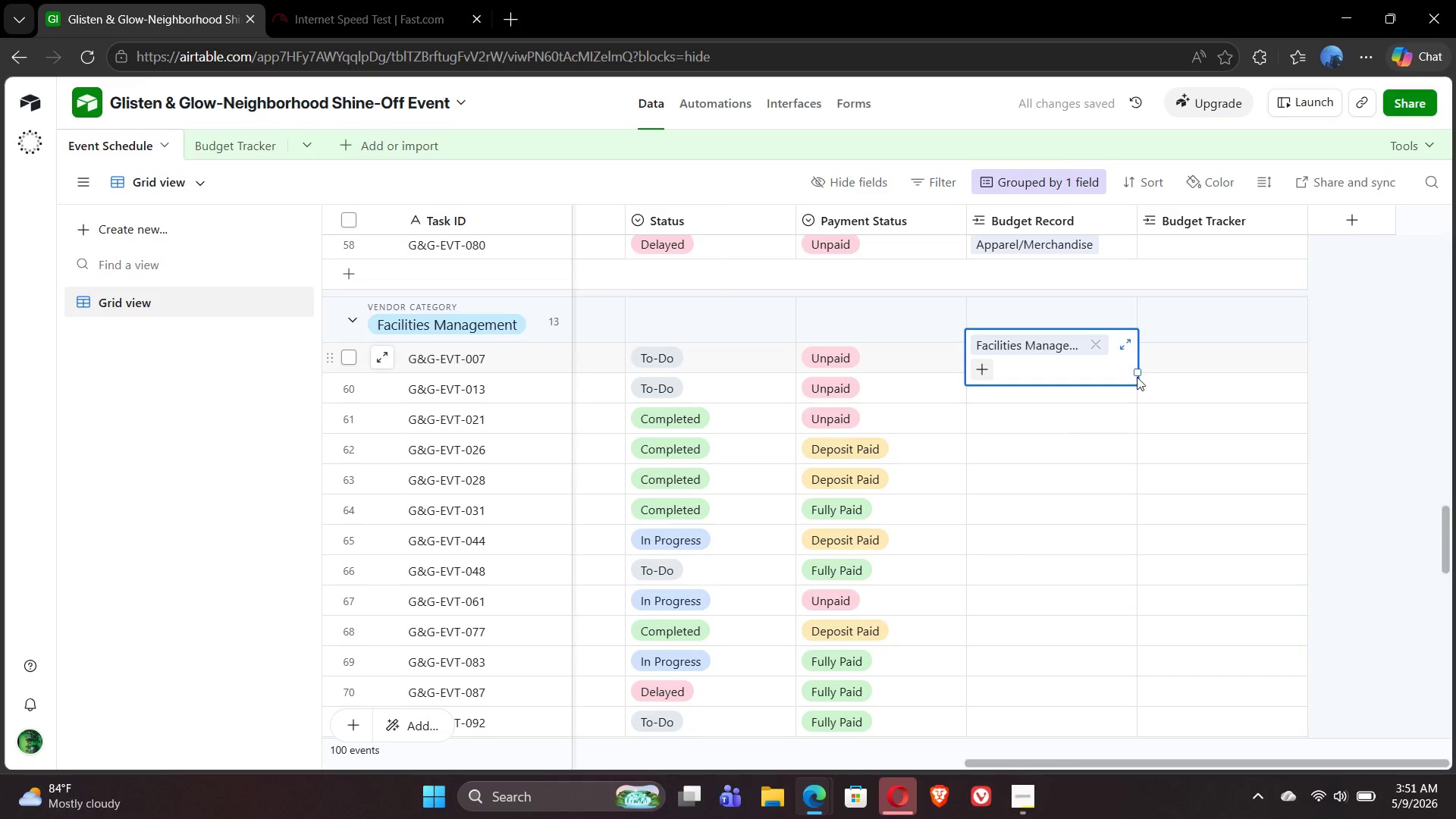 
wait(8.34)
 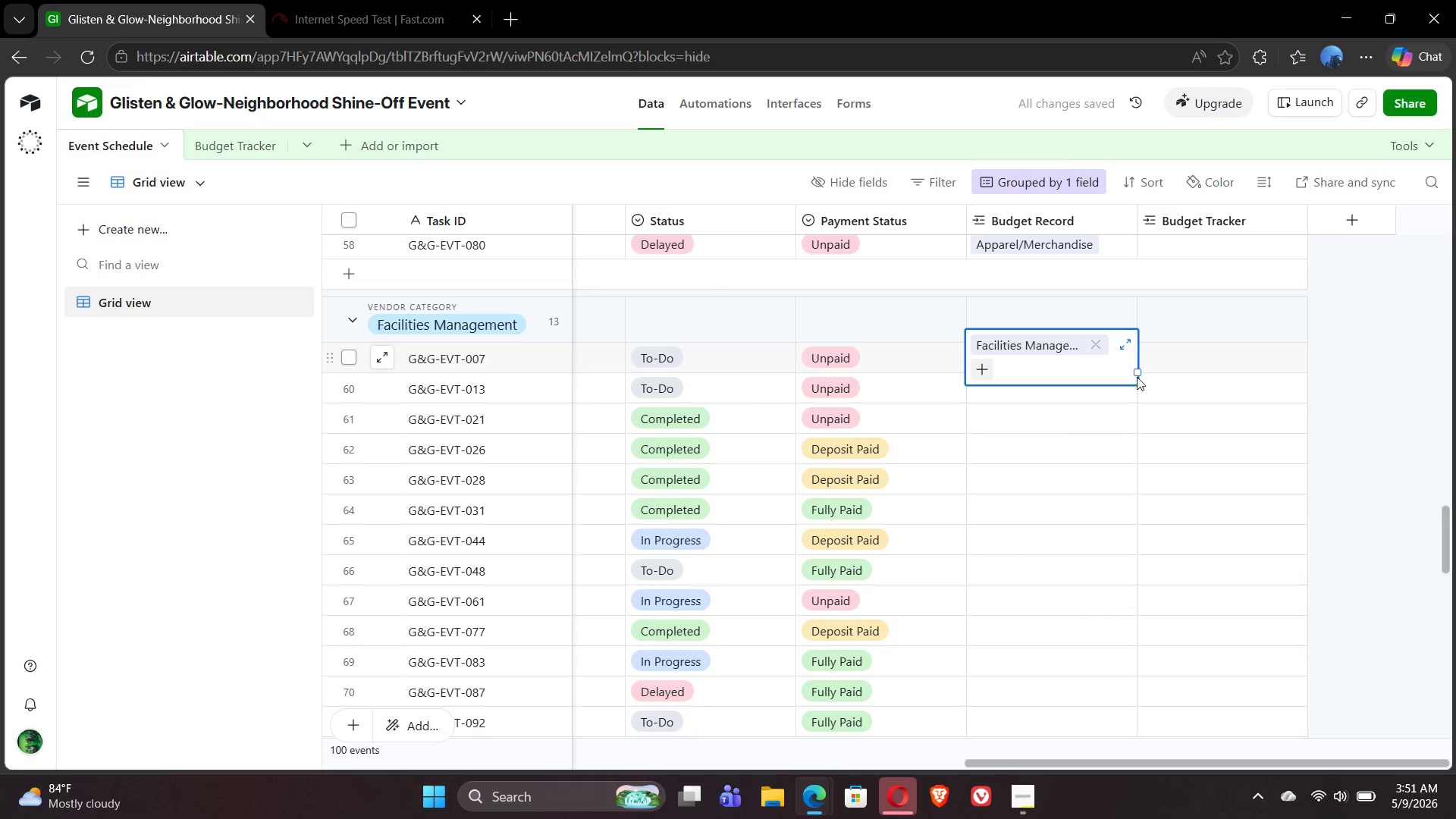 
left_click_drag(start_coordinate=[1136, 370], to_coordinate=[1128, 620])
 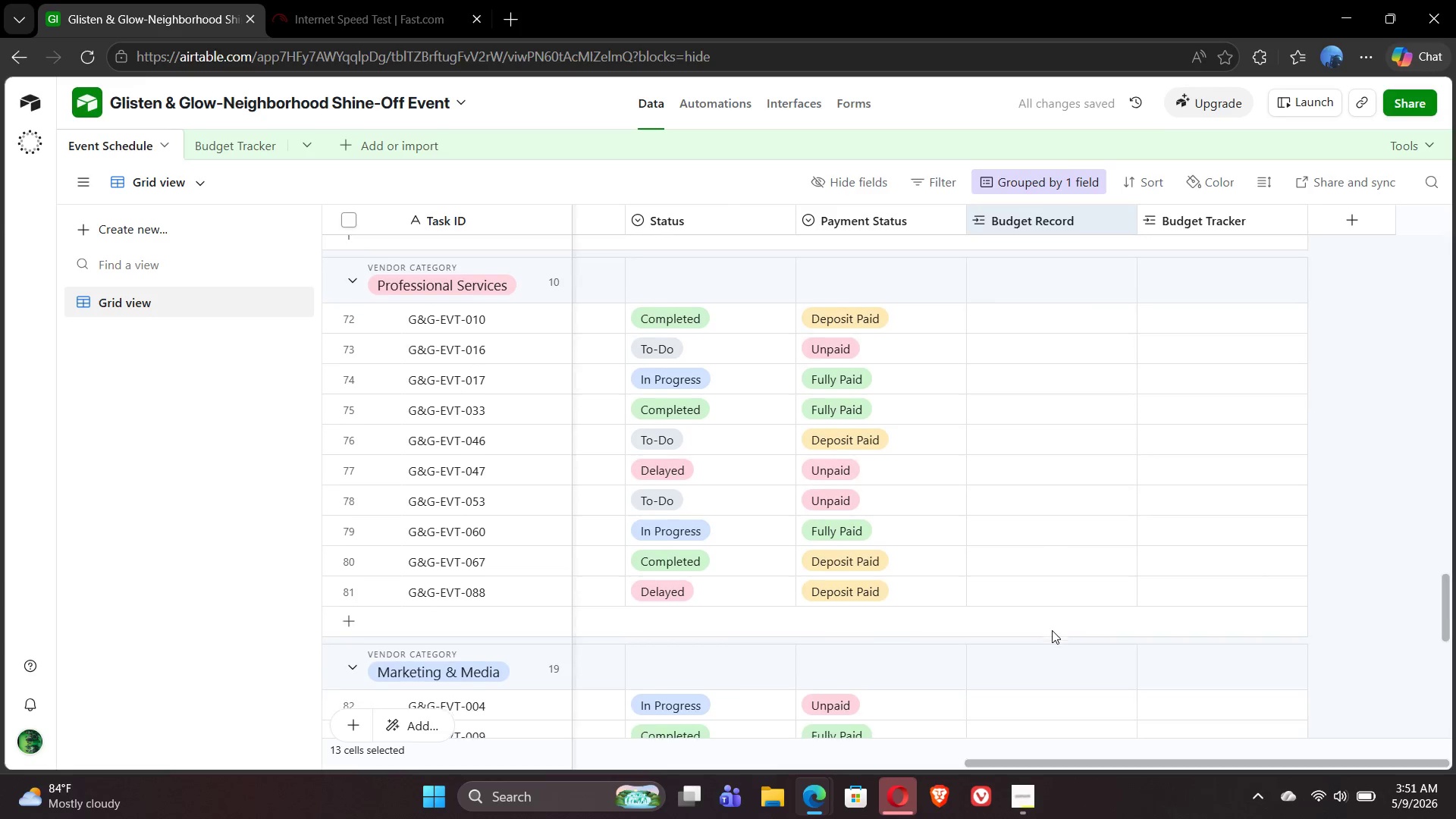 
wait(6.97)
 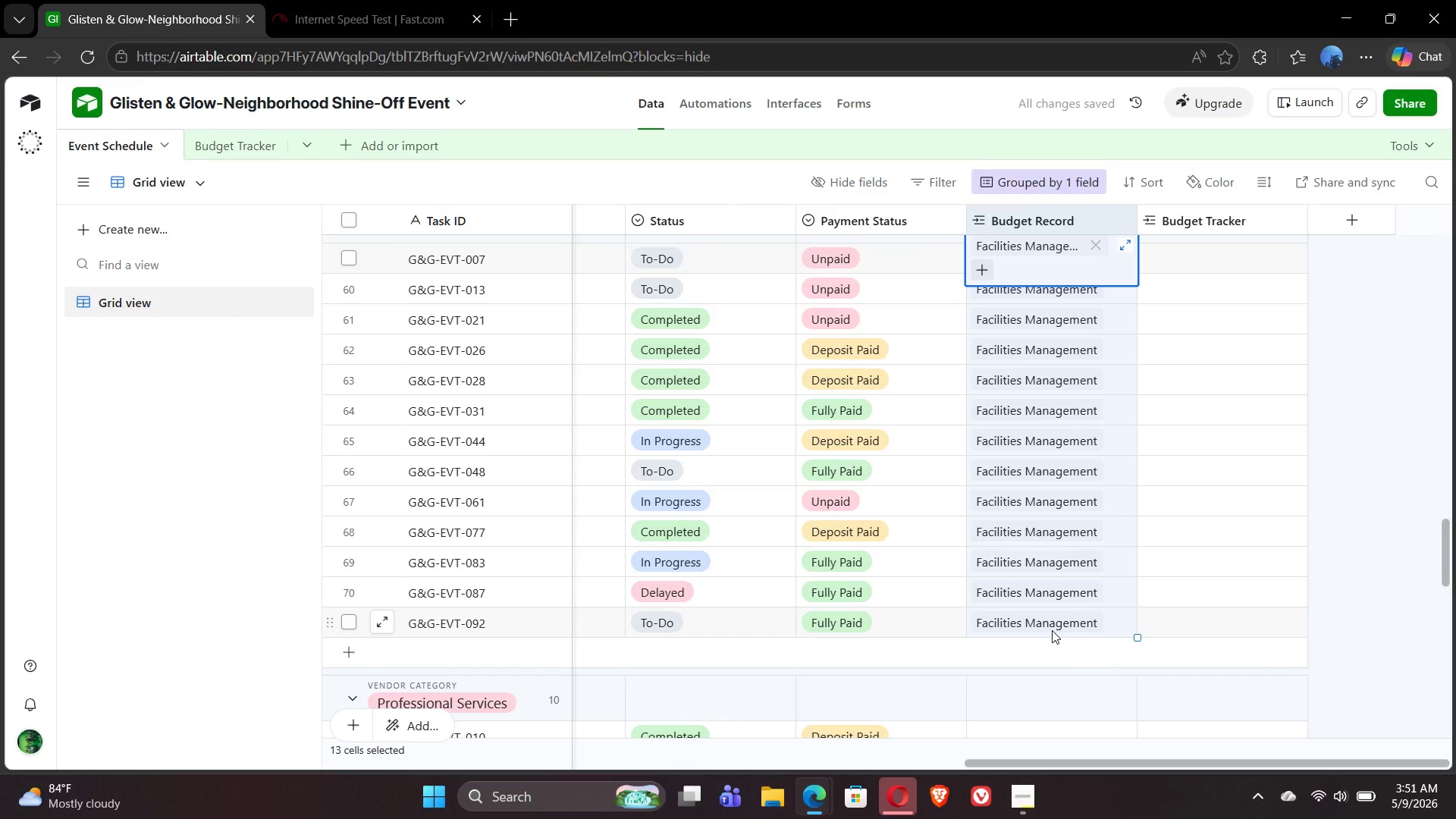 
left_click([1009, 357])
 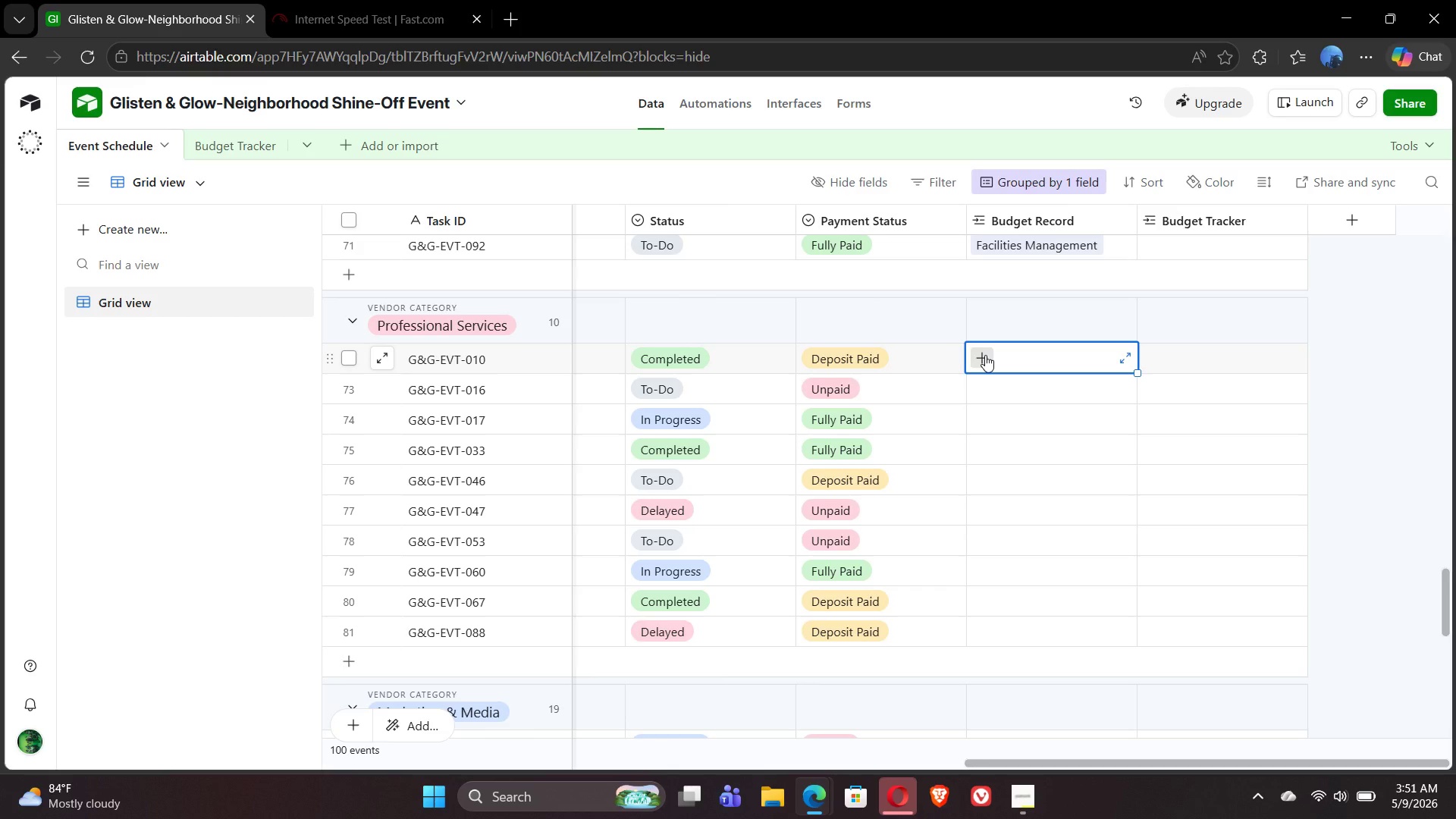 
left_click([985, 355])
 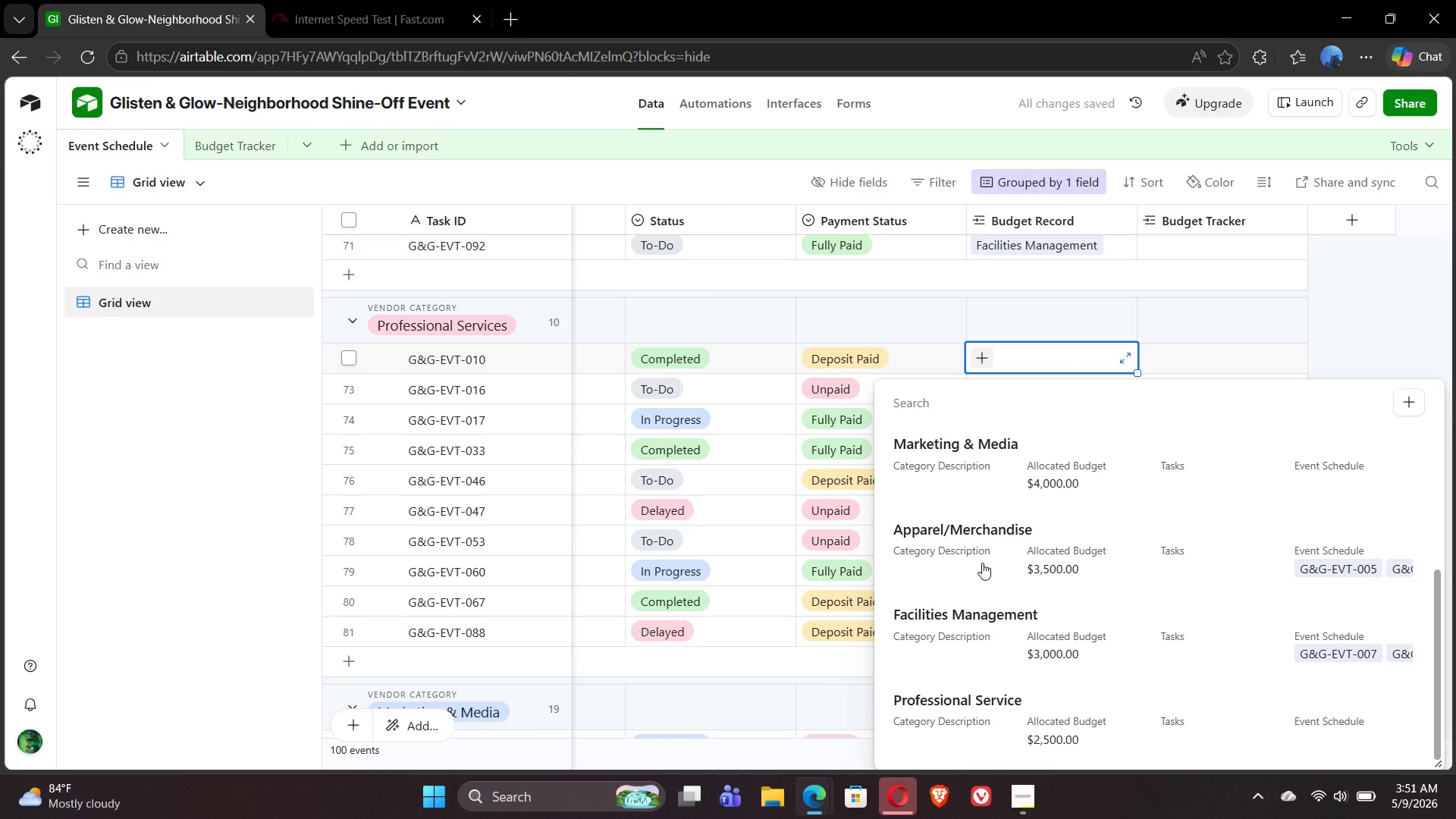 
left_click([955, 706])
 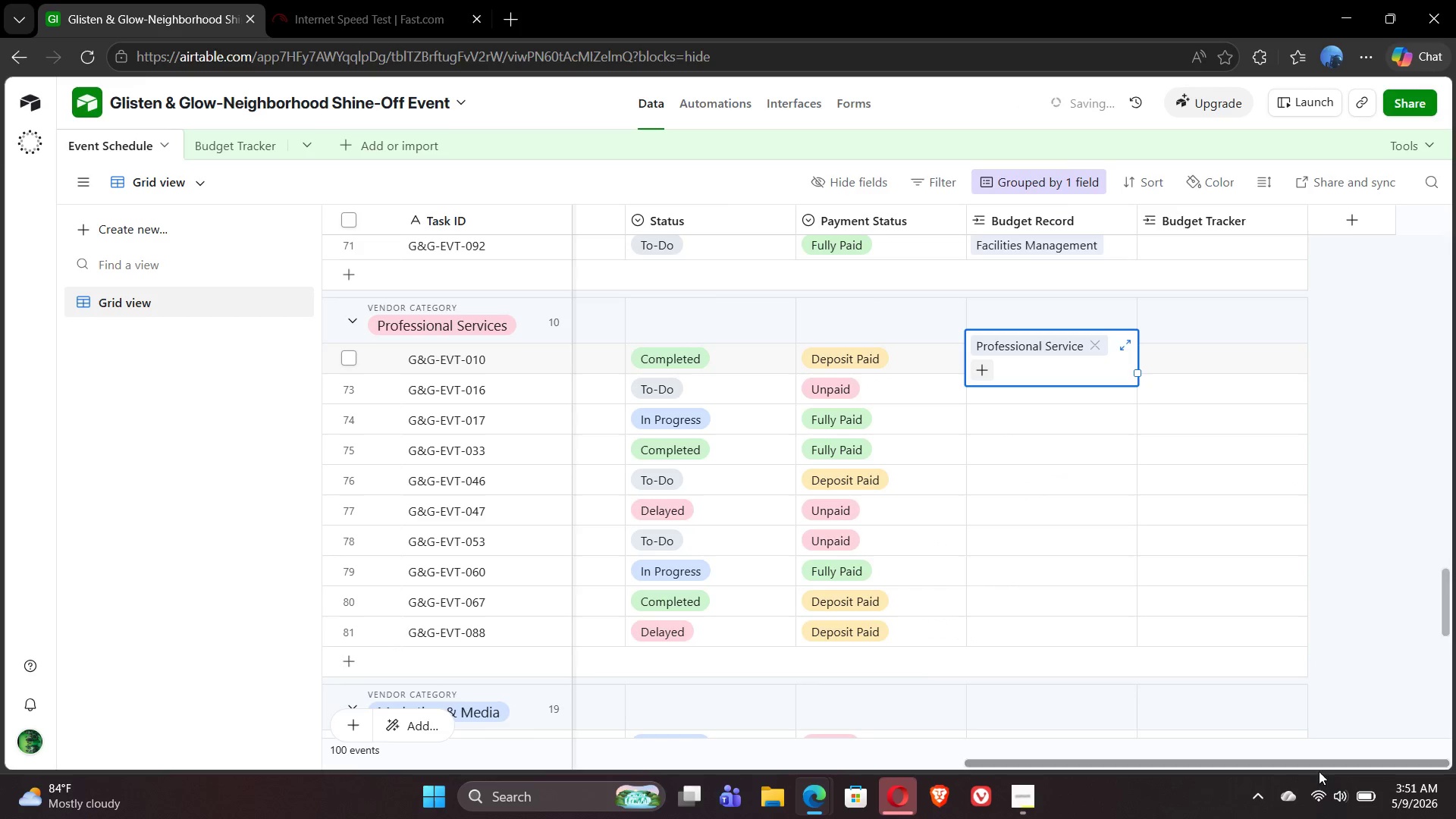 
left_click([1326, 792])
 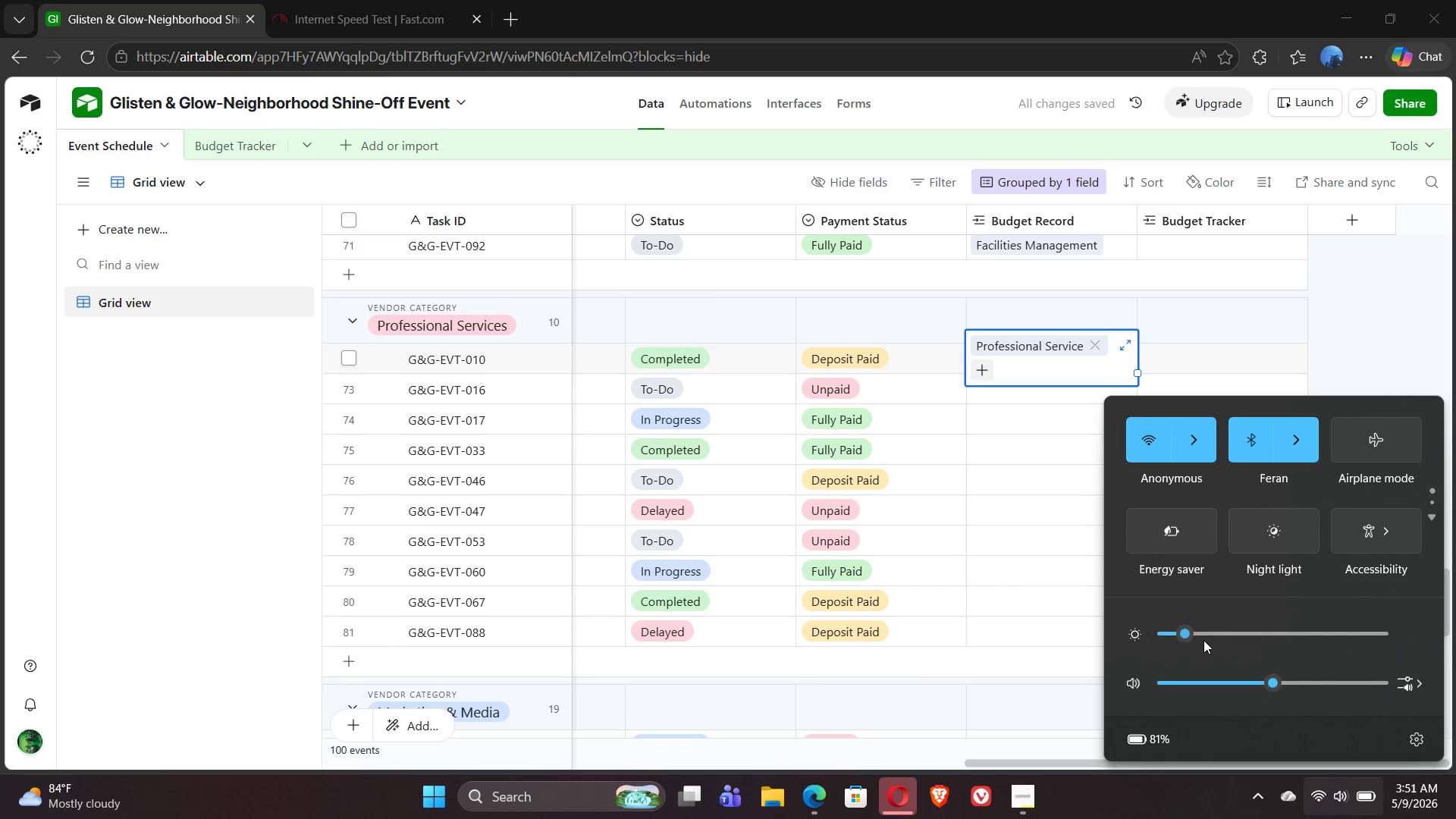 
left_click_drag(start_coordinate=[1188, 632], to_coordinate=[1158, 632])
 